 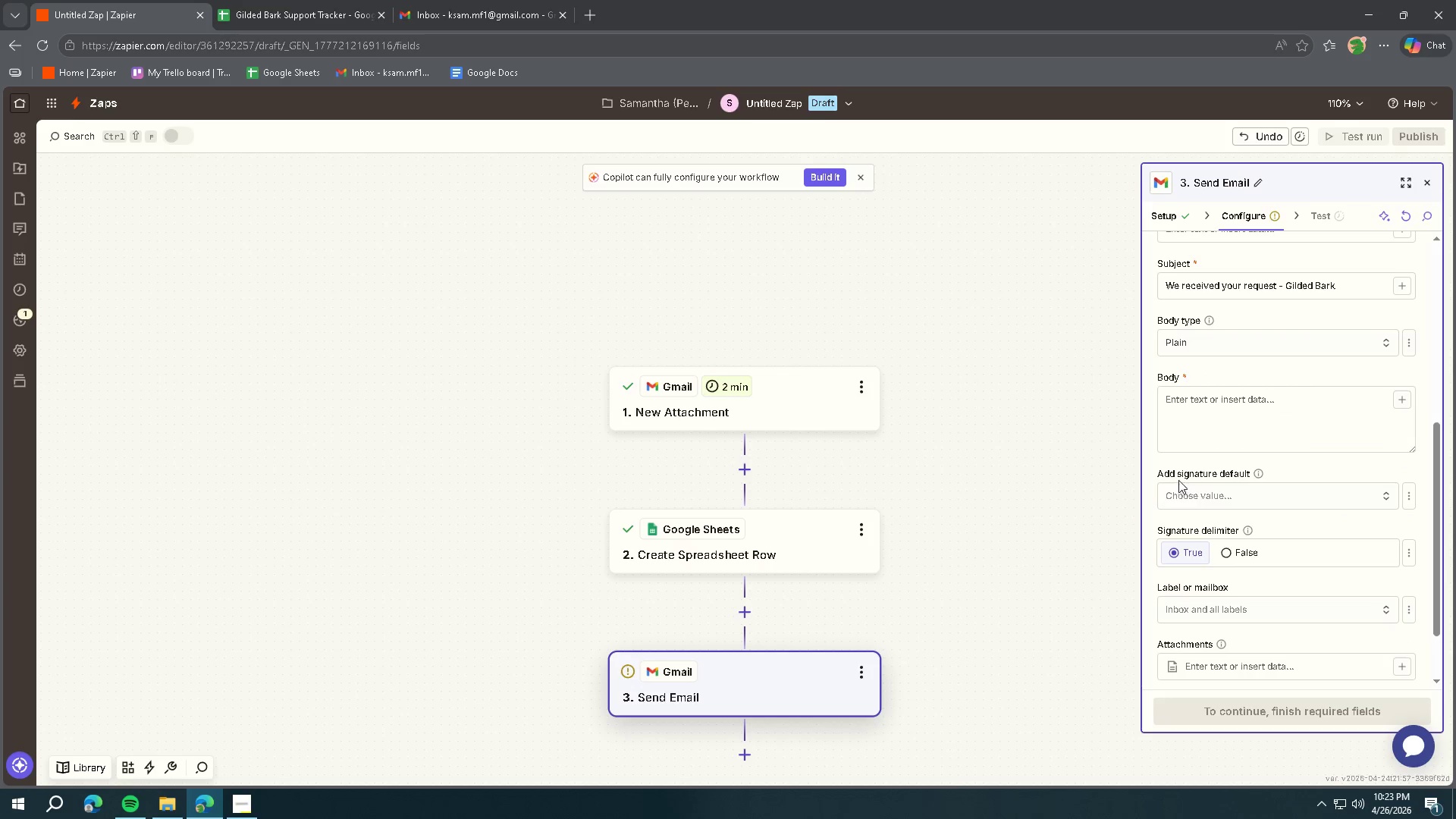 
left_click([1191, 405])
 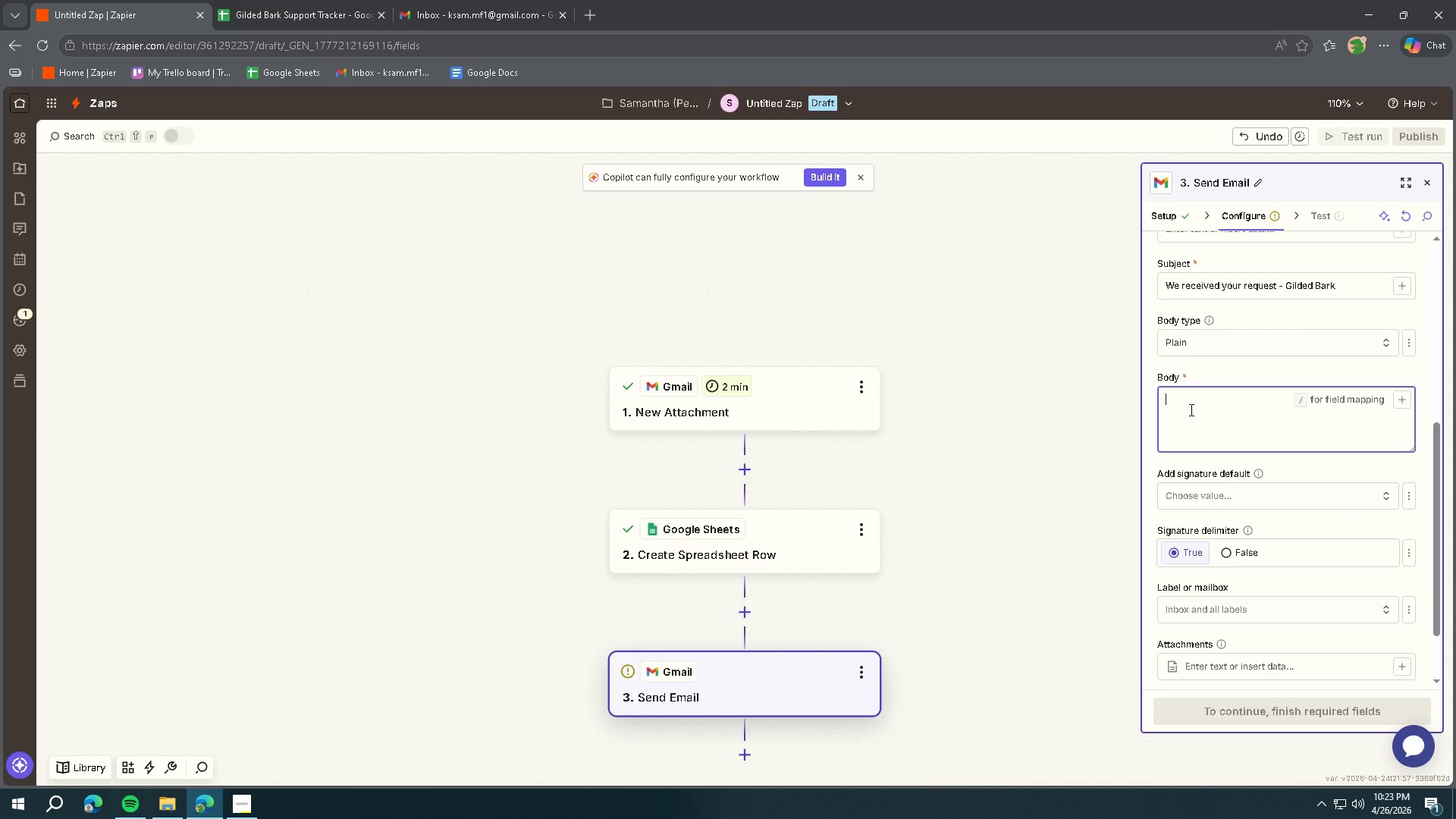 
scroll: coordinate [1178, 483], scroll_direction: down, amount: 3.0
 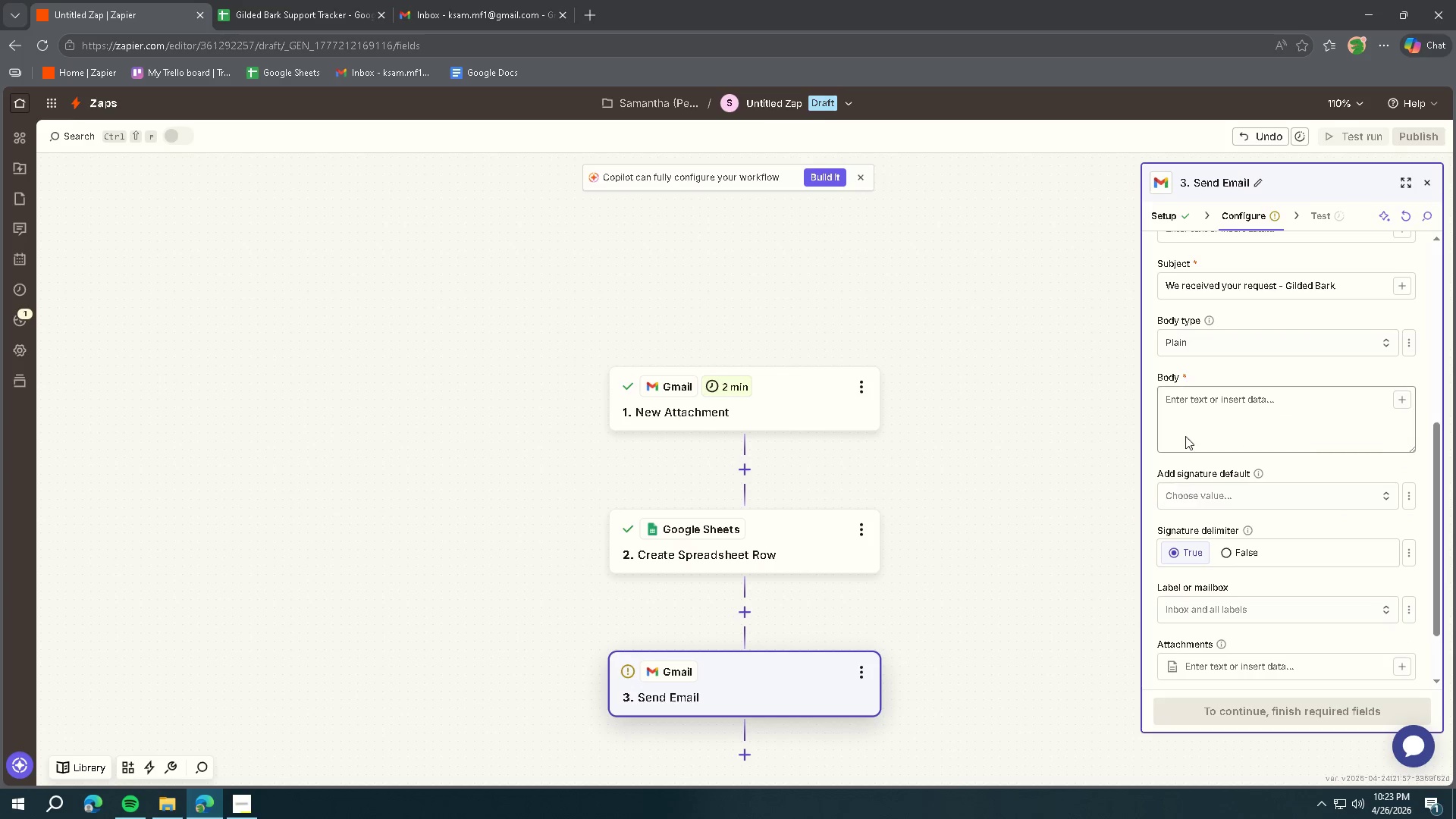 
wait(5.59)
 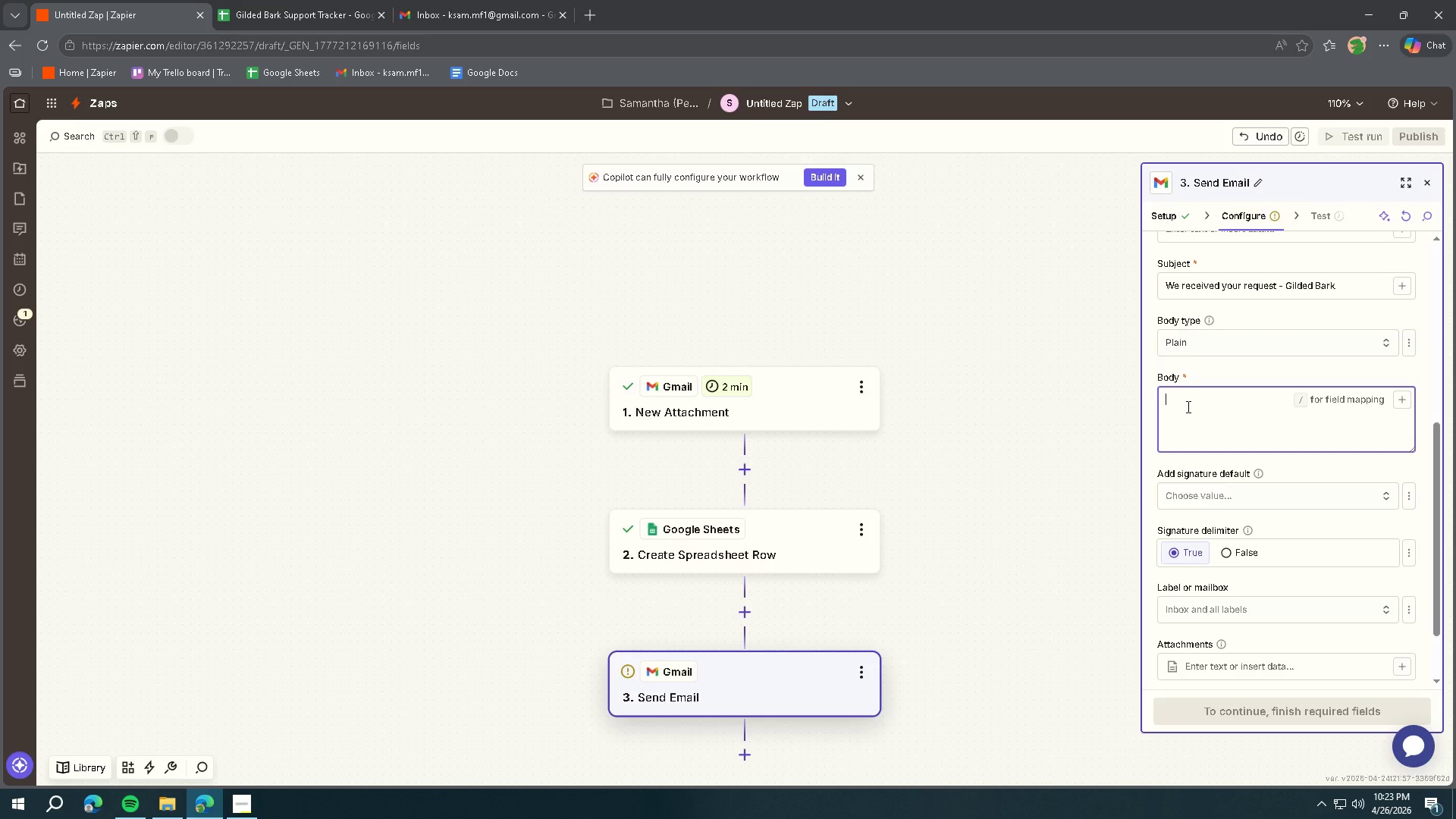 
left_click([1219, 344])
 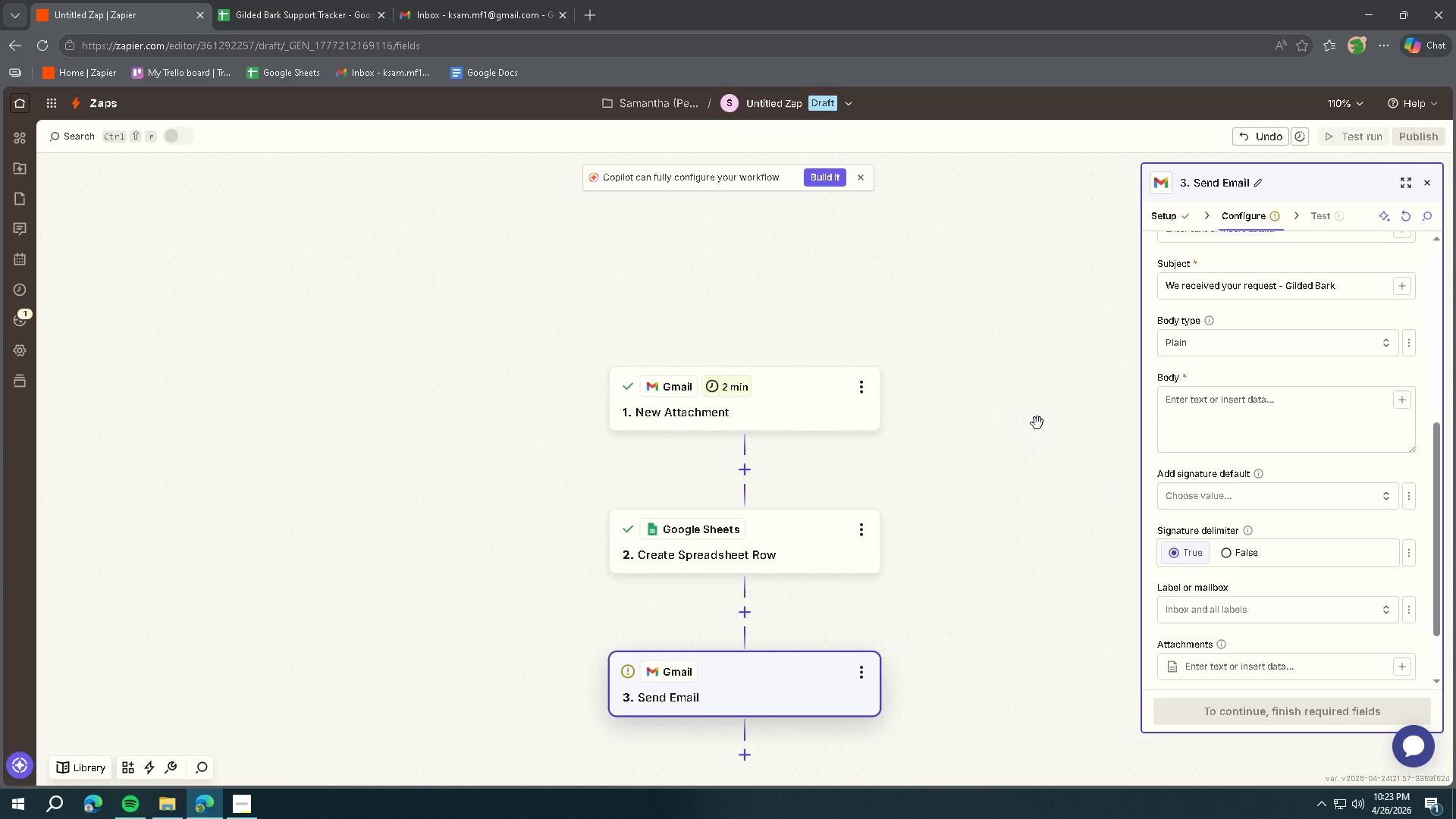 
double_click([1211, 428])
 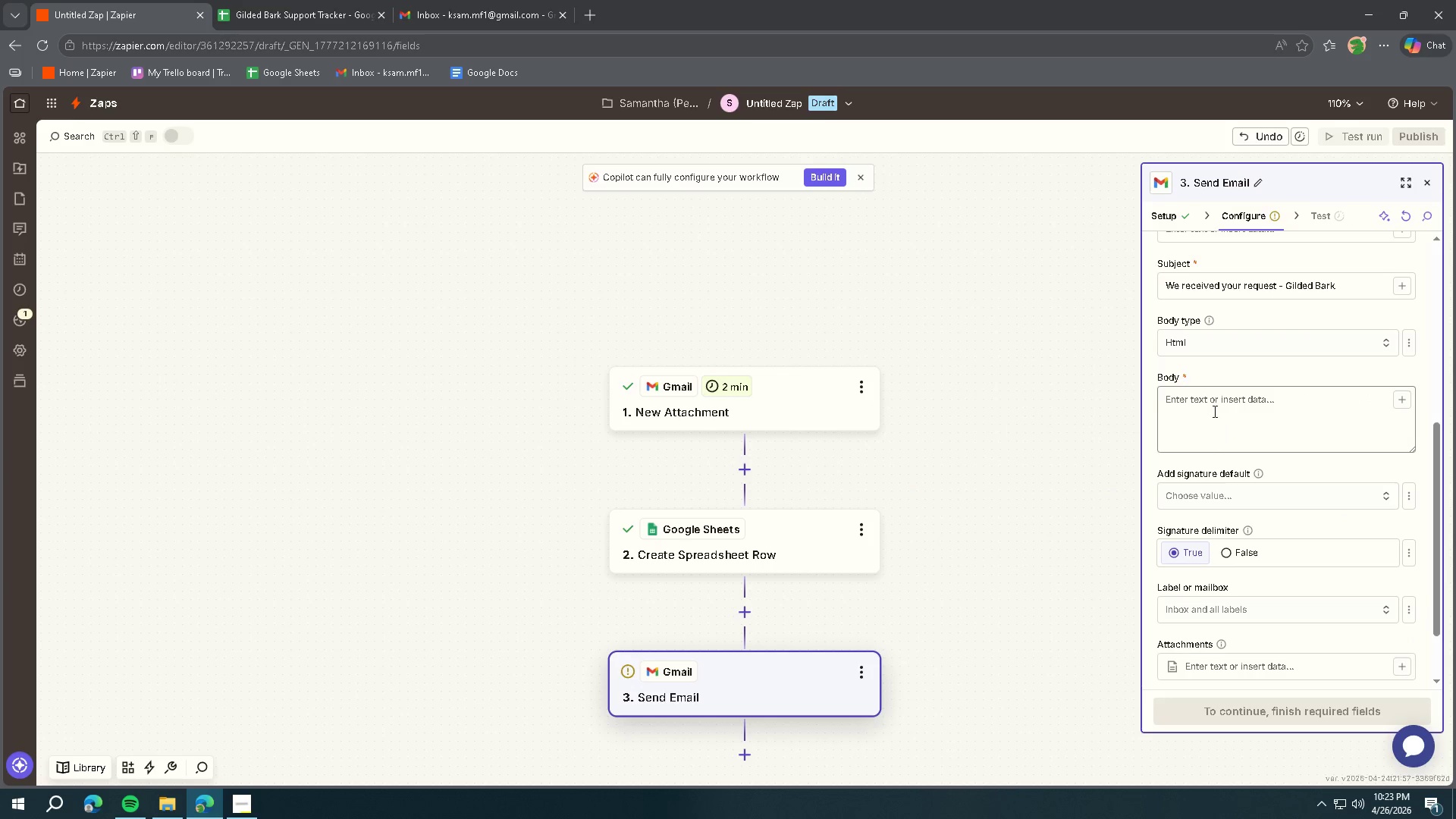 
triple_click([1213, 411])
 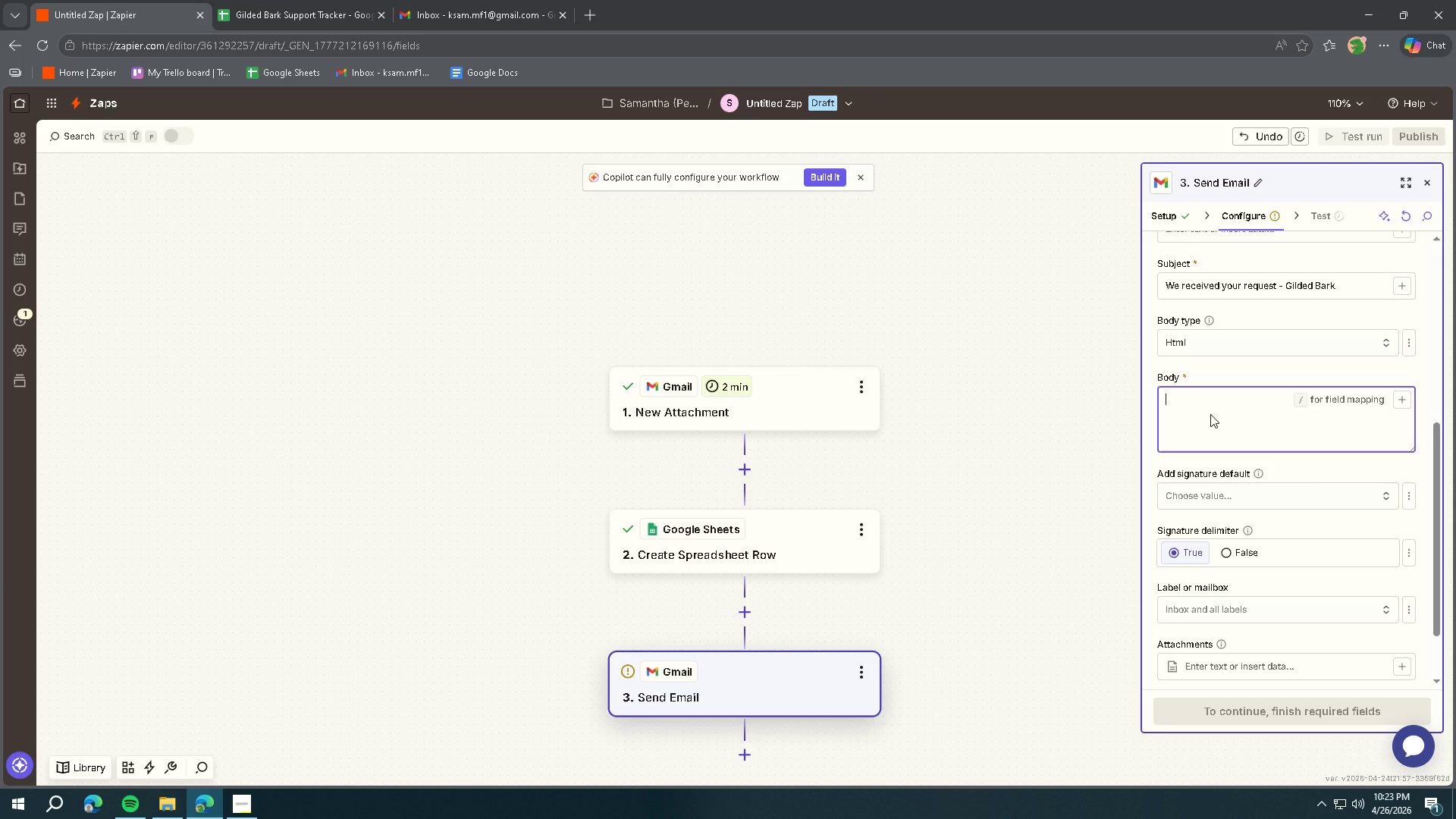 
type(Hello, <br>)
 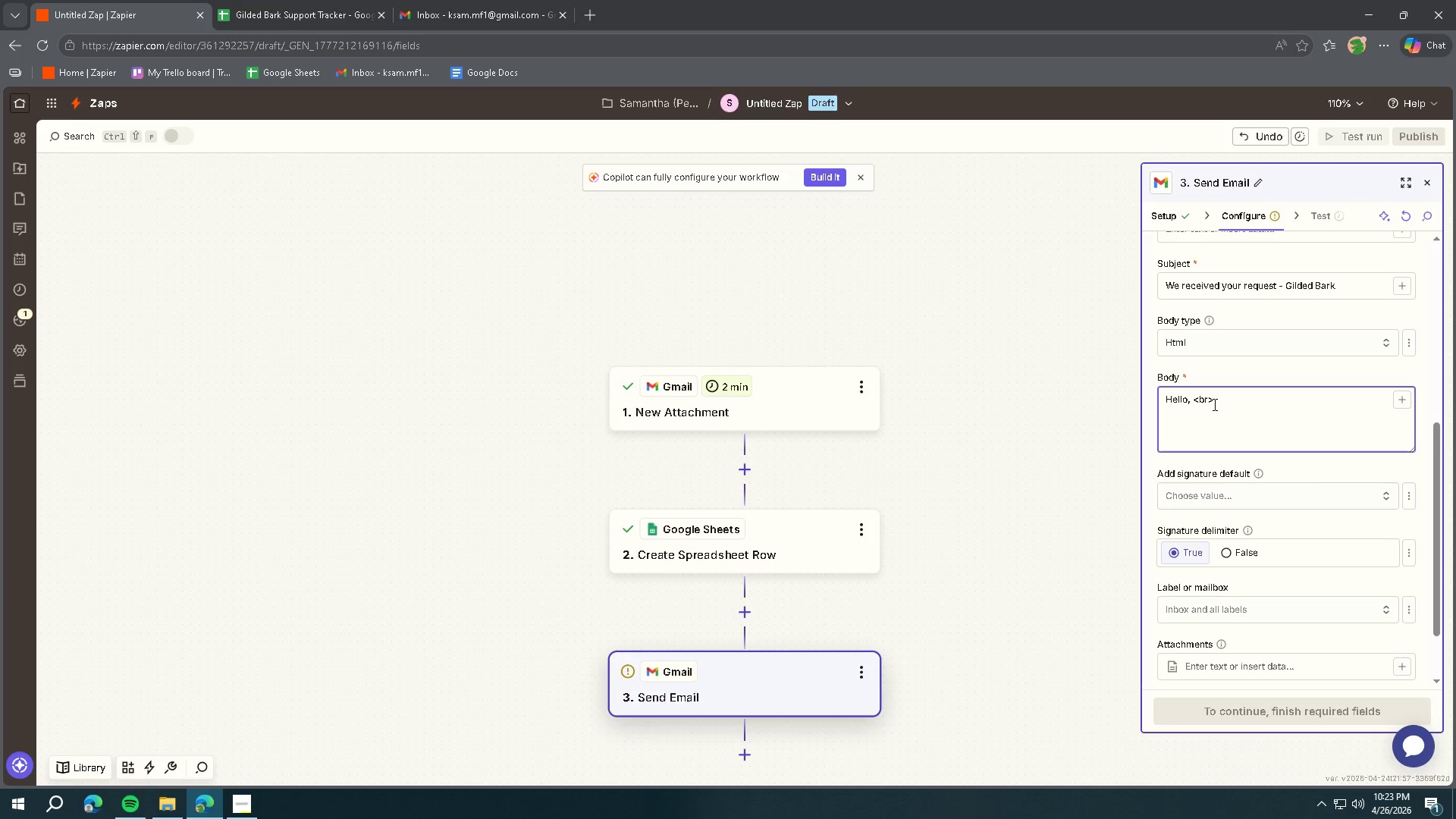 
left_click_drag(start_coordinate=[1221, 404], to_coordinate=[1192, 406])
 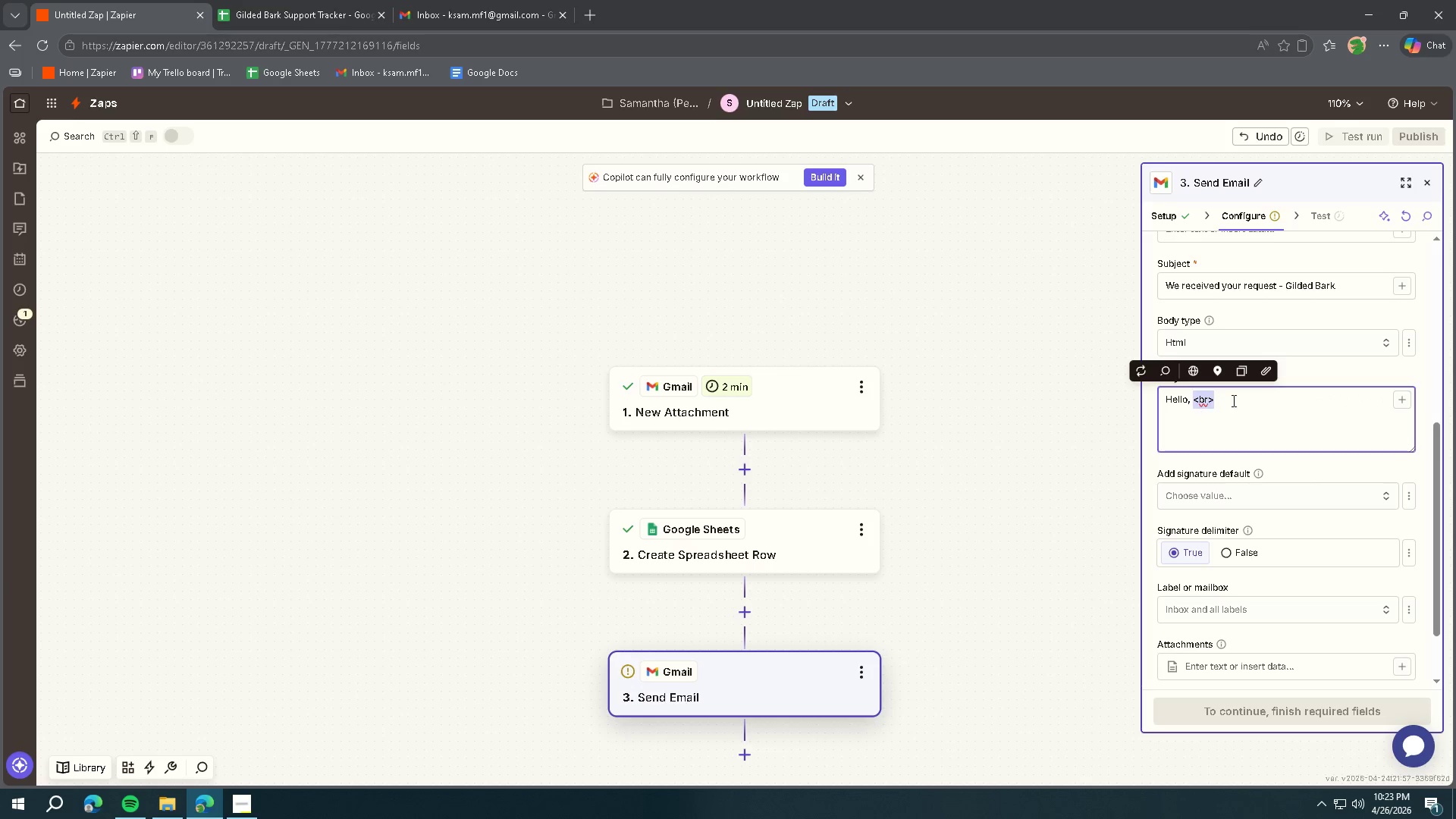 
key(Control+ControlLeft)
 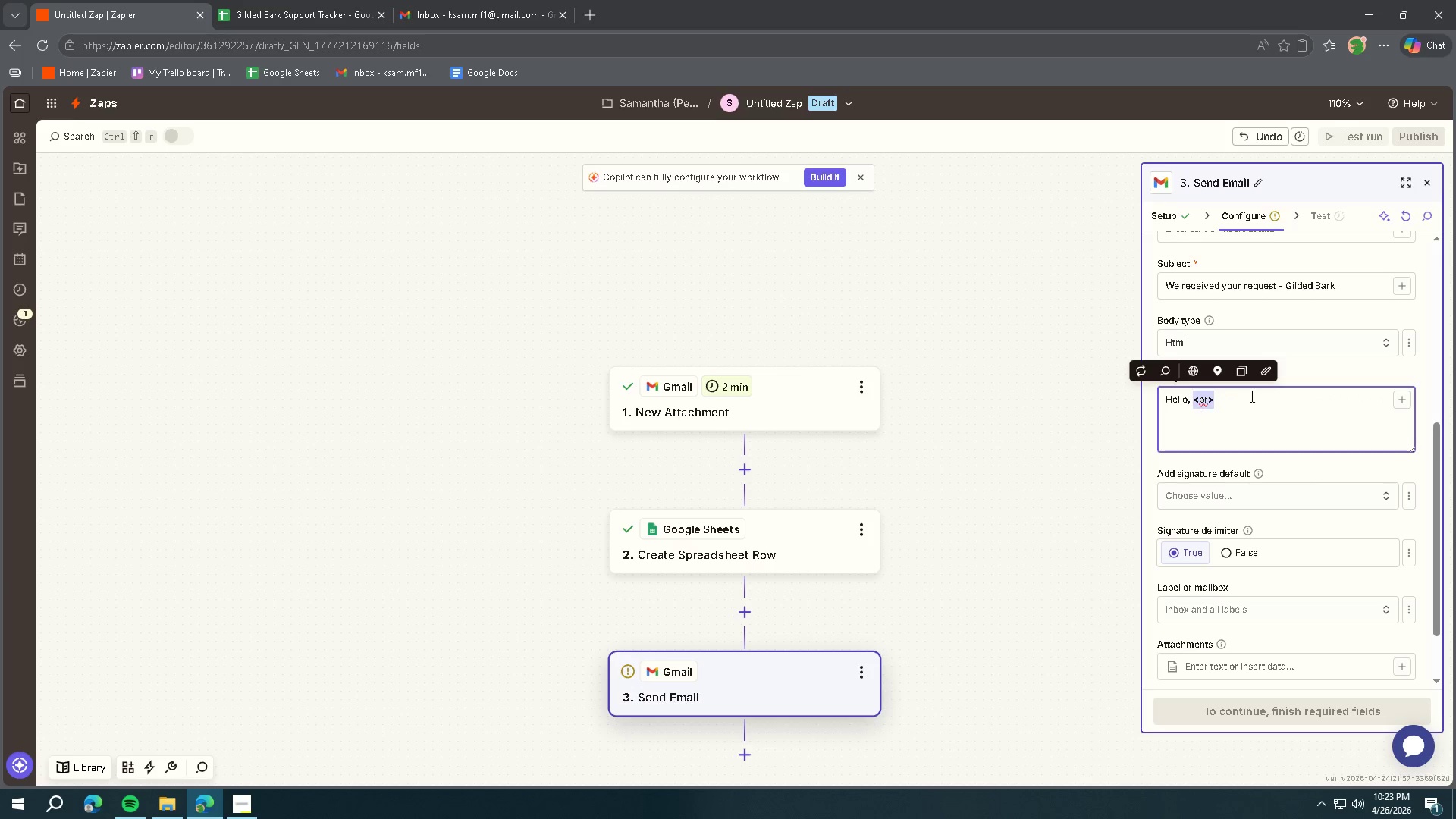 
key(Control+C)
 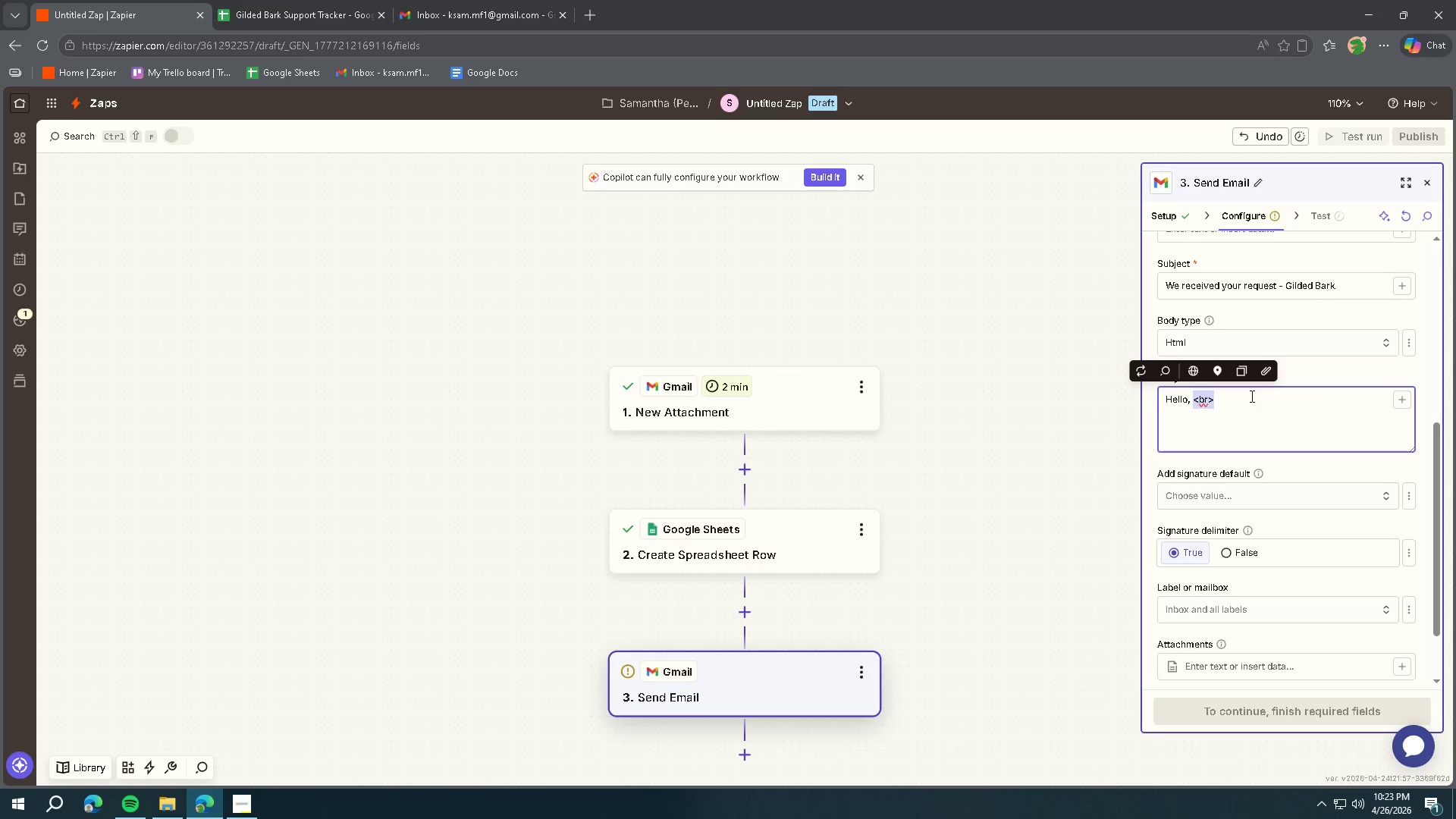 
left_click([1250, 396])
 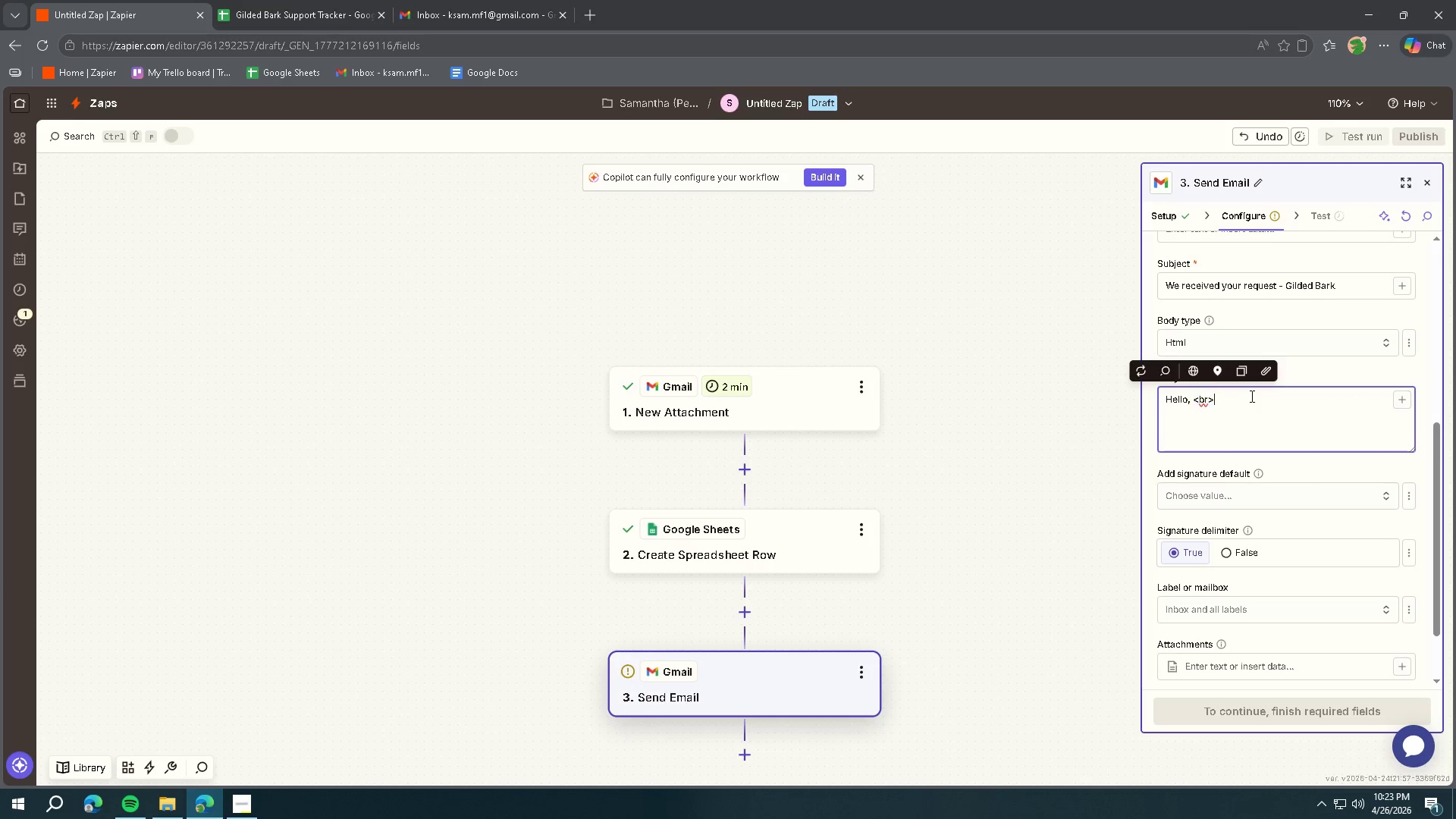 
key(Control+ControlLeft)
 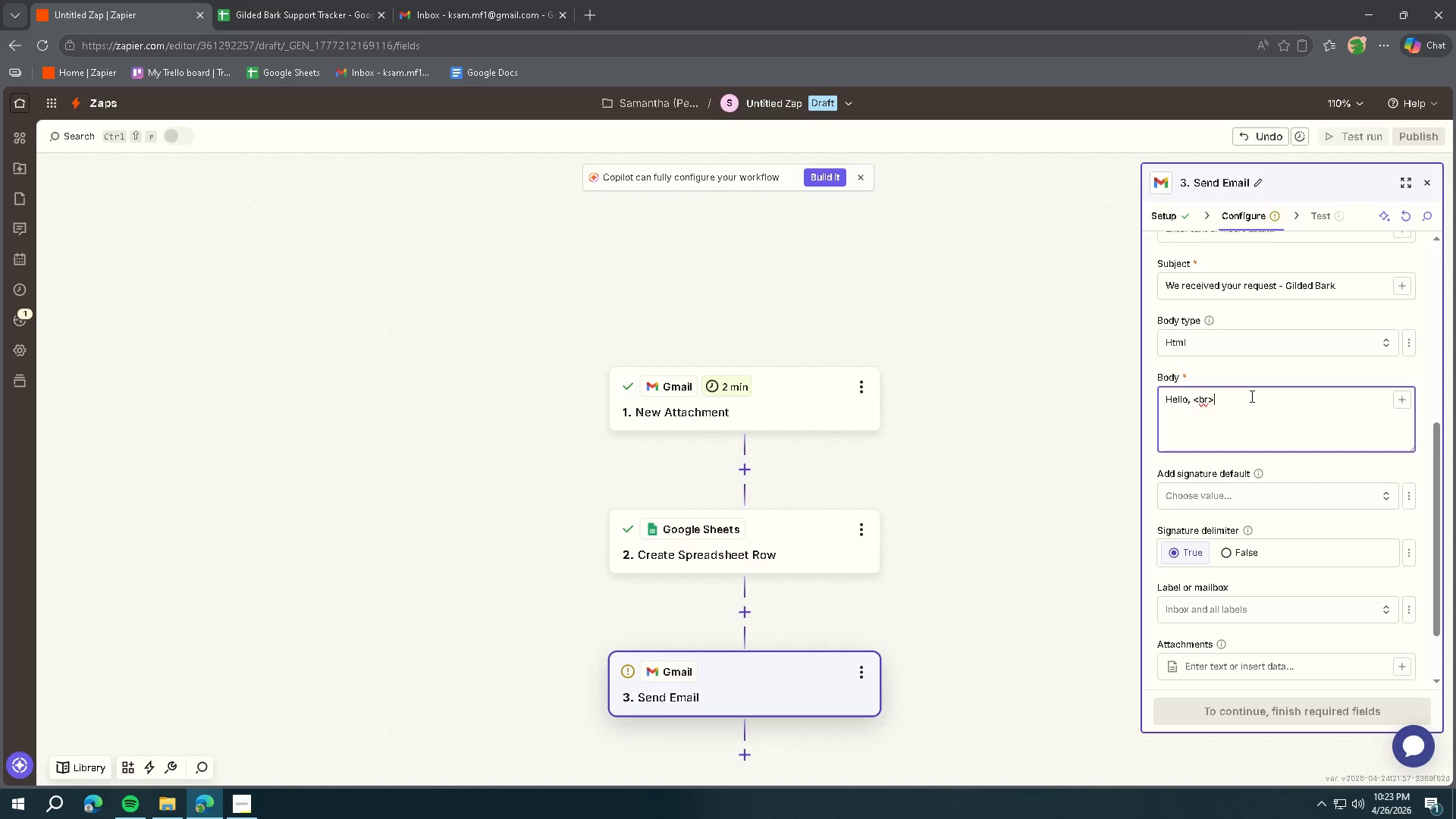 
key(Control+V)
 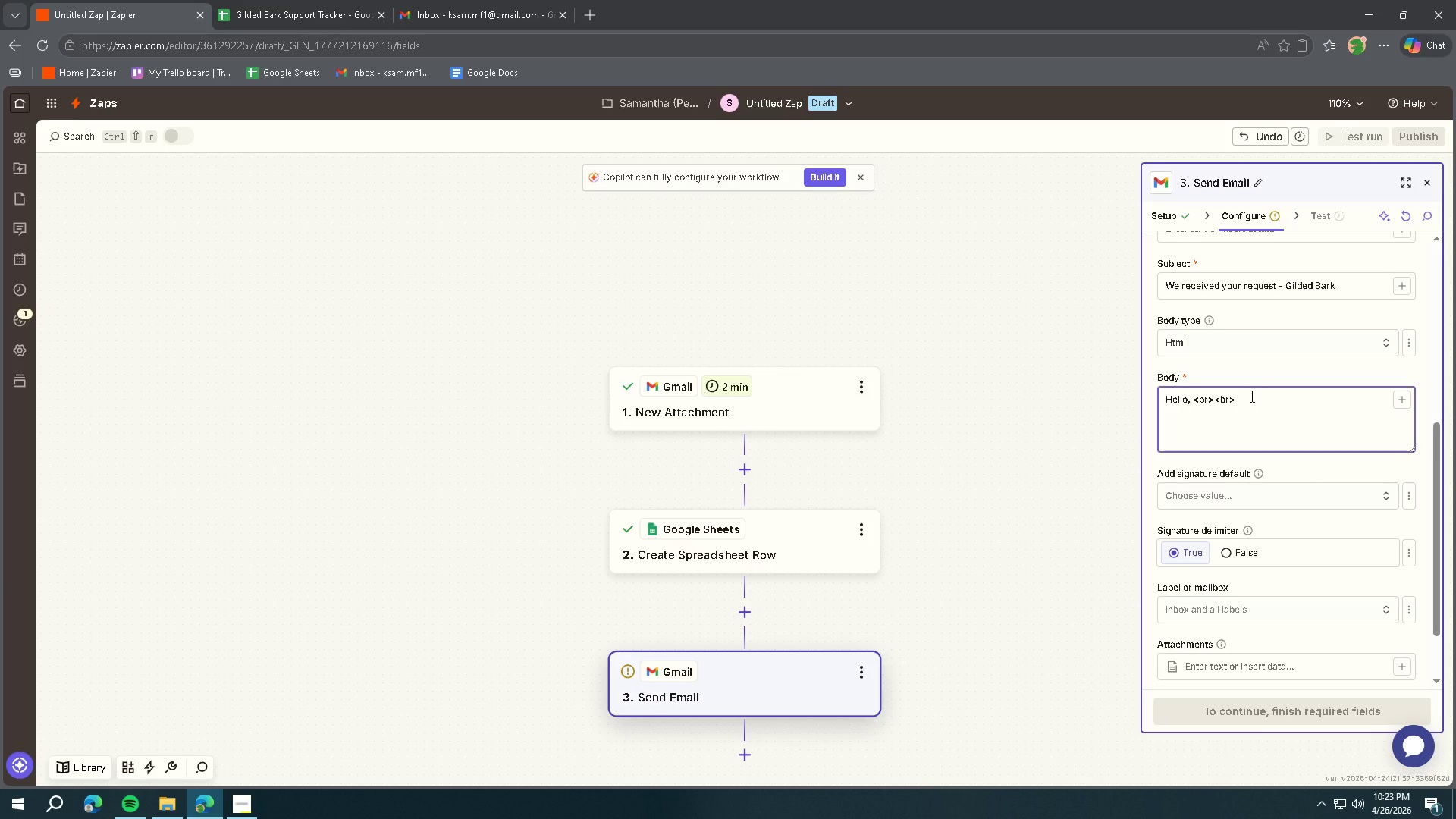 
key(Enter)
 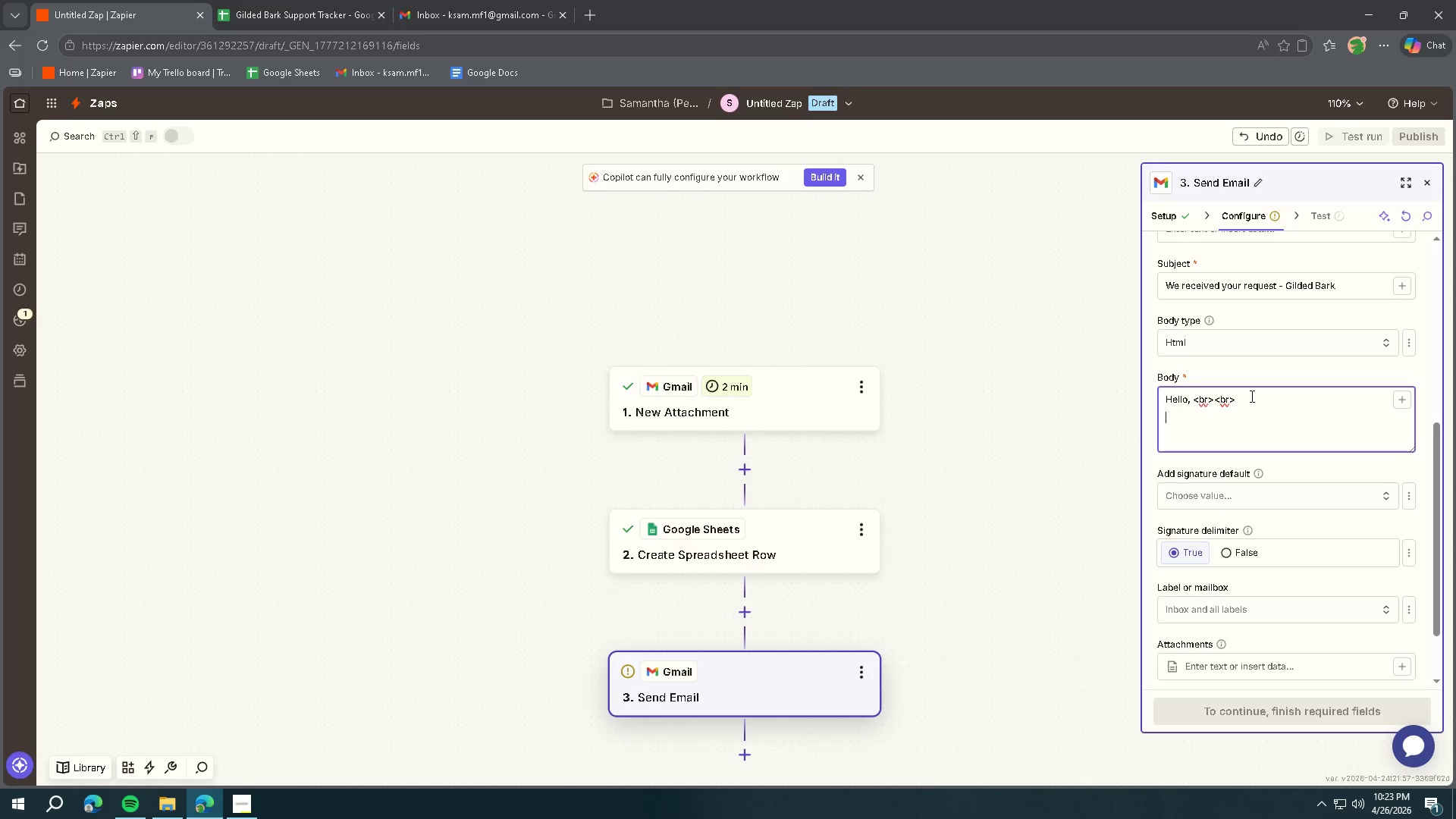 
key(Enter)
 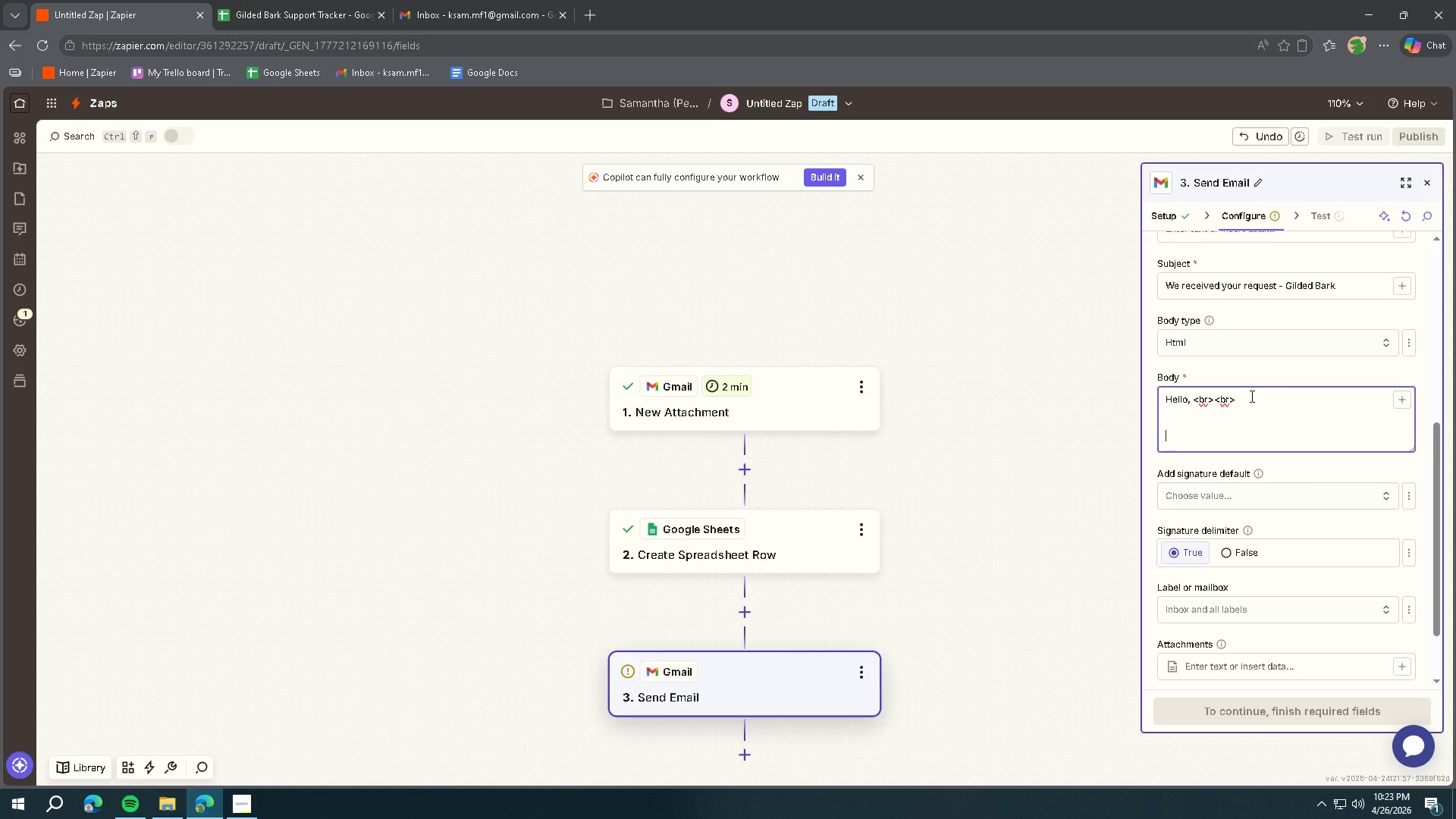 
type(Thanks for contacting <b>Gilded Bark Suppoert)
key(Backspace)
key(Backspace)
key(Backspace)
type(r)
key(Backspace)
type(rt </b>)
 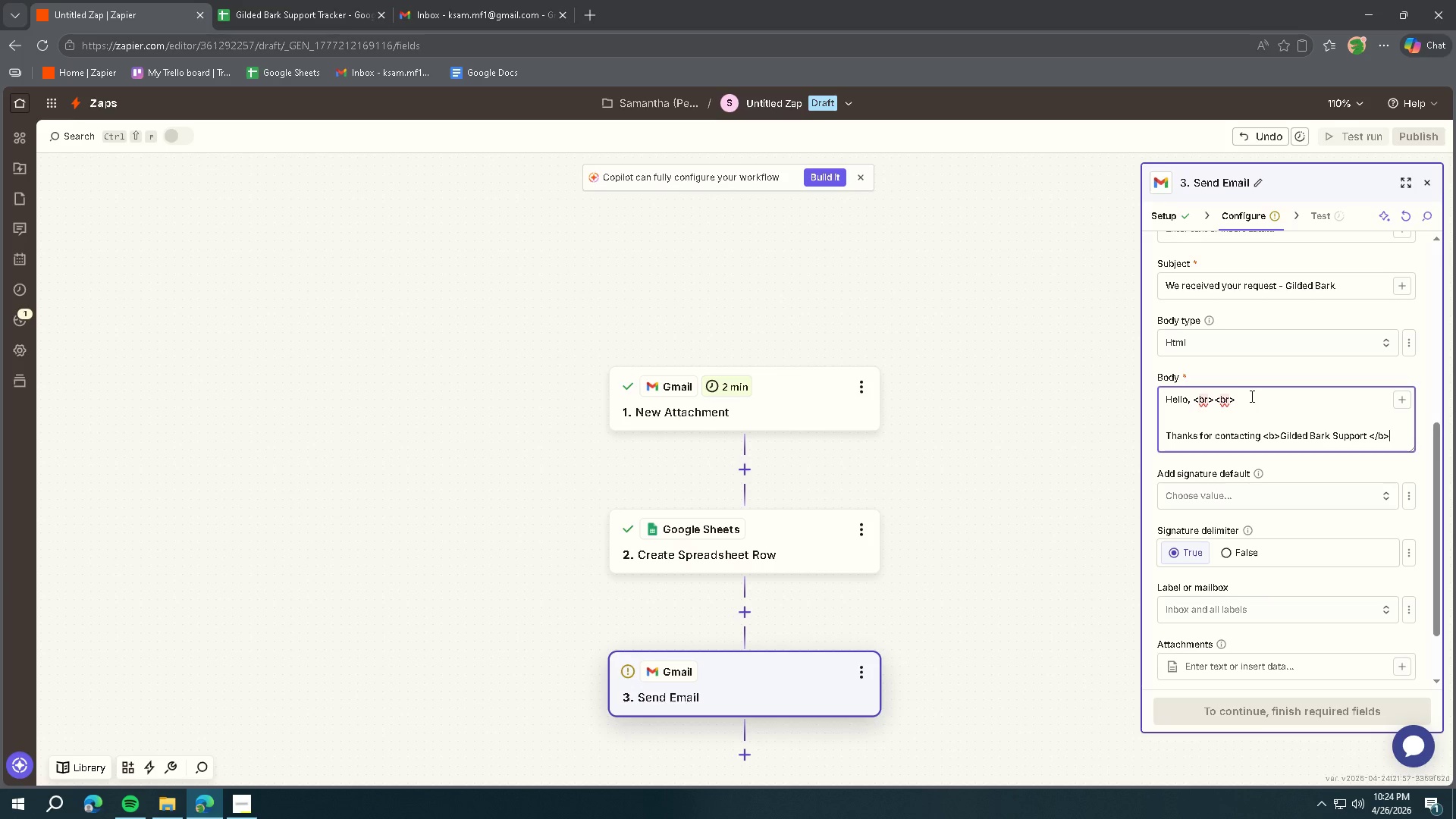 
wait(5.75)
 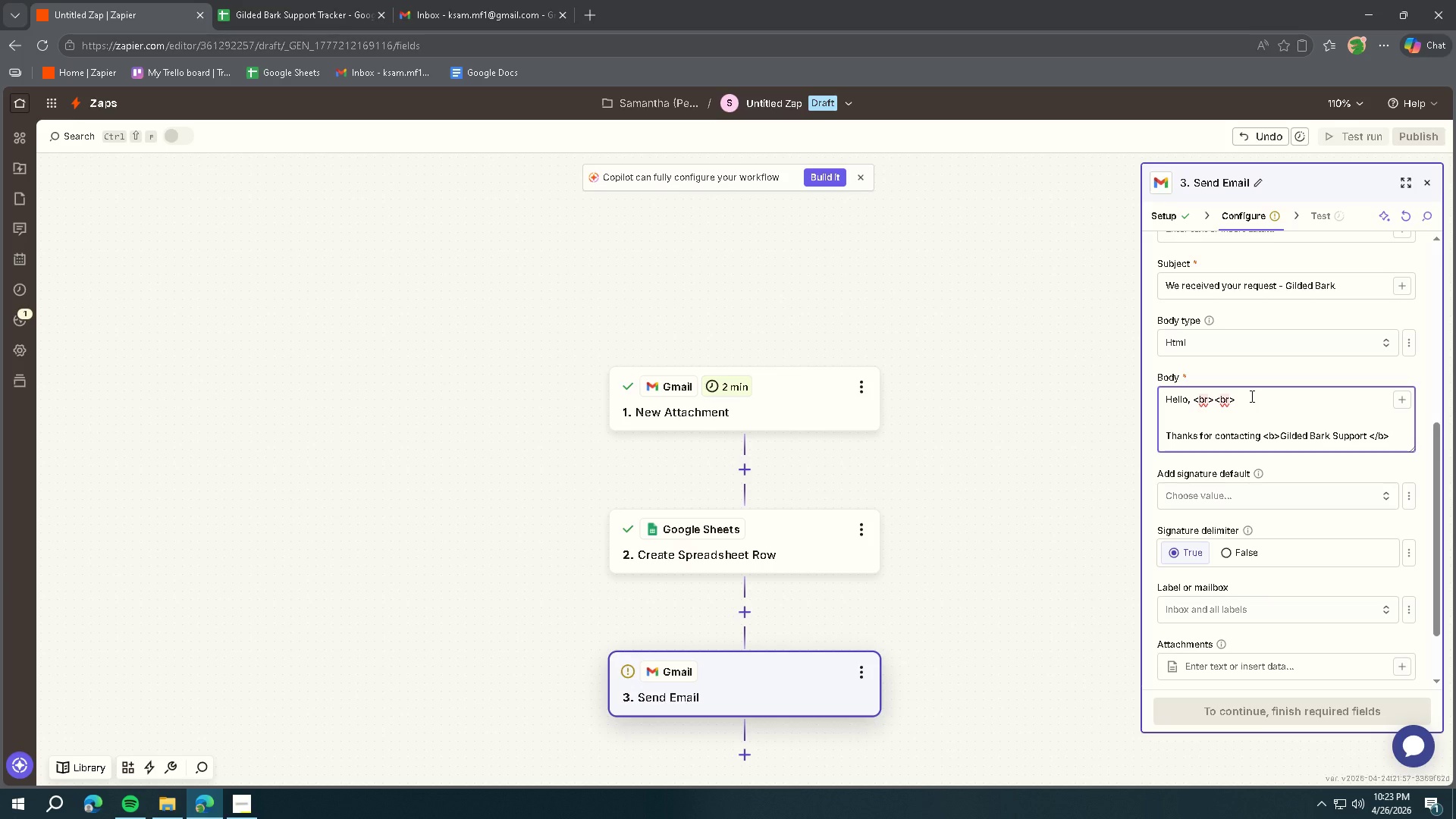 
key(Control+V)
 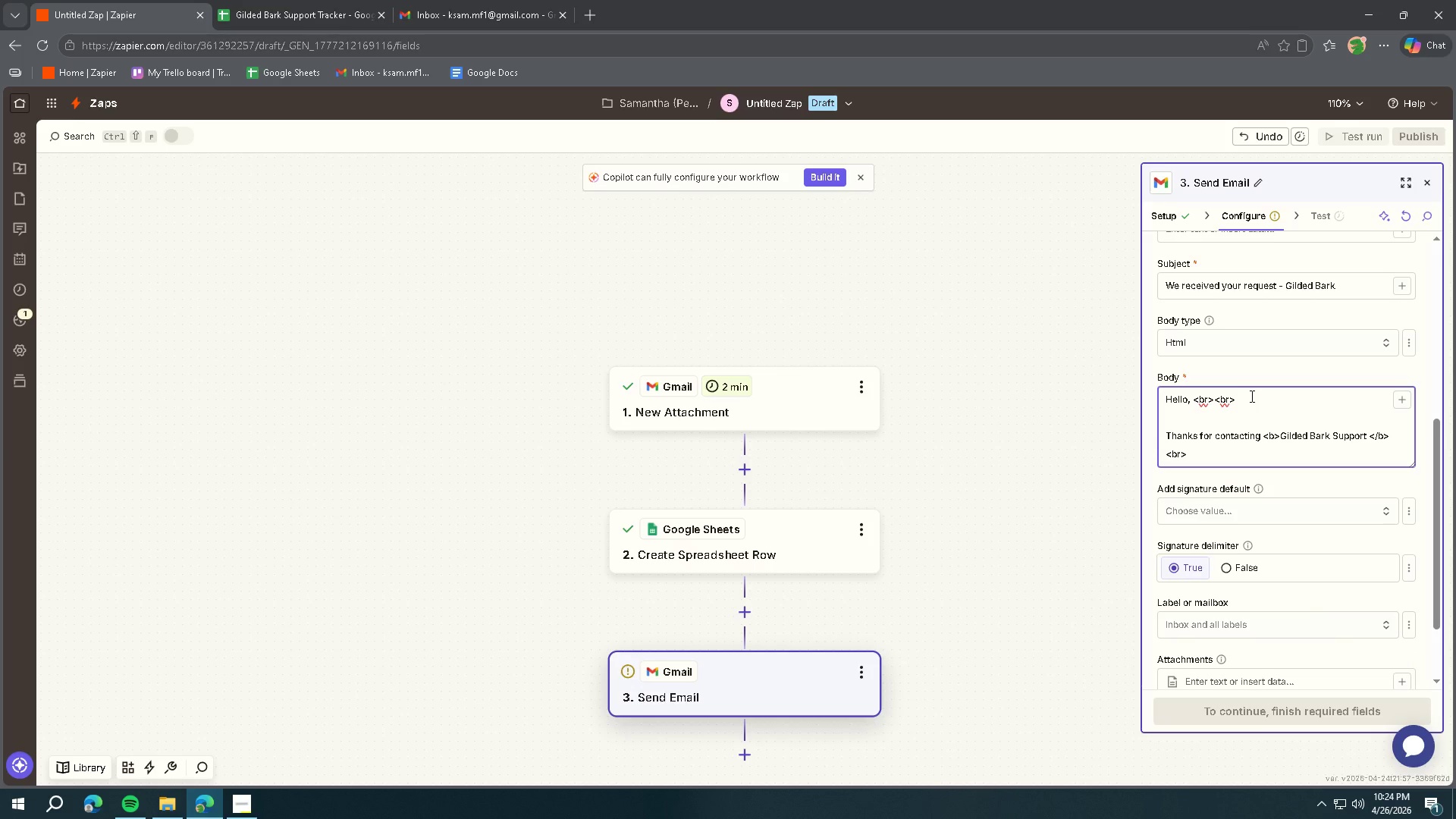 
key(Control+ControlLeft)
 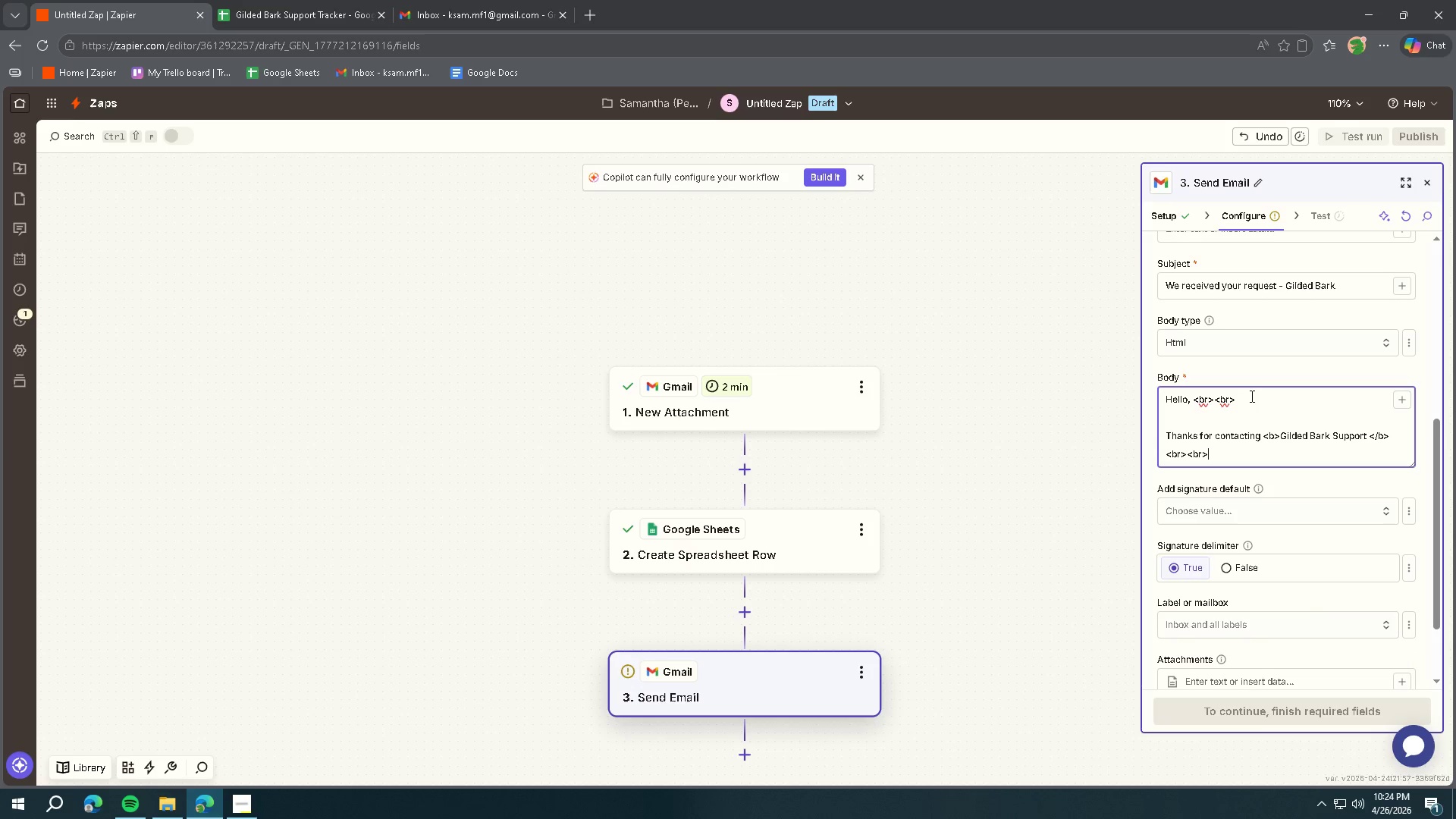 
key(Control+V)
 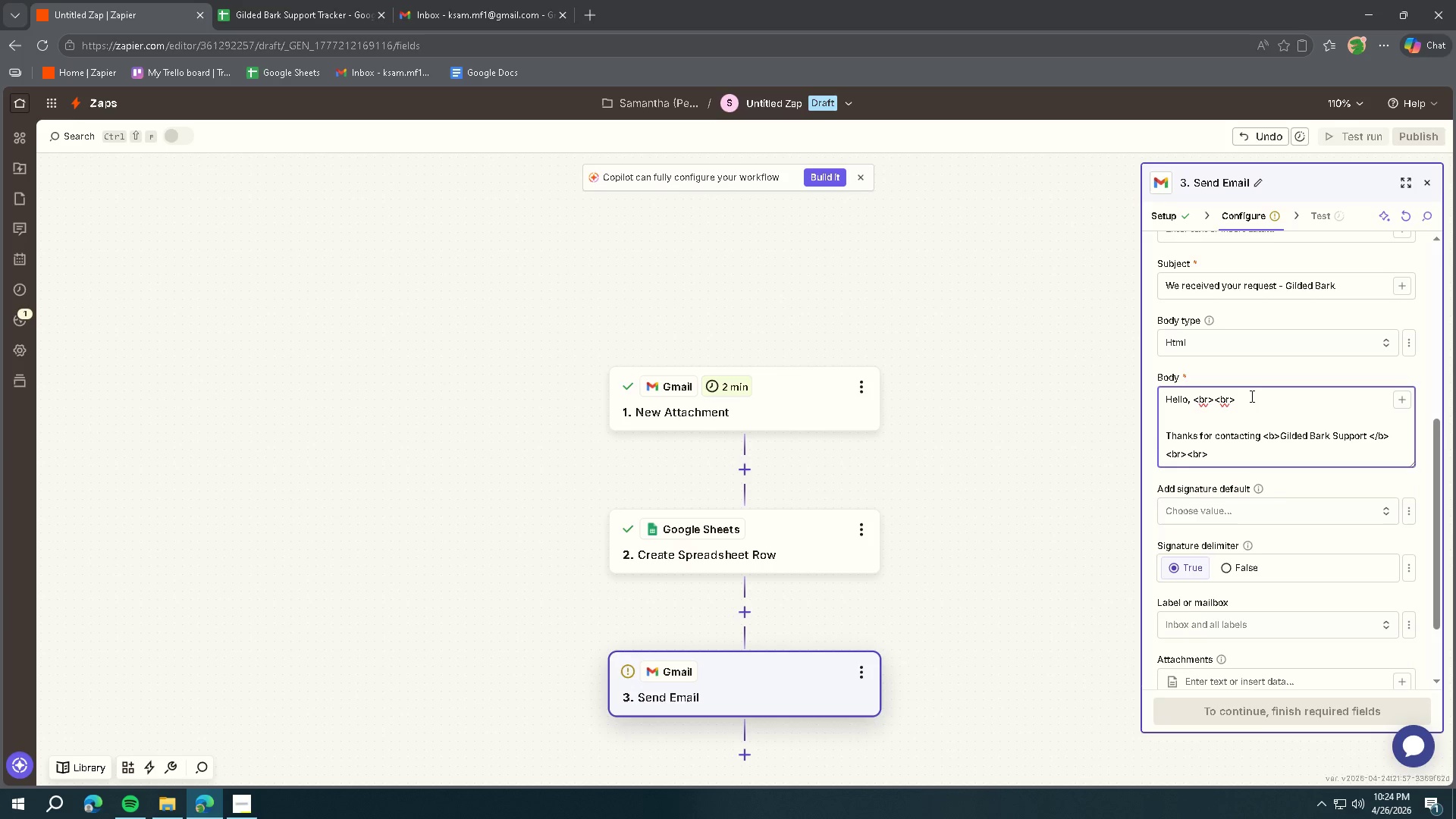 
key(Enter)
 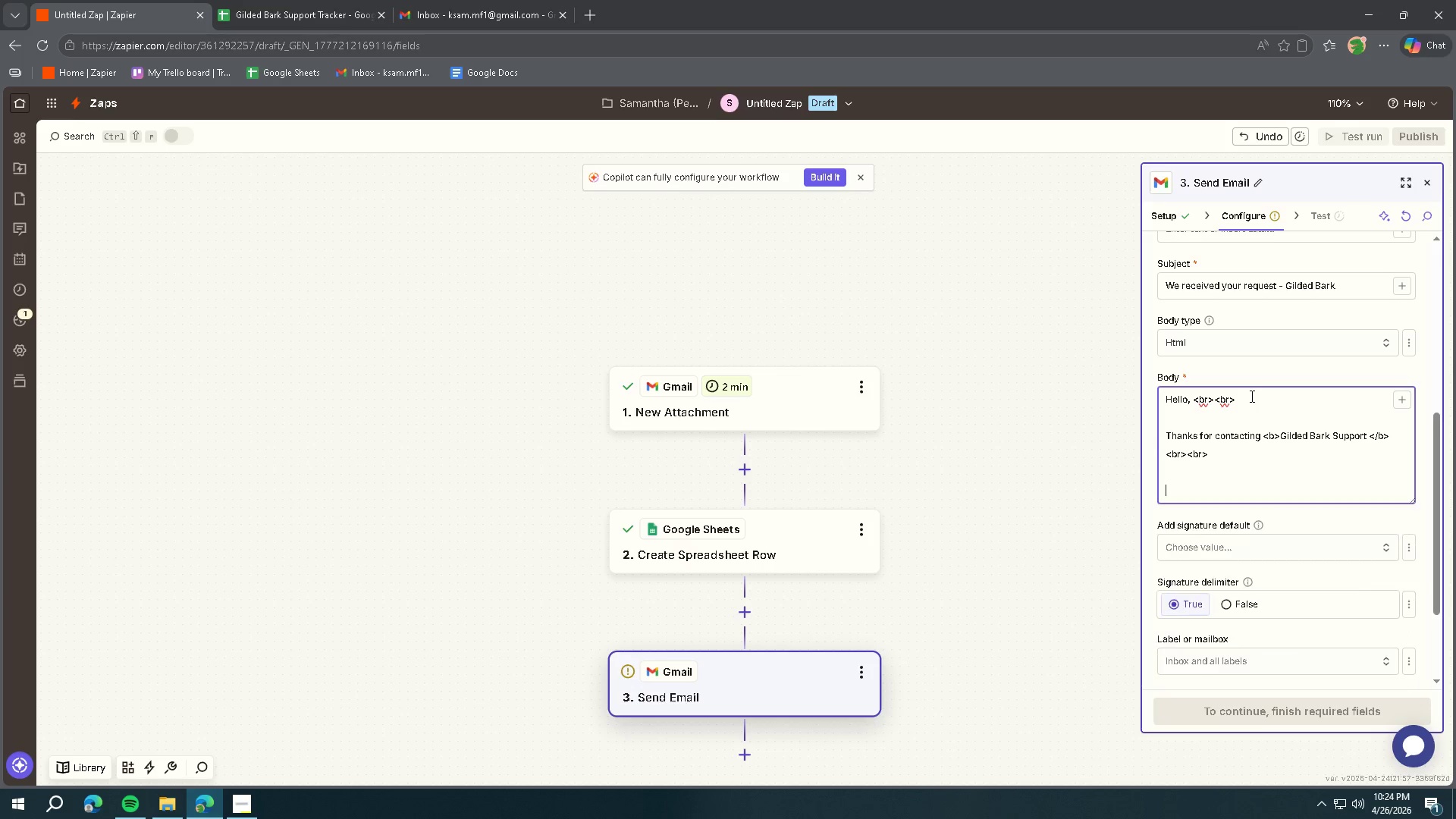 
key(Enter)
 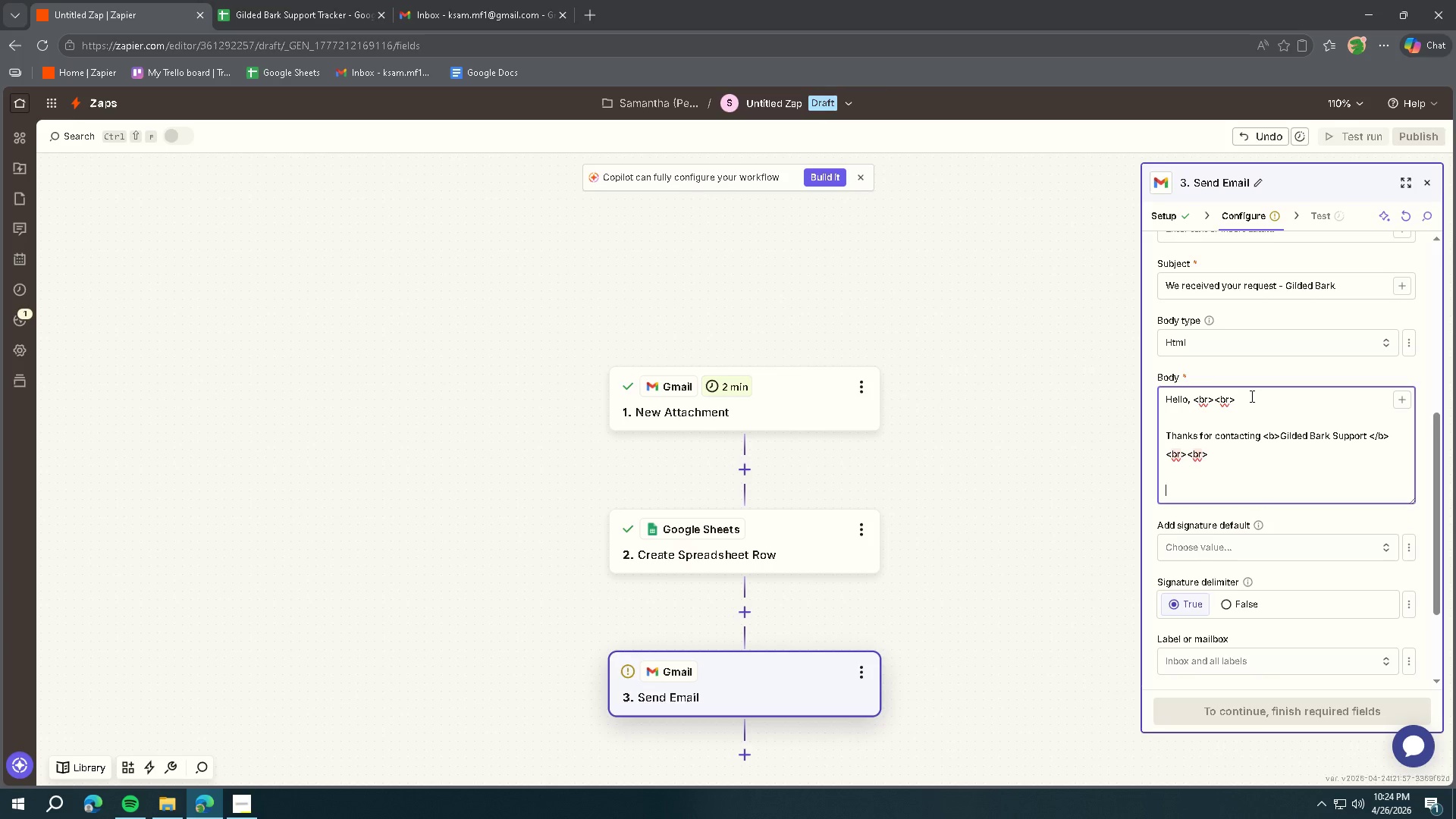 
type(We've received your request and our w)
key(Backspace)
type(team will reviewit)
key(Backspace)
key(Backspace)
type( it within <b>24 hours</b>.)
 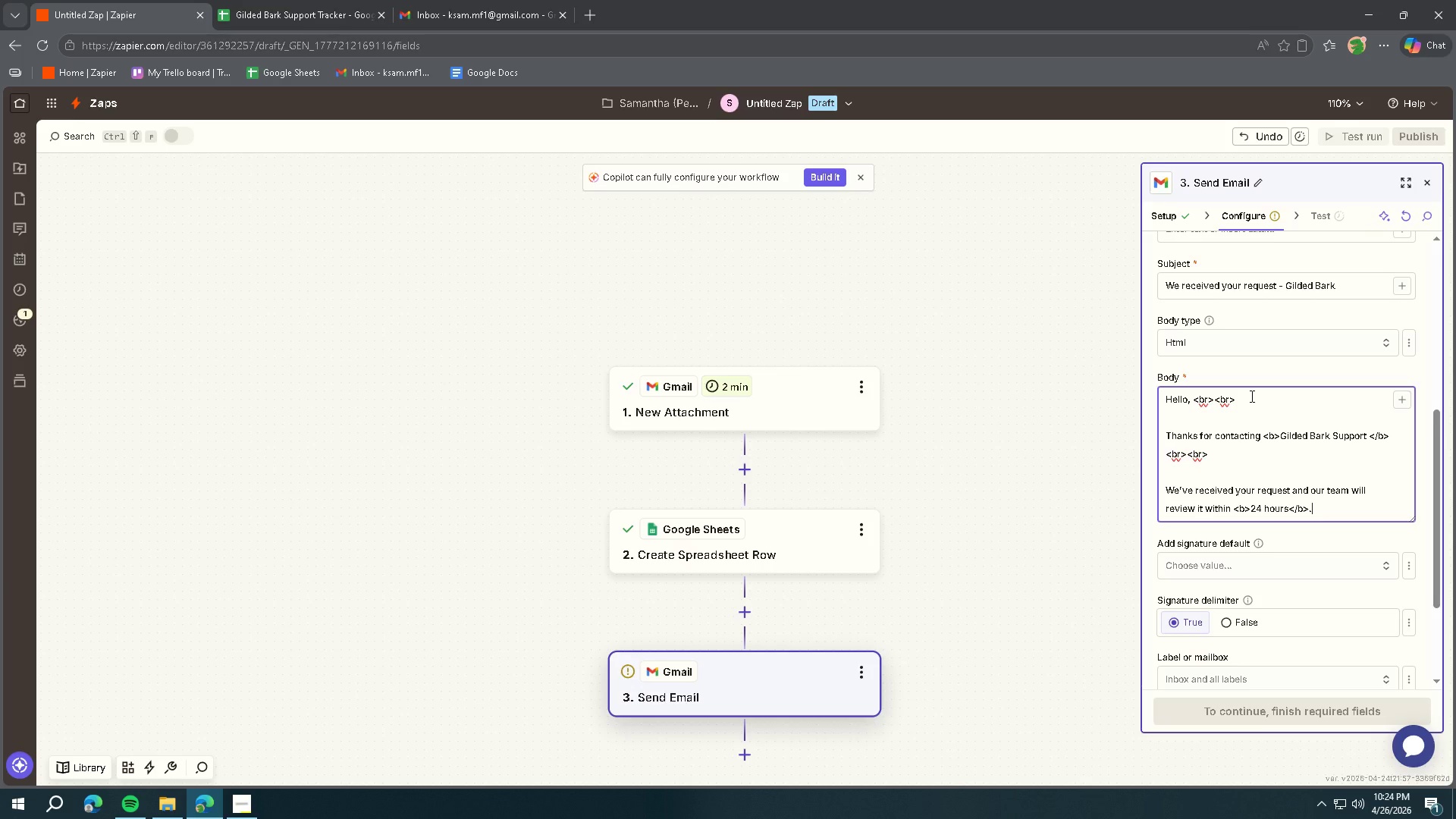 
key(Control+V)
 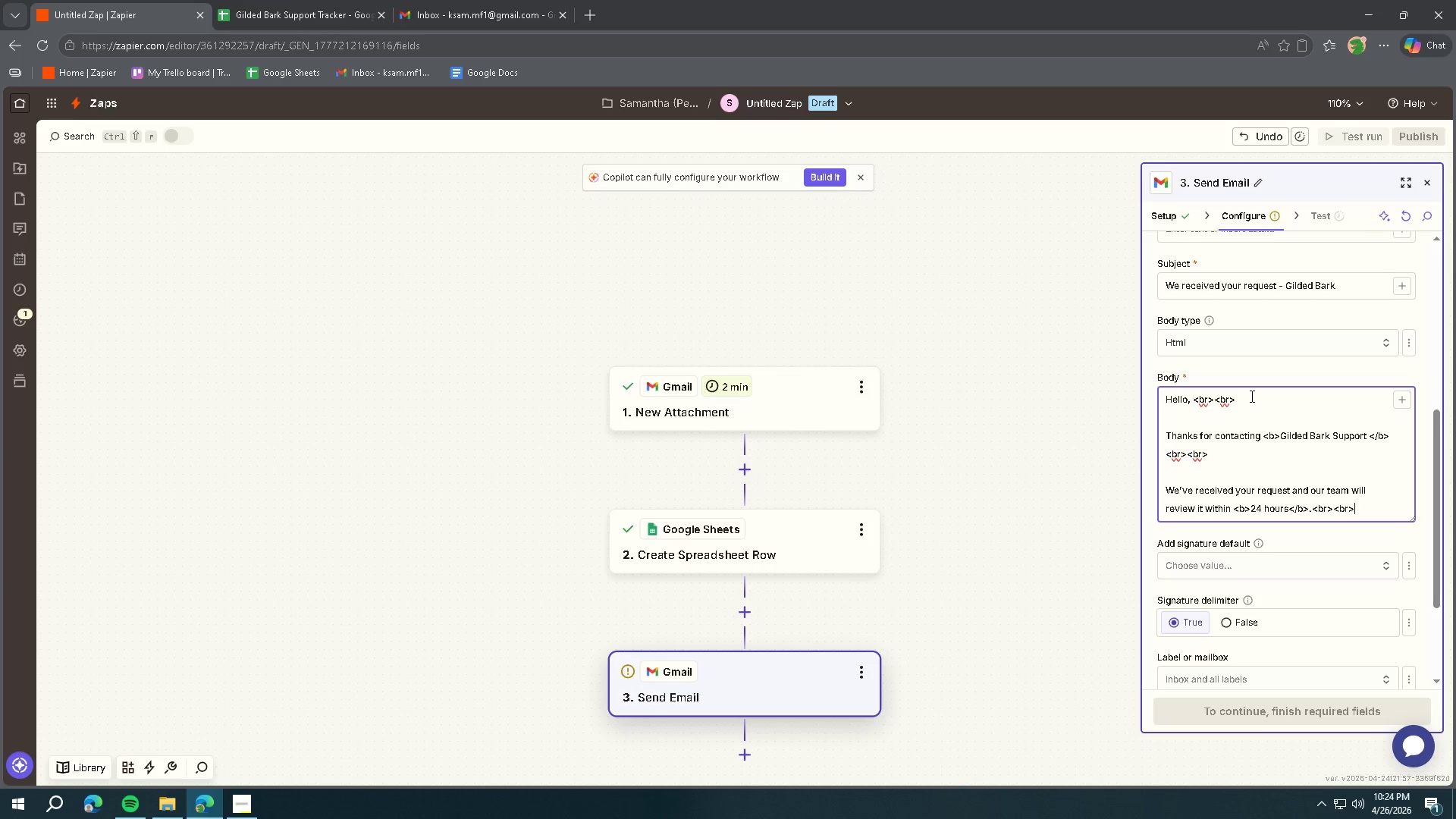 
key(Control+V)
 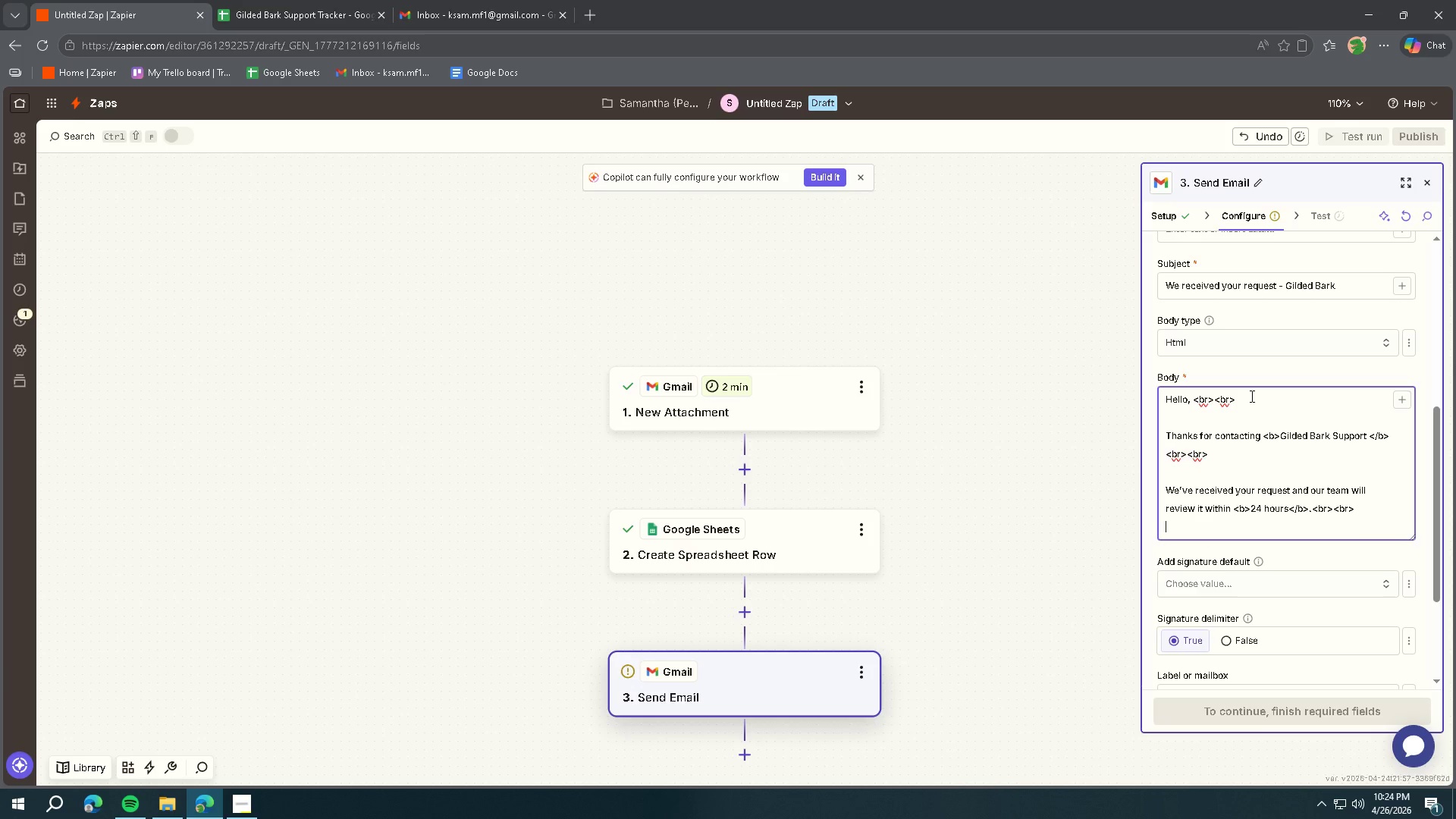 
key(Enter)
 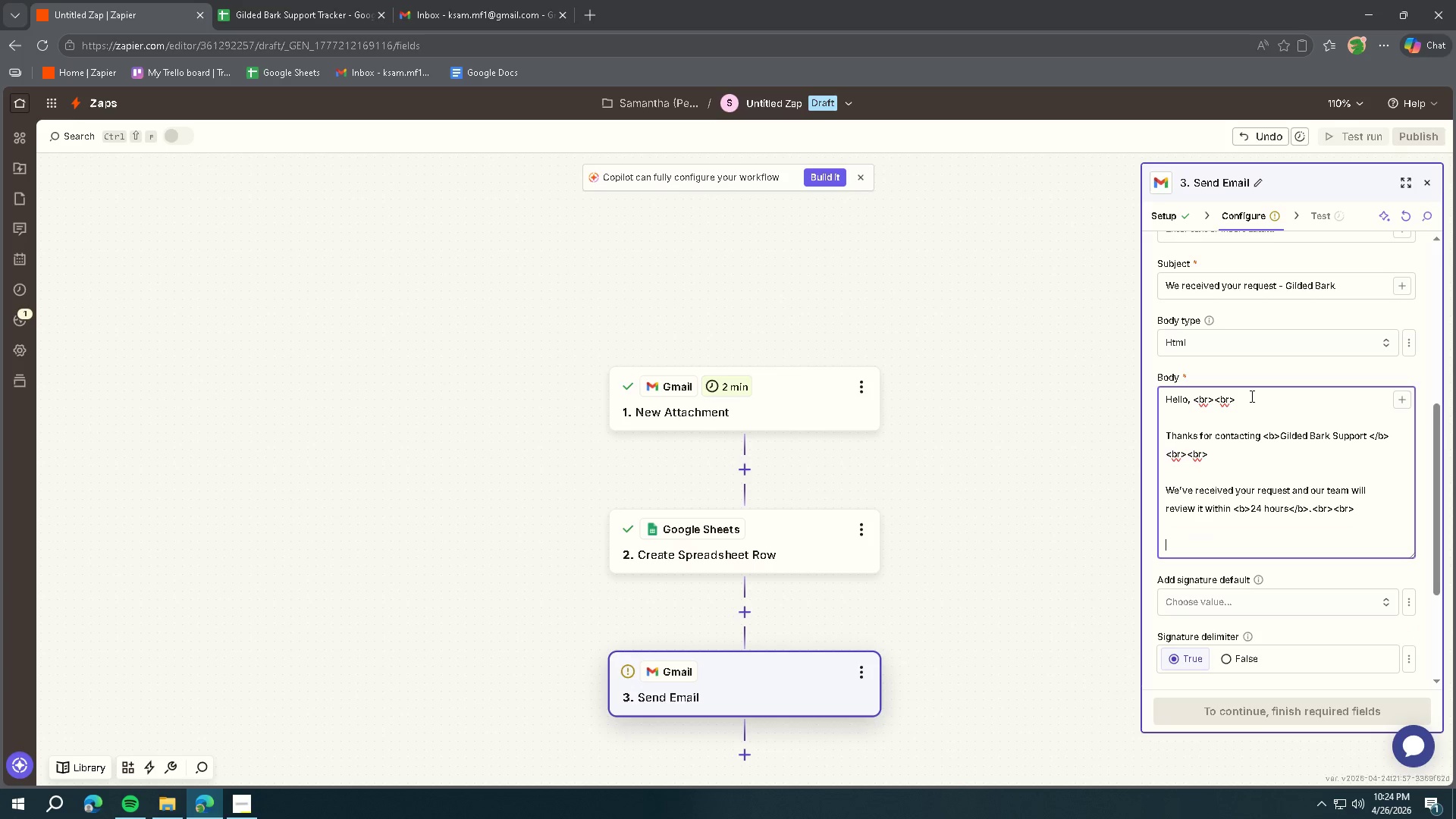 
key(Enter)
 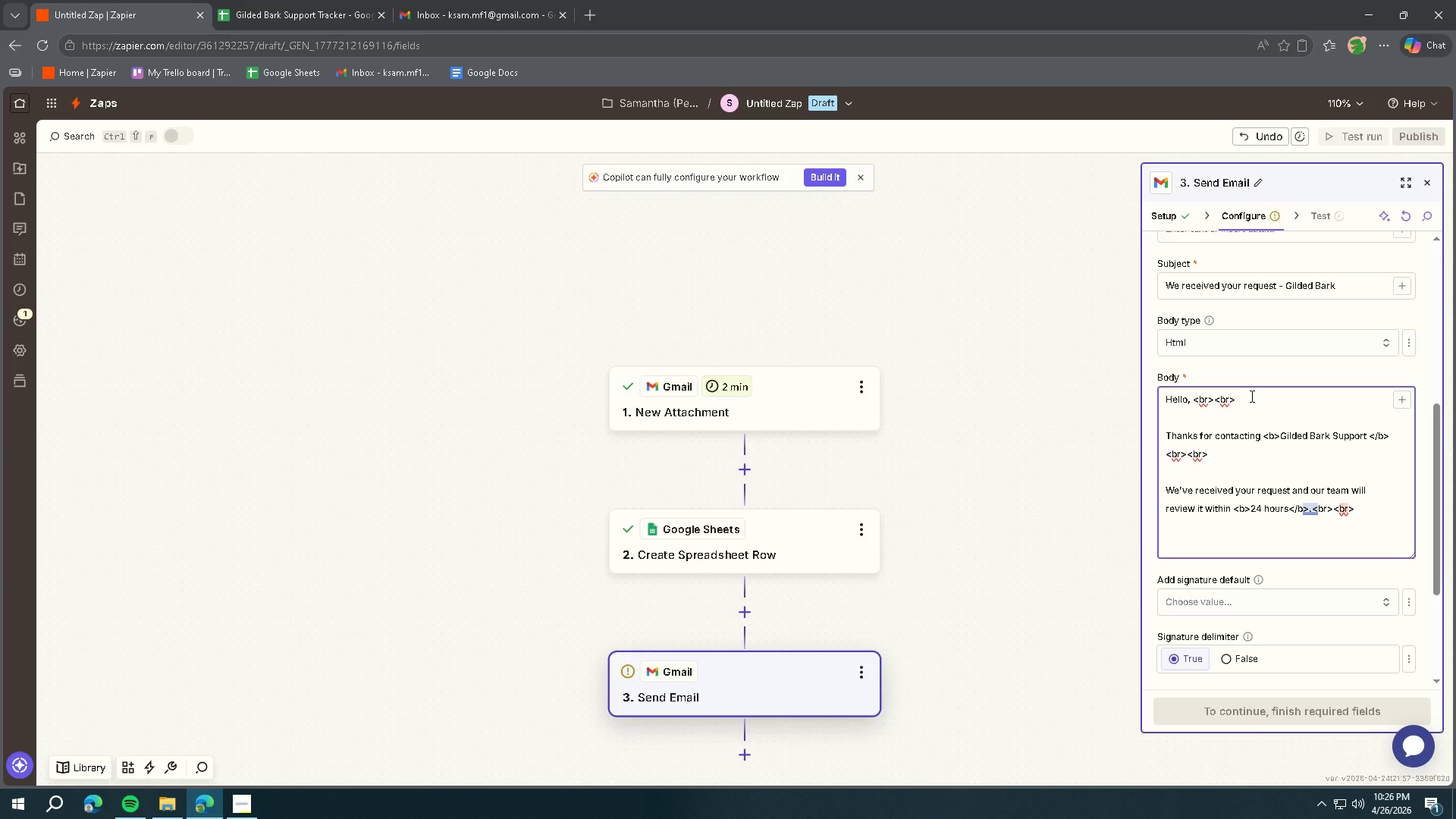 
wait(107.42)
 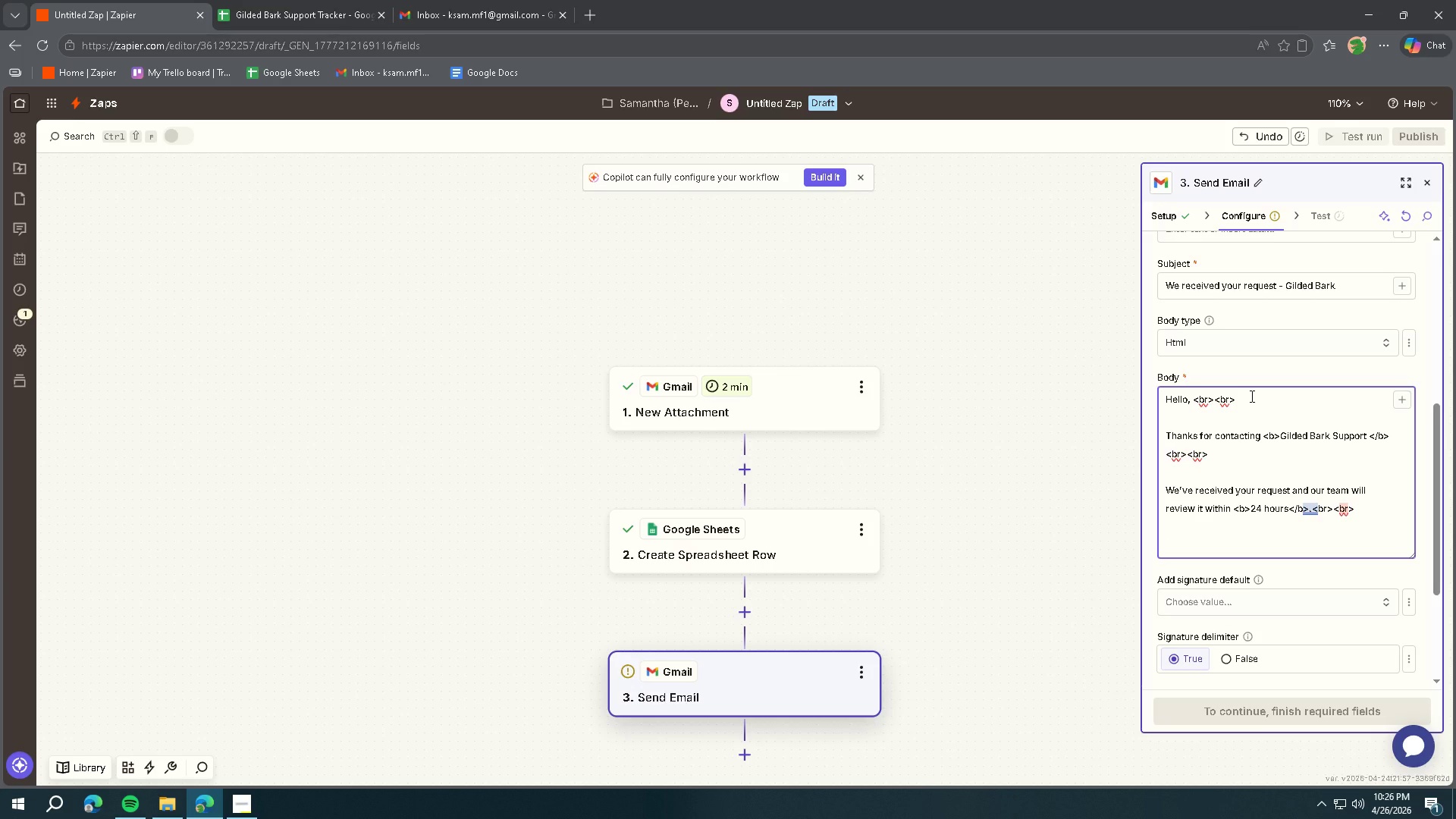 
type(If your message i )
key(Backspace)
type(s about an order, please kep)
key(Backspace)
type(ep your  )
key(Backspace)
type(Order ID ready.)
 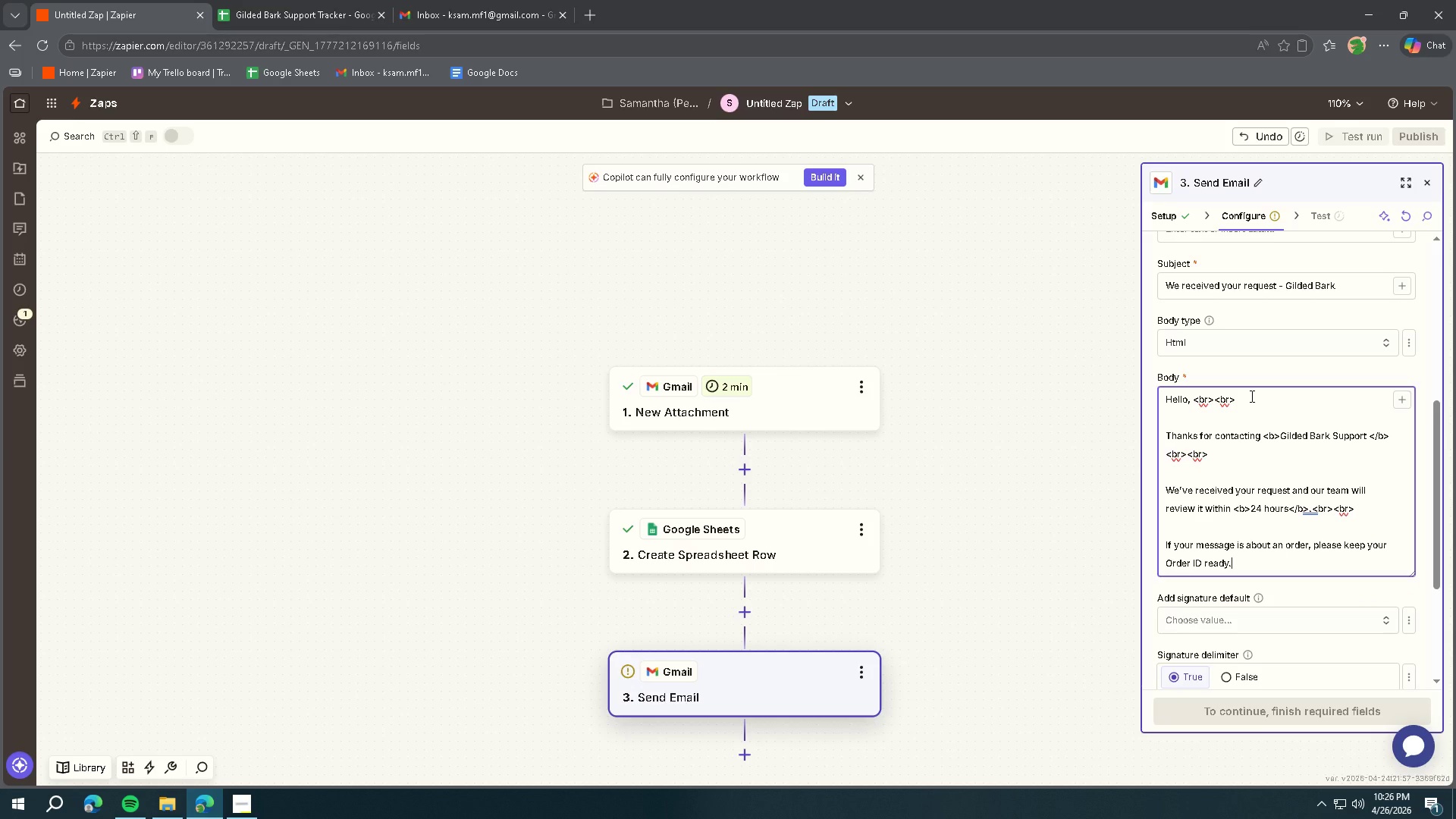 
key(Control+V)
 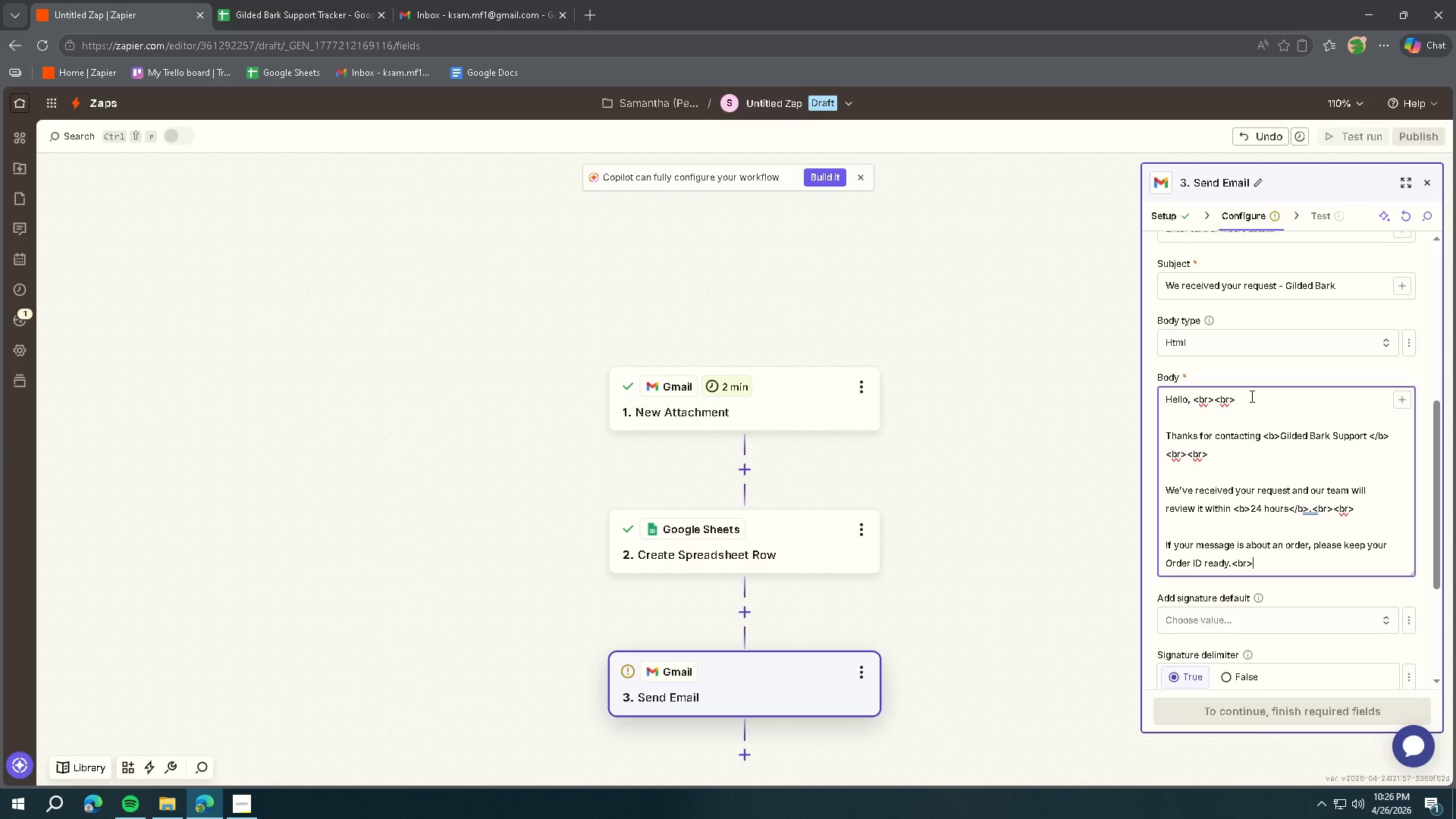 
key(Control+V)
 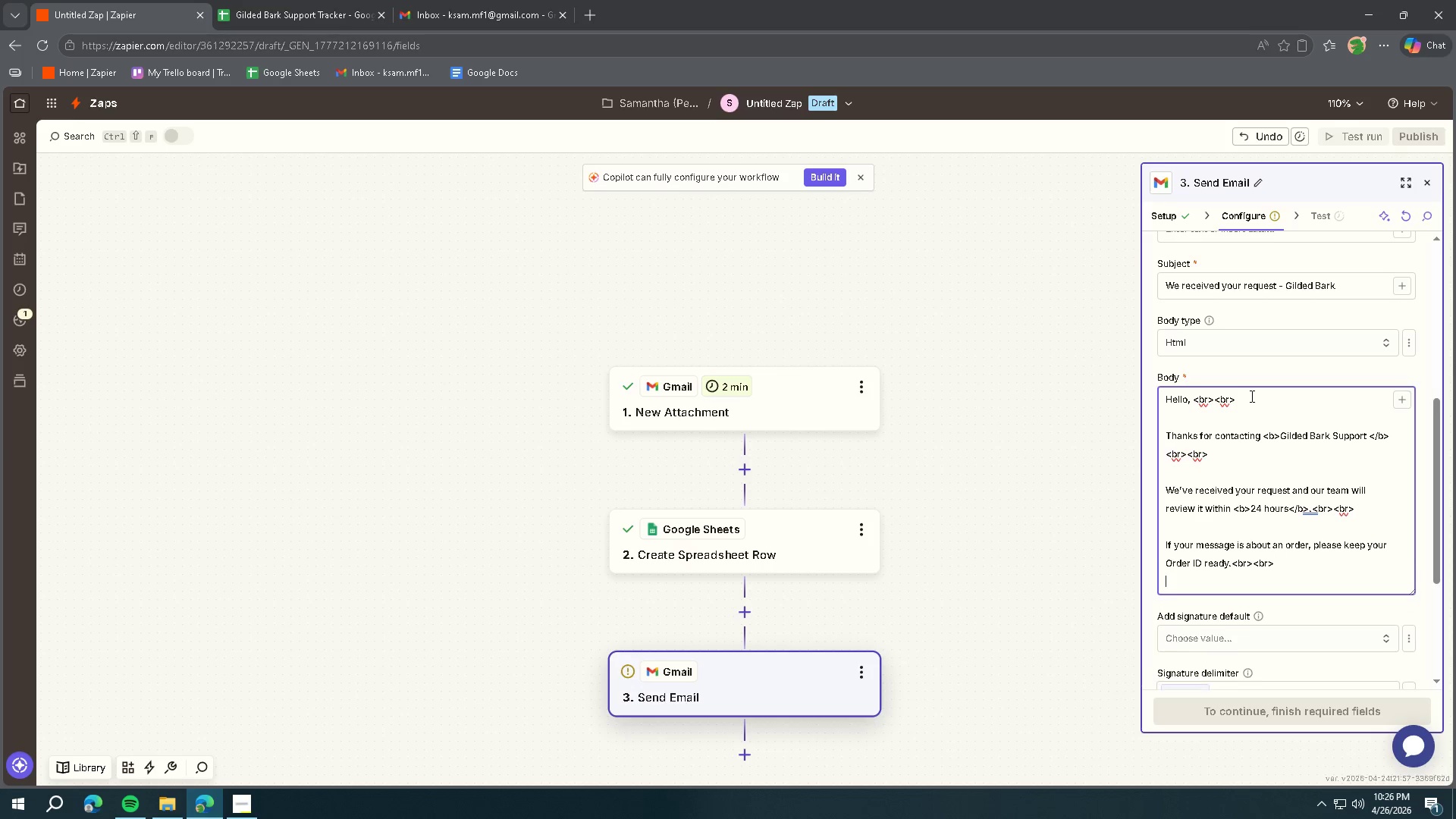 
key(Enter)
 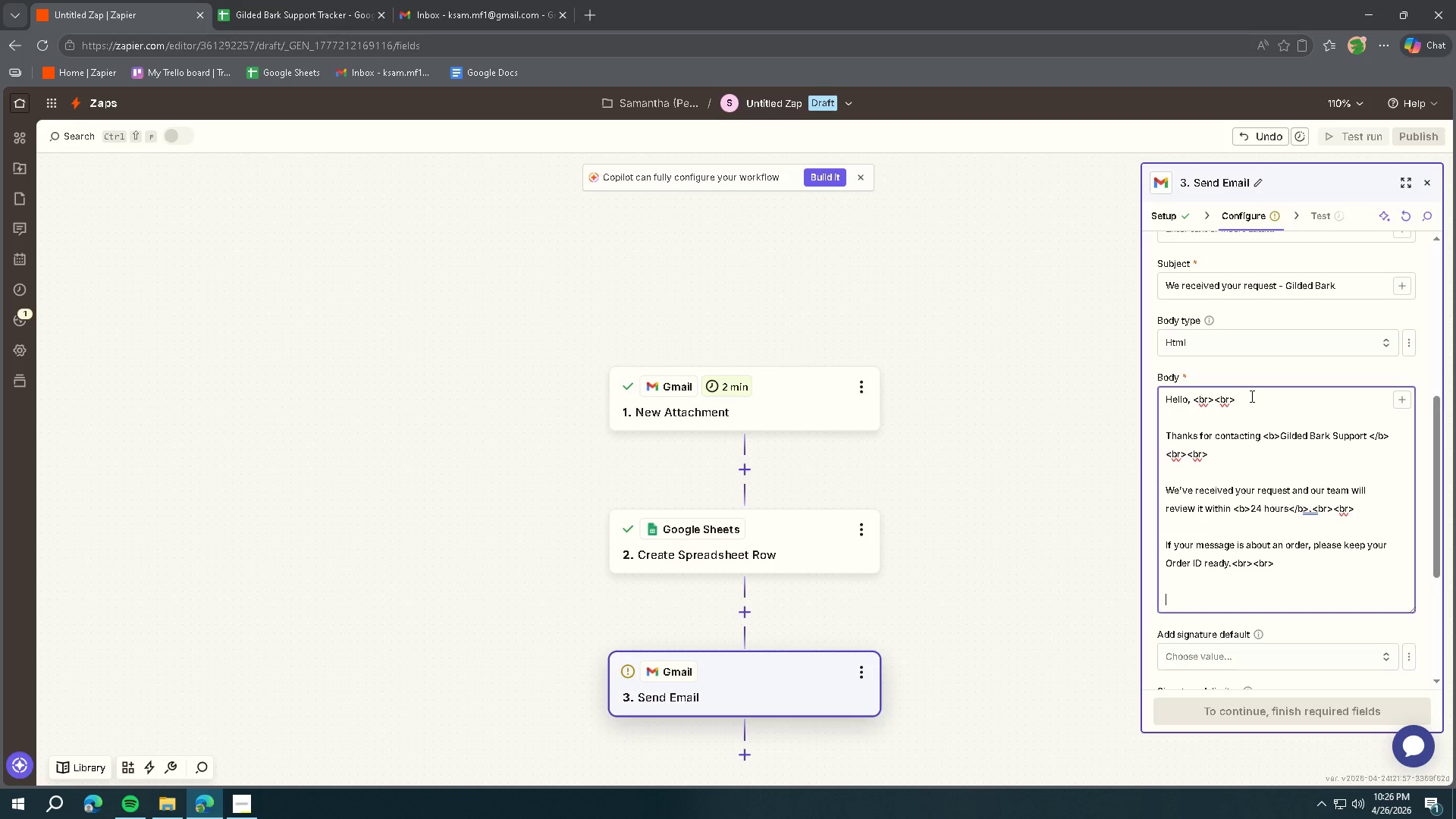 
key(Enter)
 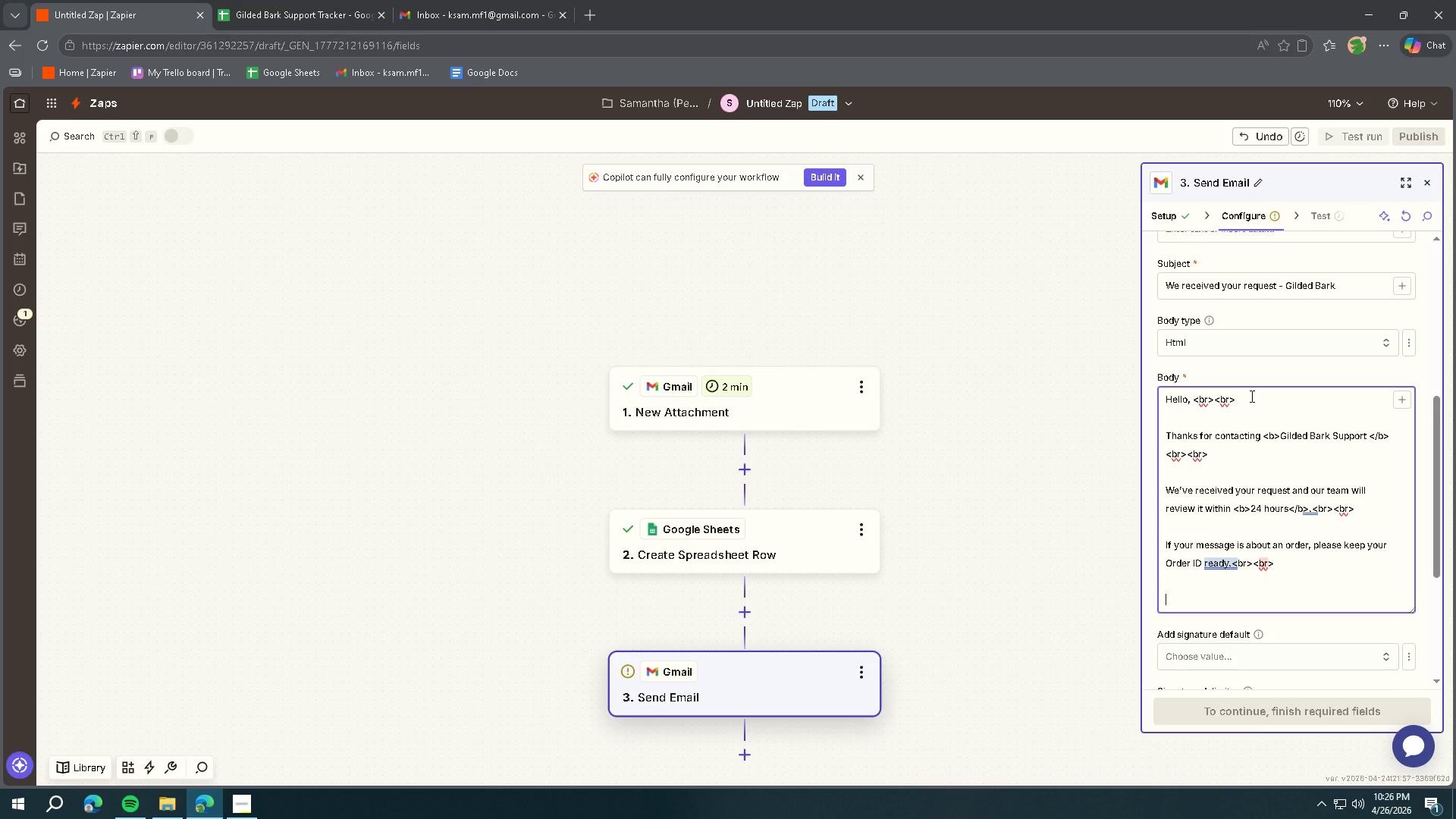 
type(es)
key(Backspace)
key(Backspace)
type(Best,)
key(Backspace)
type( grea)
key(Backspace)
key(Backspace)
key(Backspace)
key(Backspace)
type(regards, )
 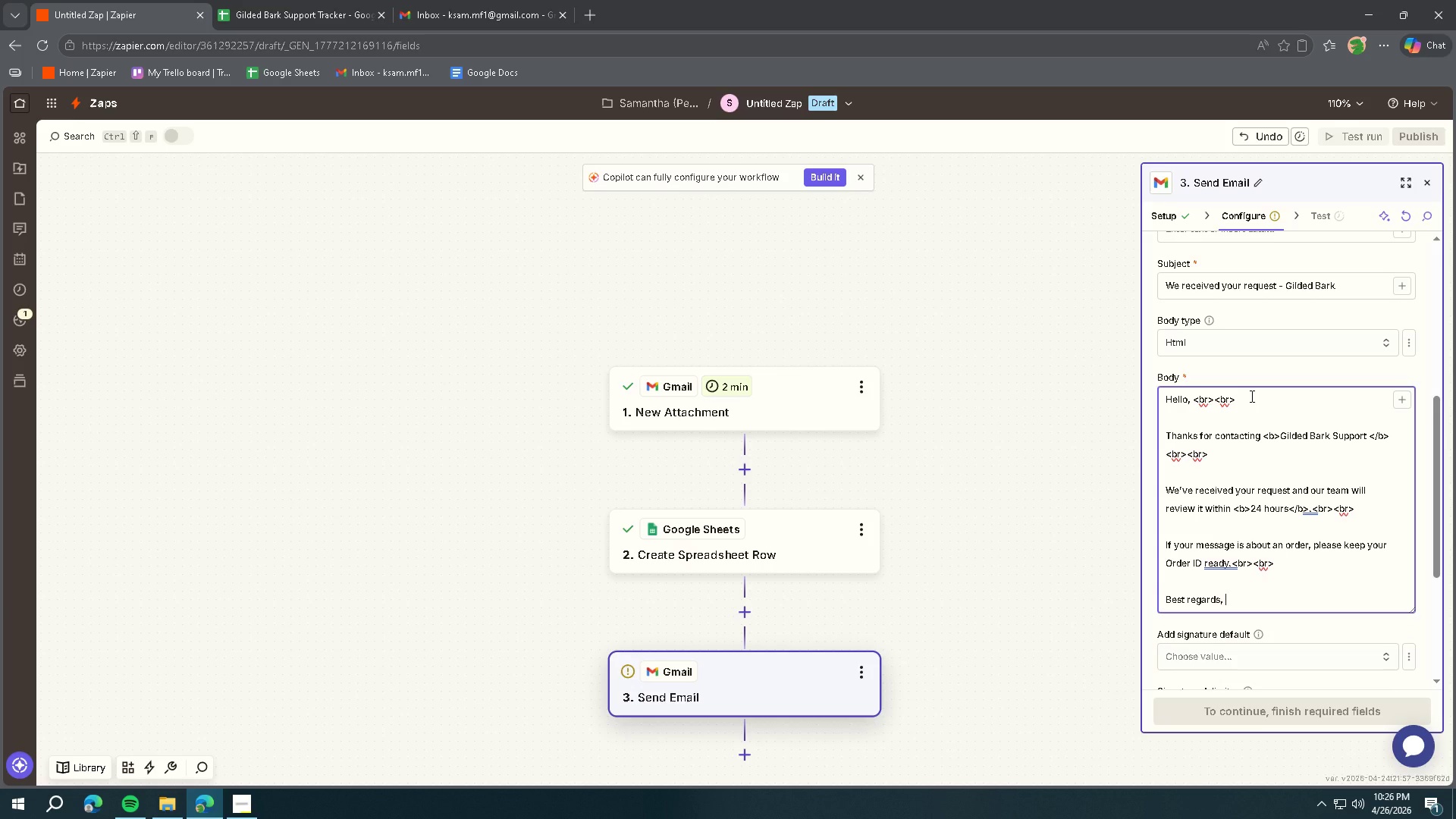 
key(Control+V)
 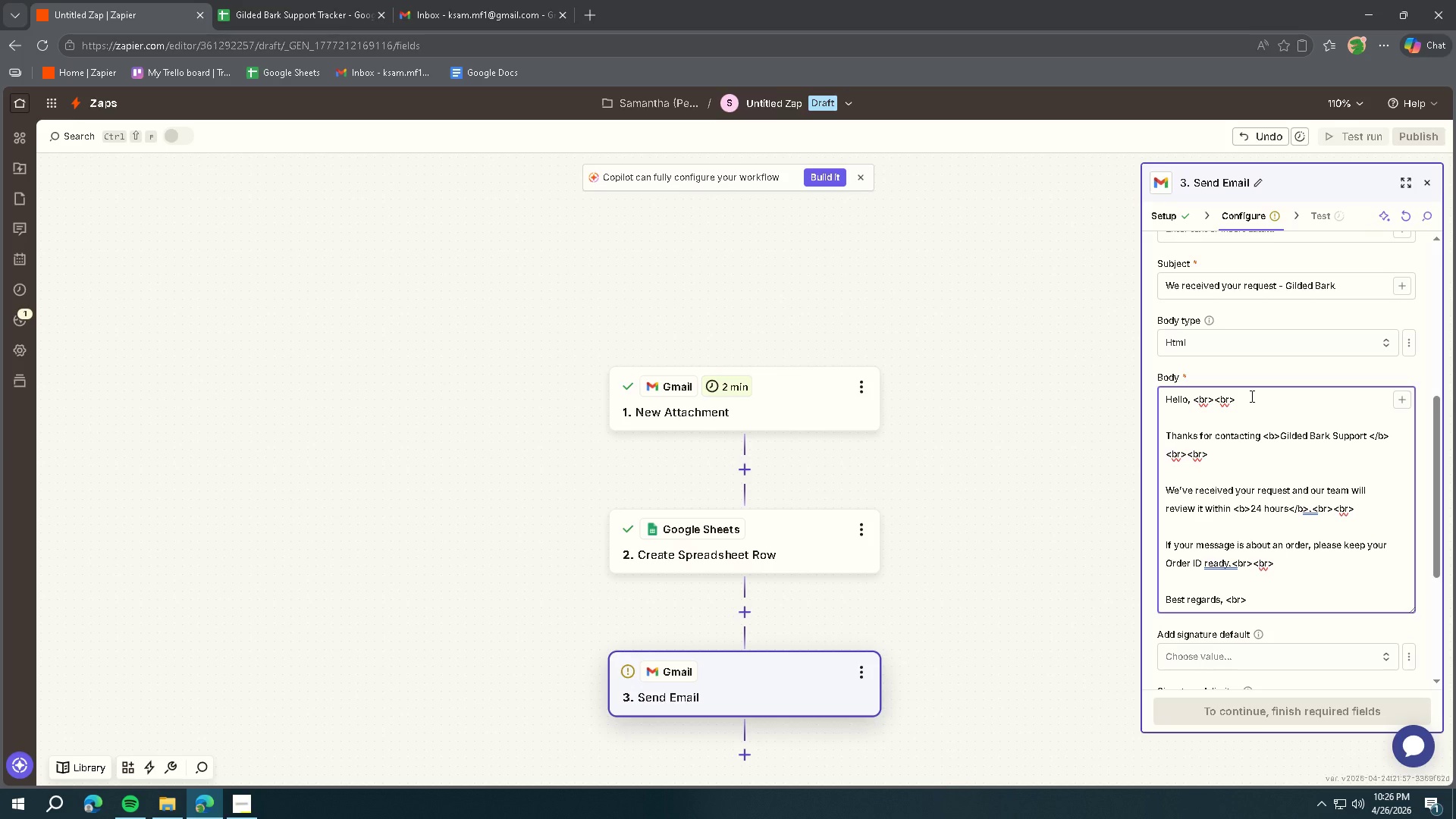 
key(Enter)
 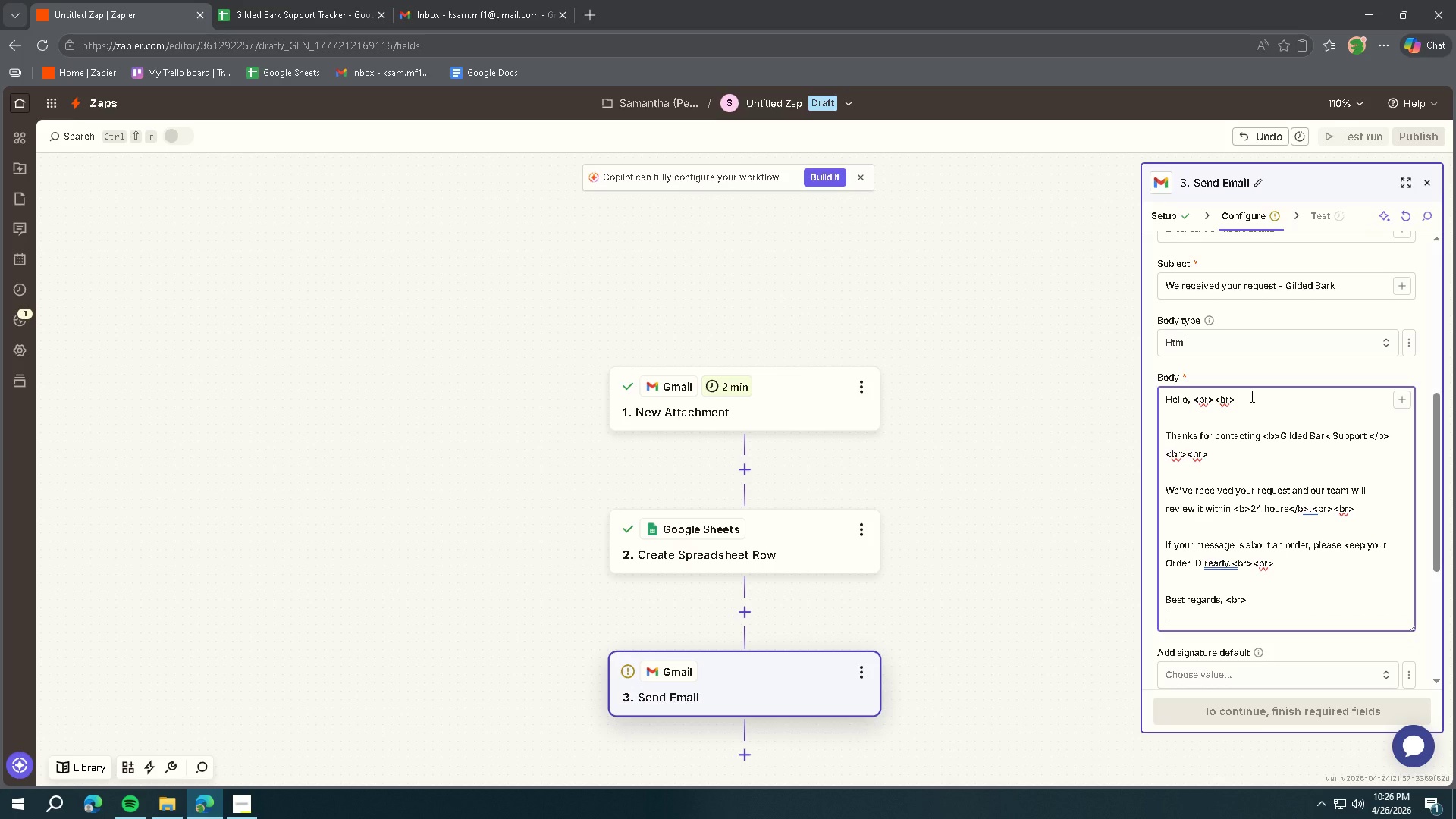 
type(Gilded bark)
key(Backspace)
key(Backspace)
key(Backspace)
key(Backspace)
type(Bark Team)
 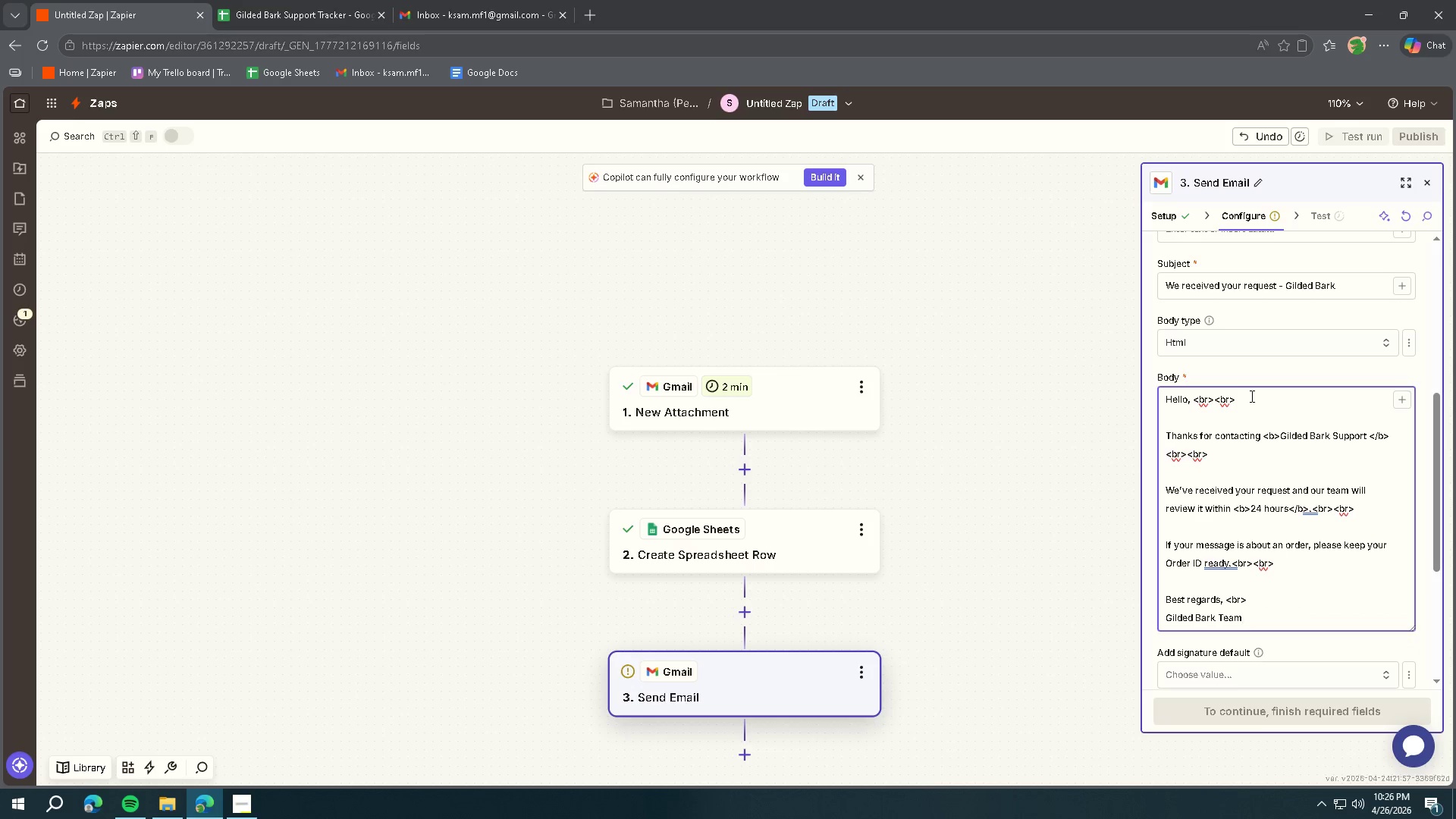 
left_click([592, 11])
 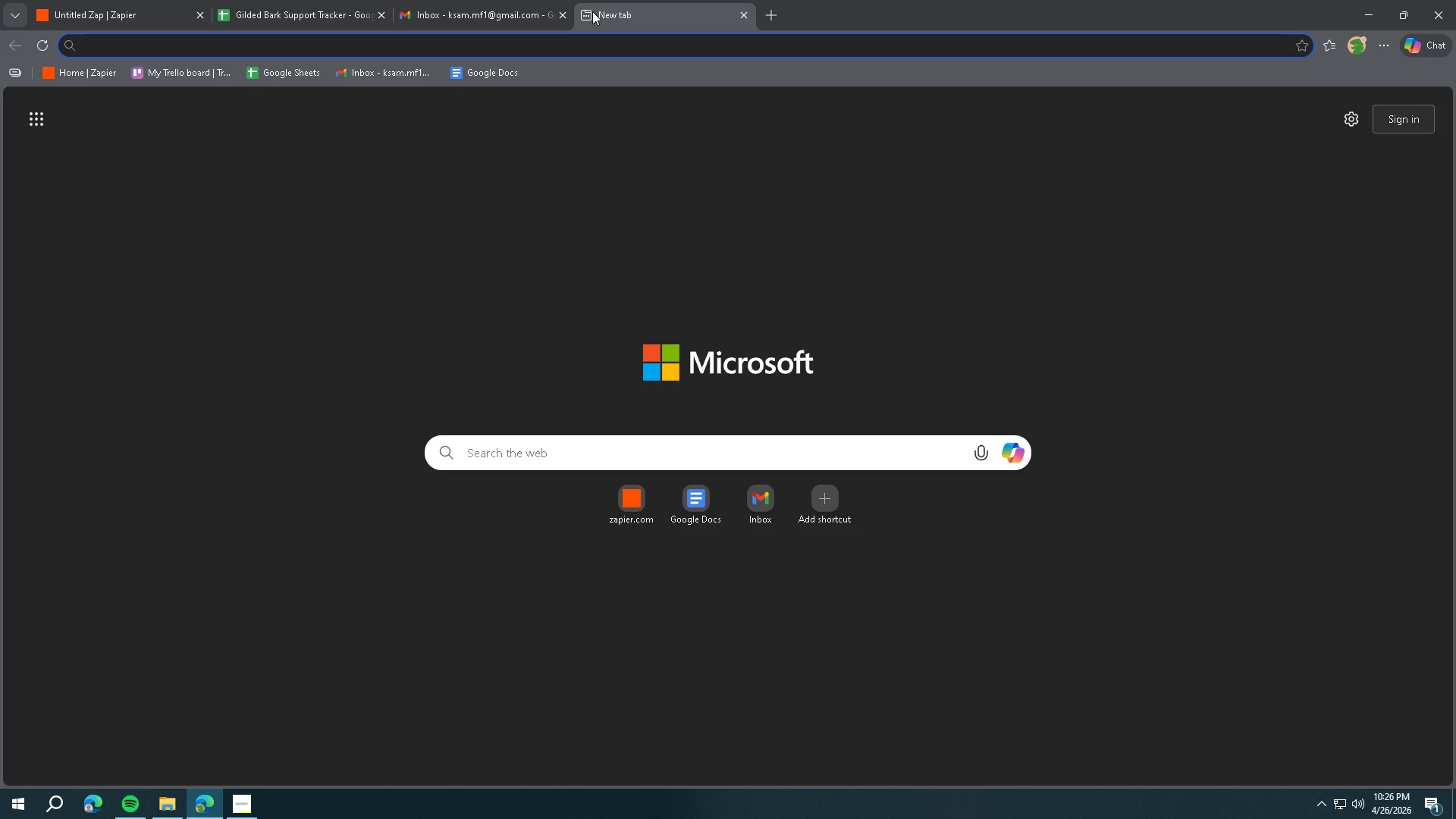 
type(<b>)
key(Backspace)
type(r> mean in html)
 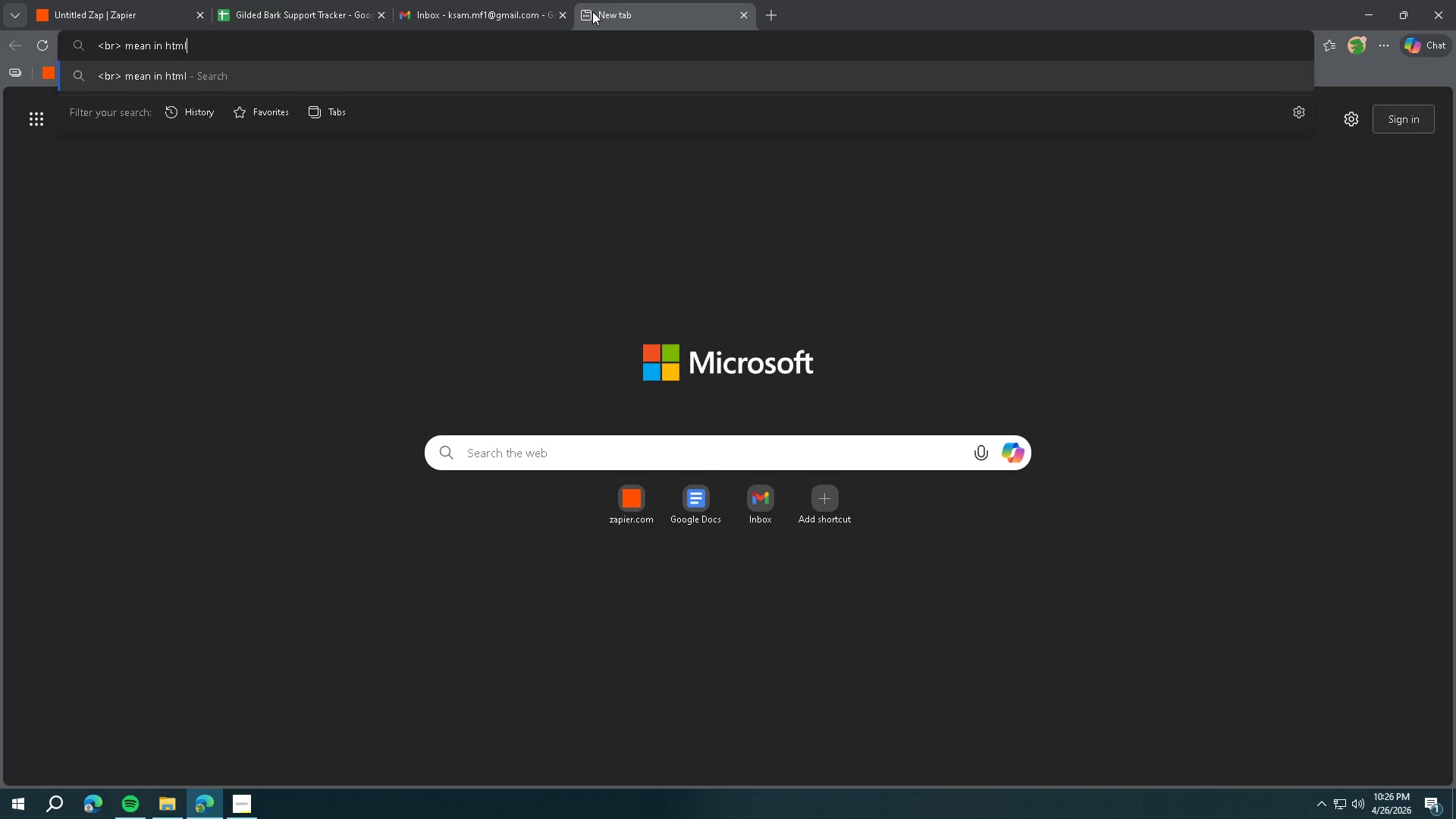 
key(Enter)
 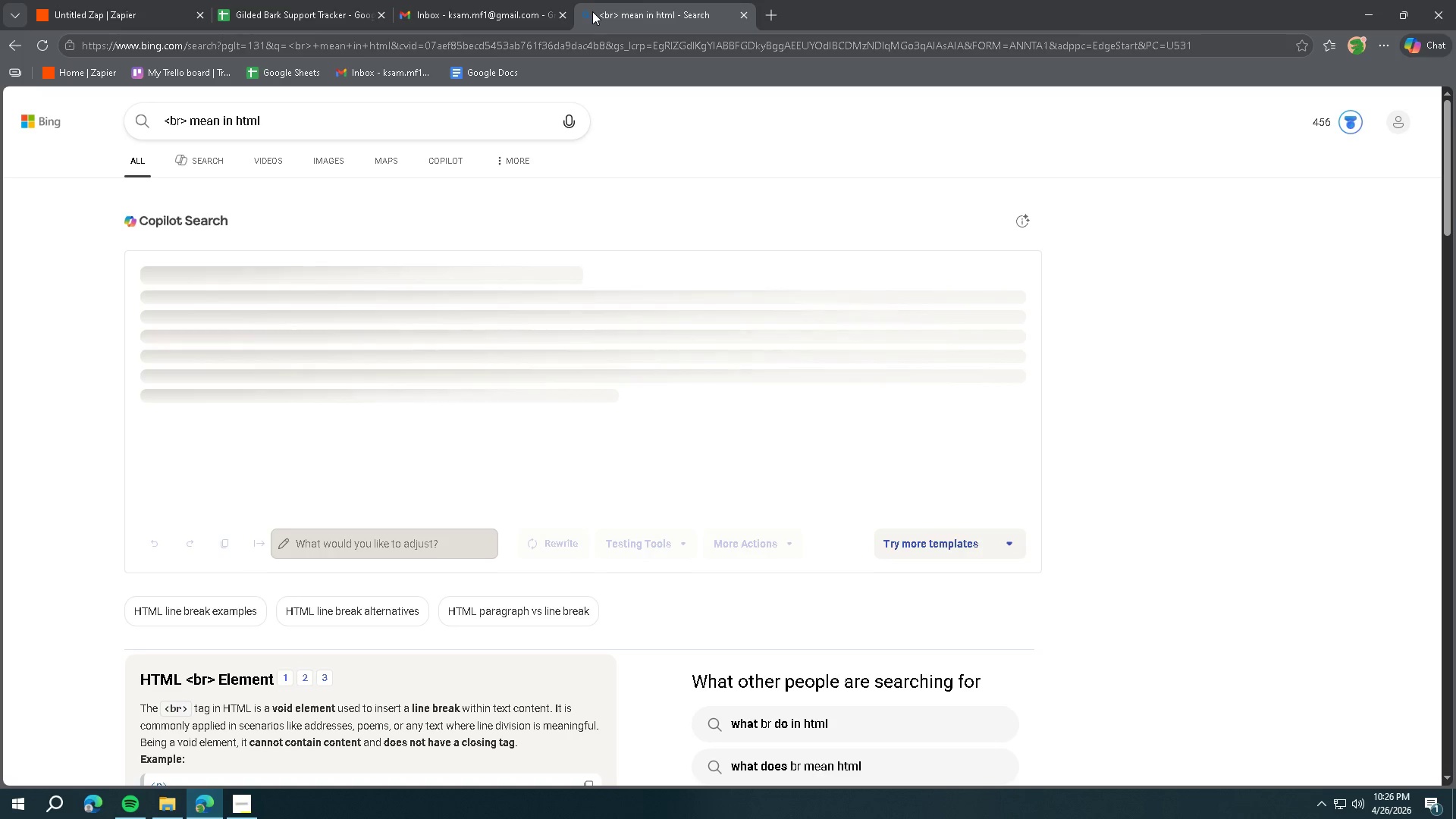 
wait(7.39)
 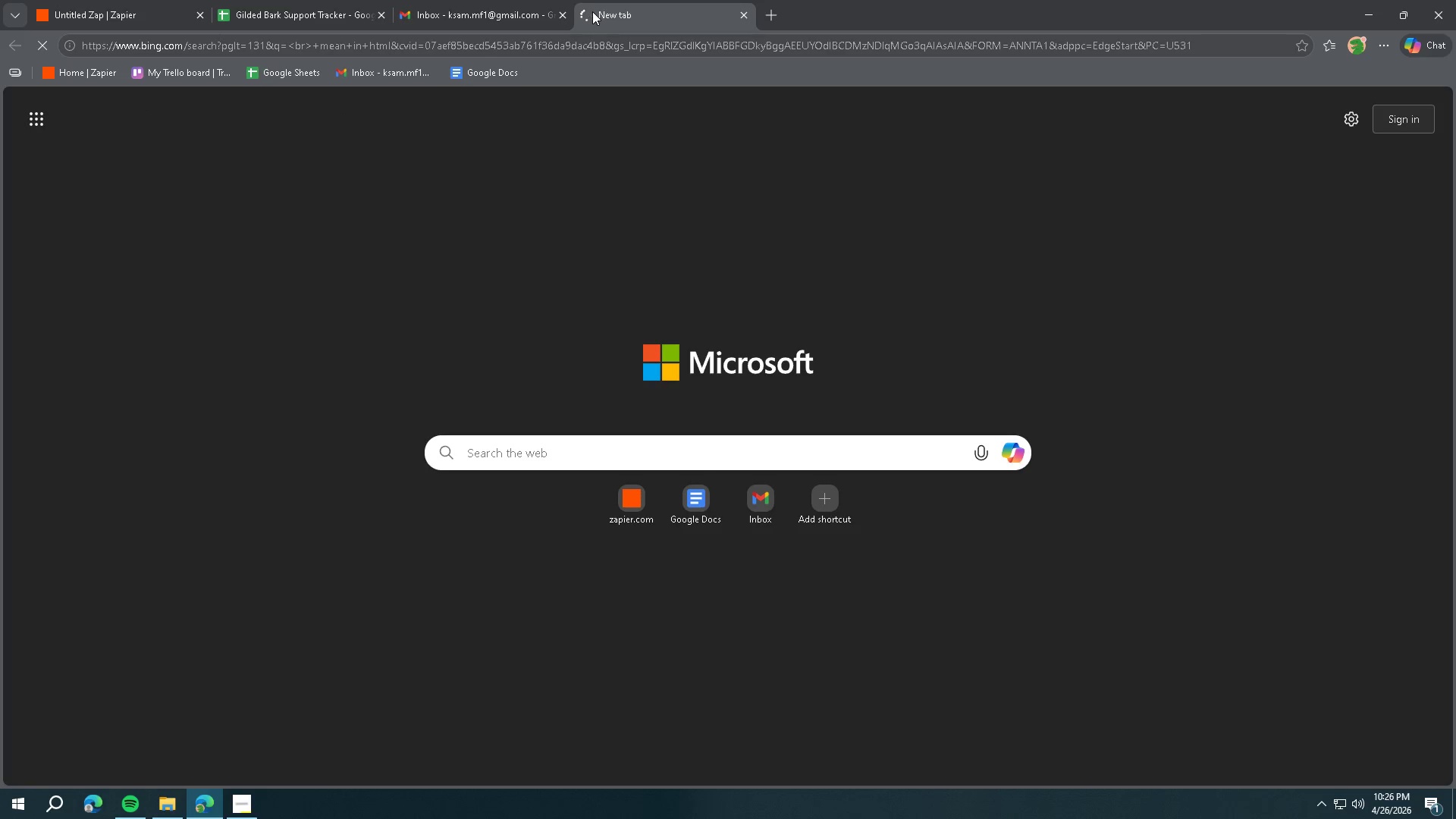 
scroll: coordinate [510, 324], scroll_direction: down, amount: 4.0
 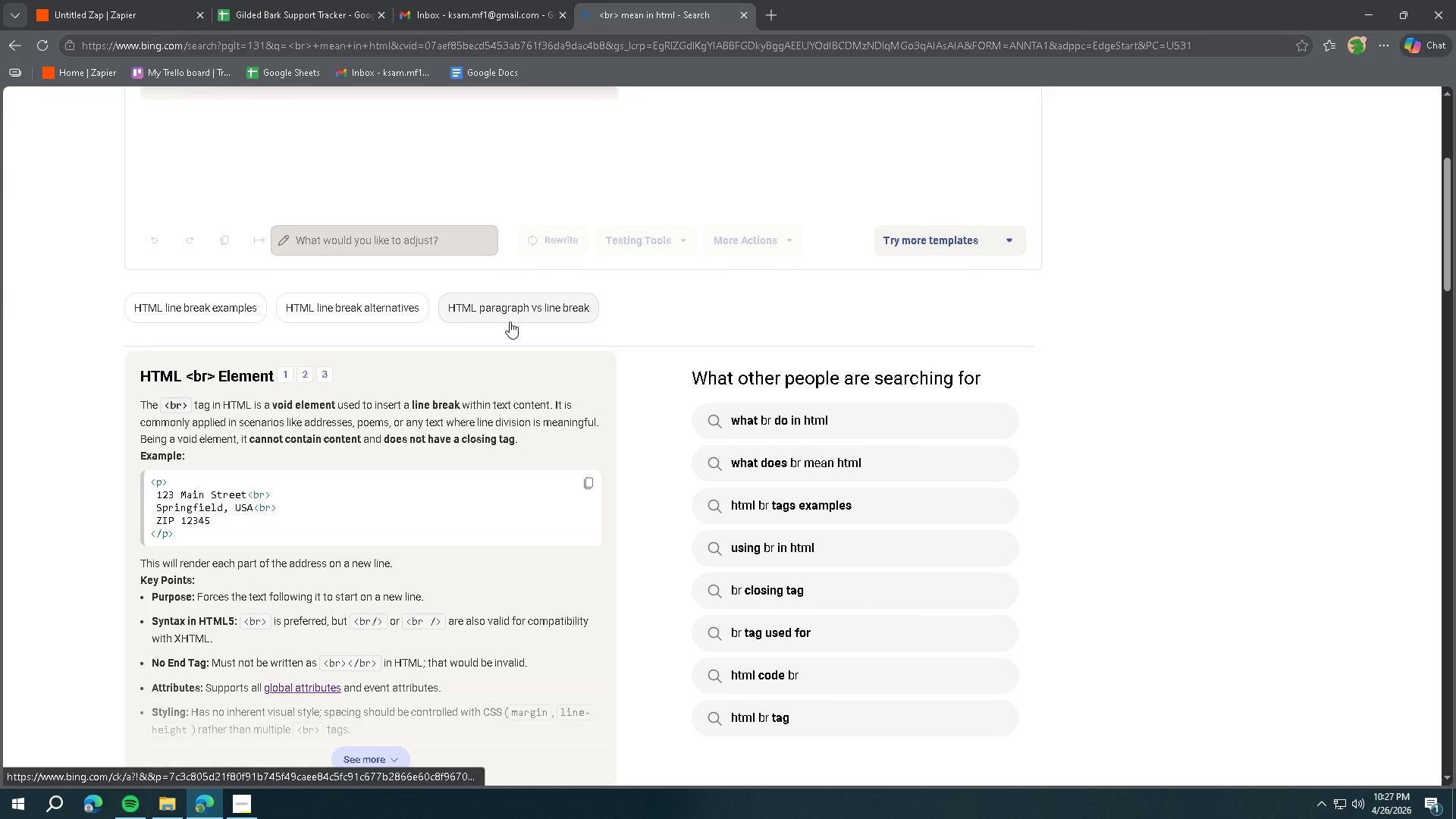 
scroll: coordinate [513, 324], scroll_direction: up, amount: 4.0
 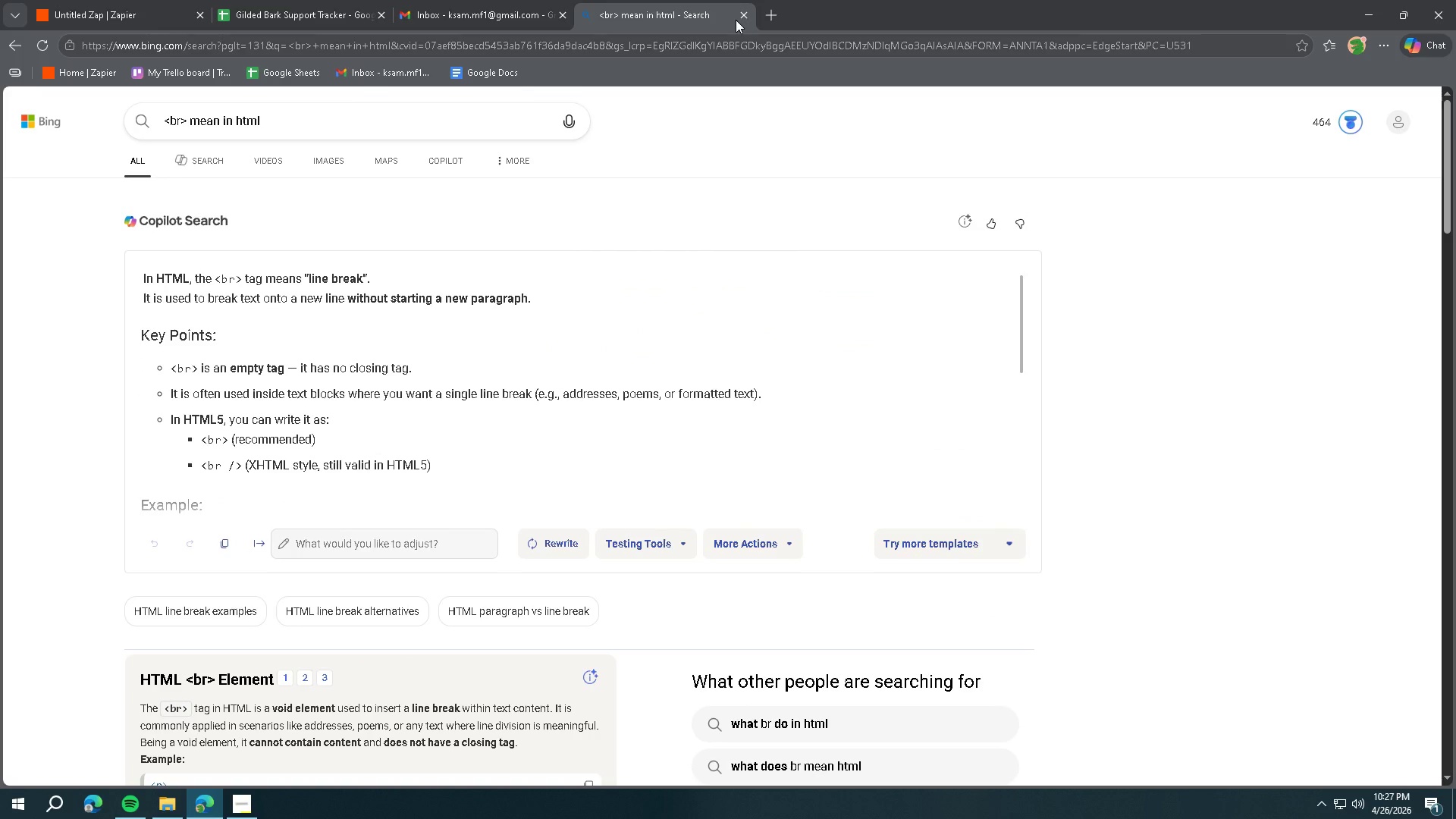 
scroll: coordinate [555, 325], scroll_direction: down, amount: 6.0
 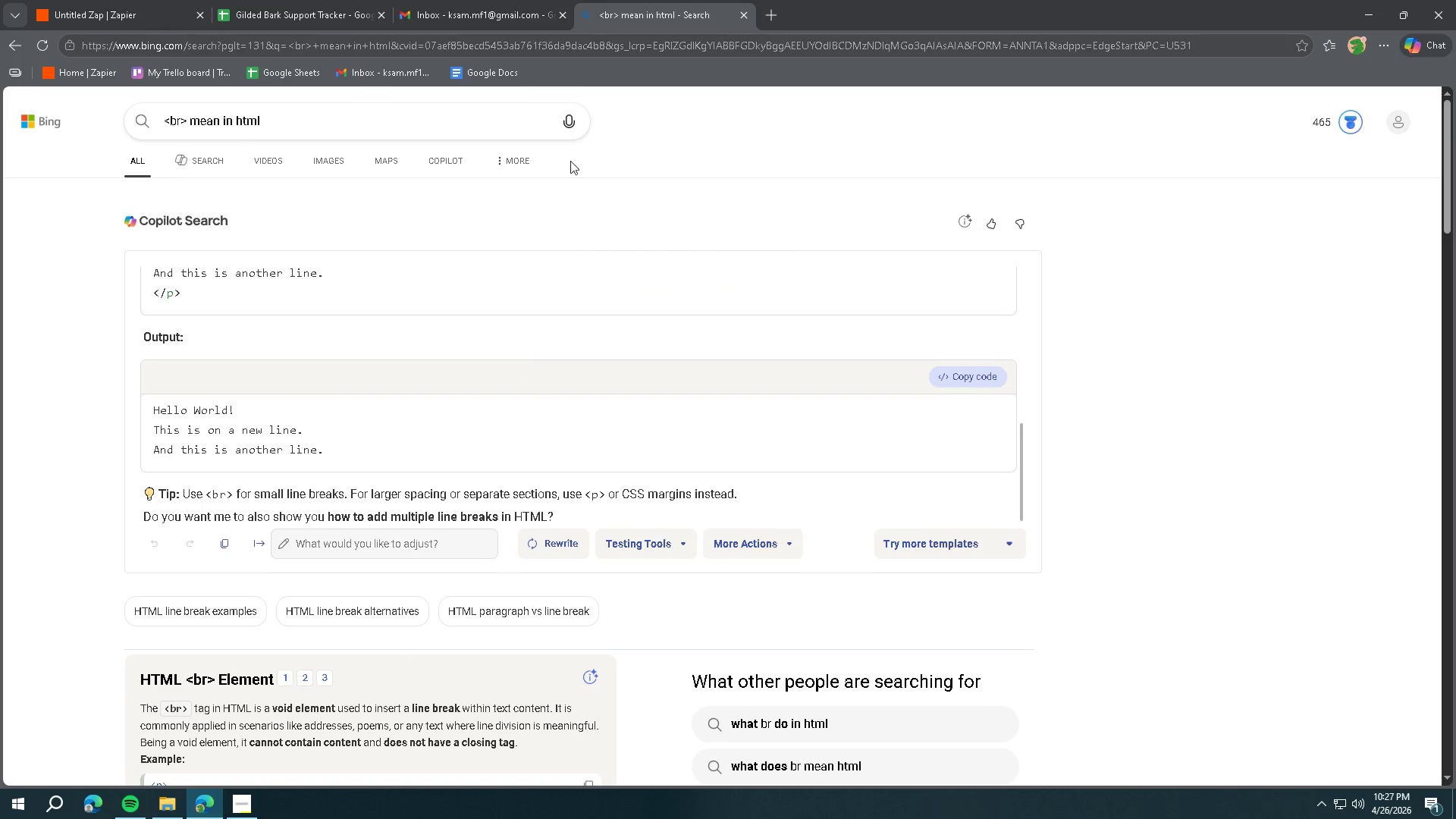 
scroll: coordinate [514, 297], scroll_direction: up, amount: 1.0
 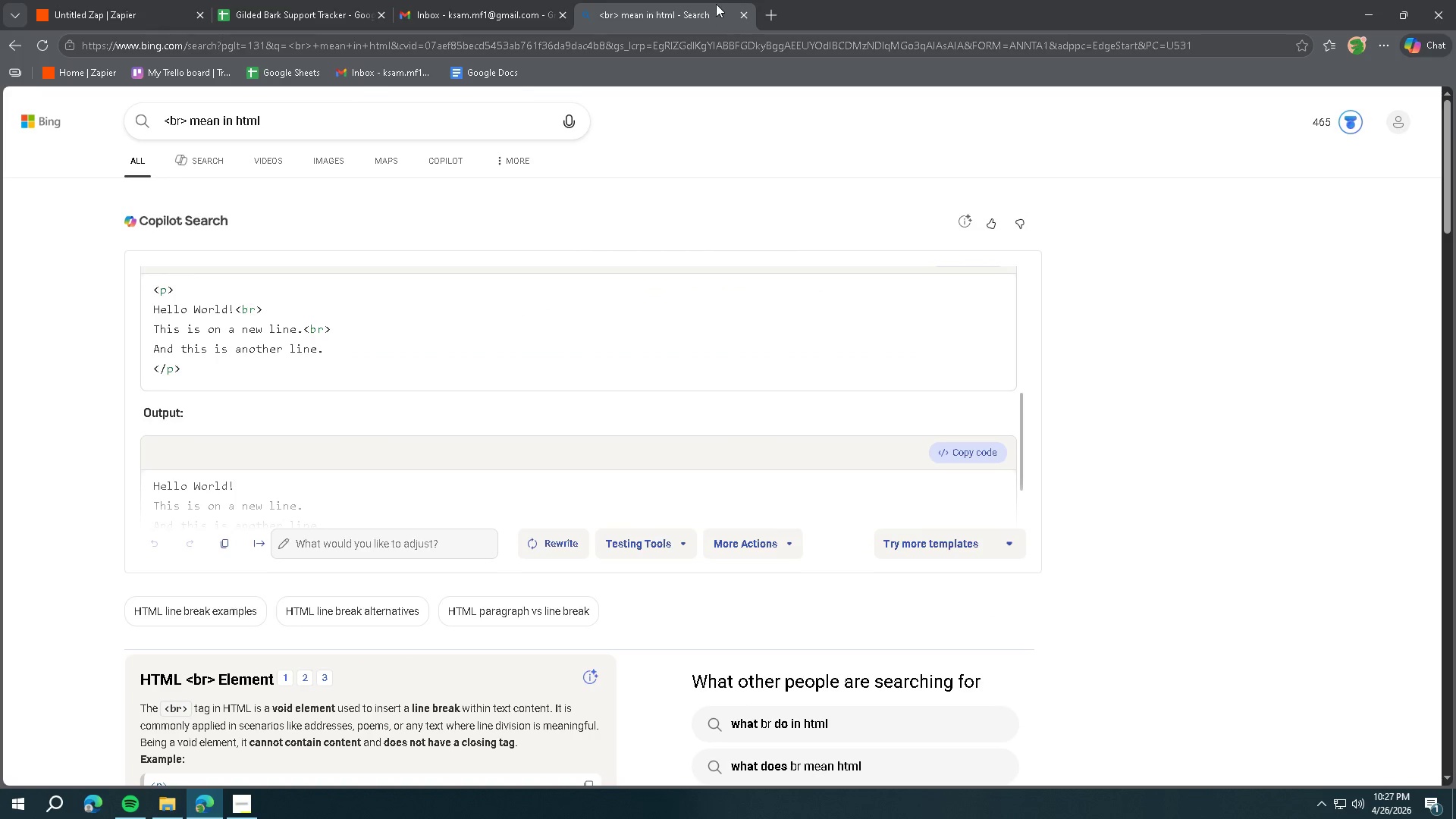 
left_click([746, 16])
 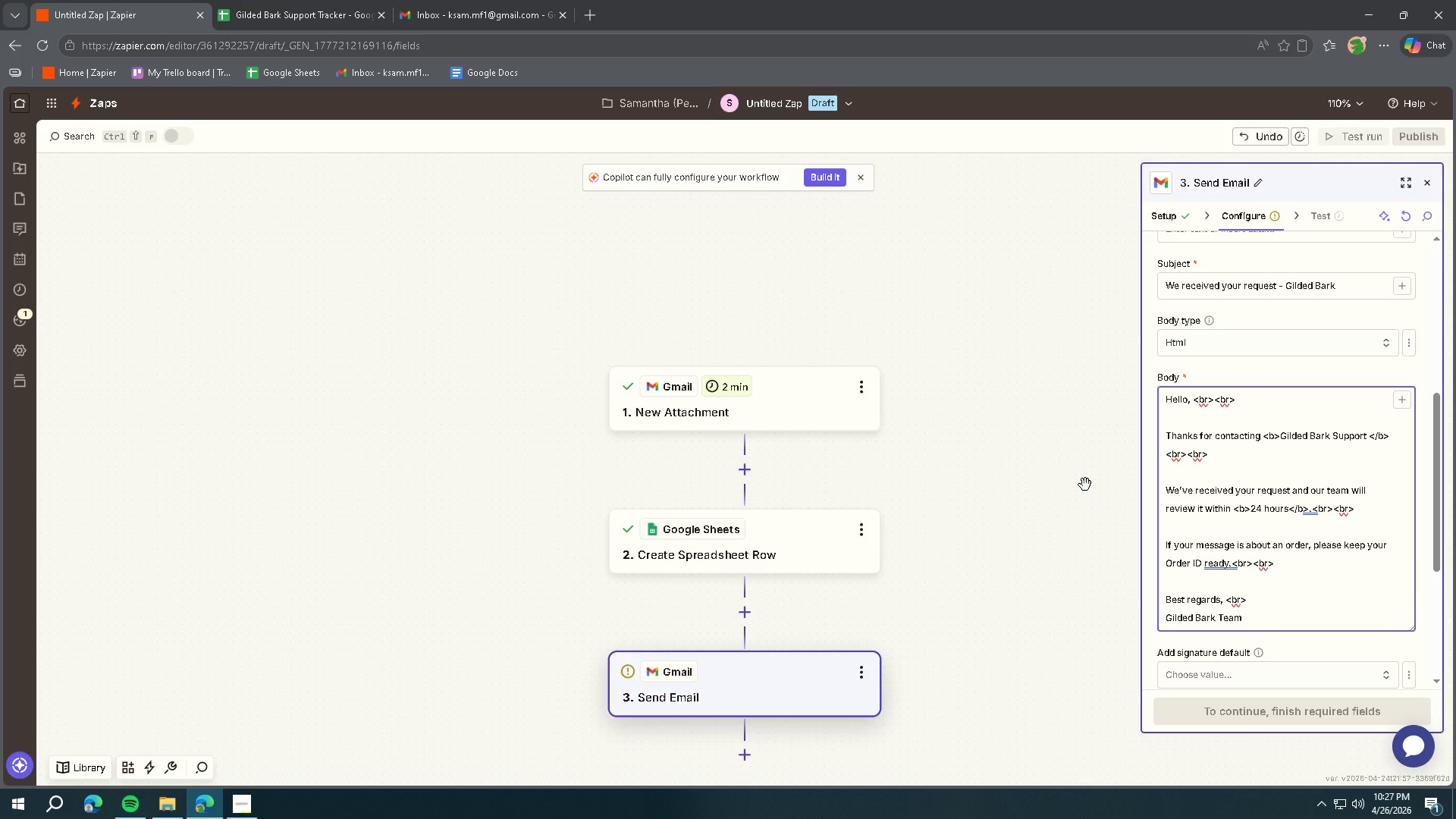 
scroll: coordinate [1162, 527], scroll_direction: down, amount: 6.0
 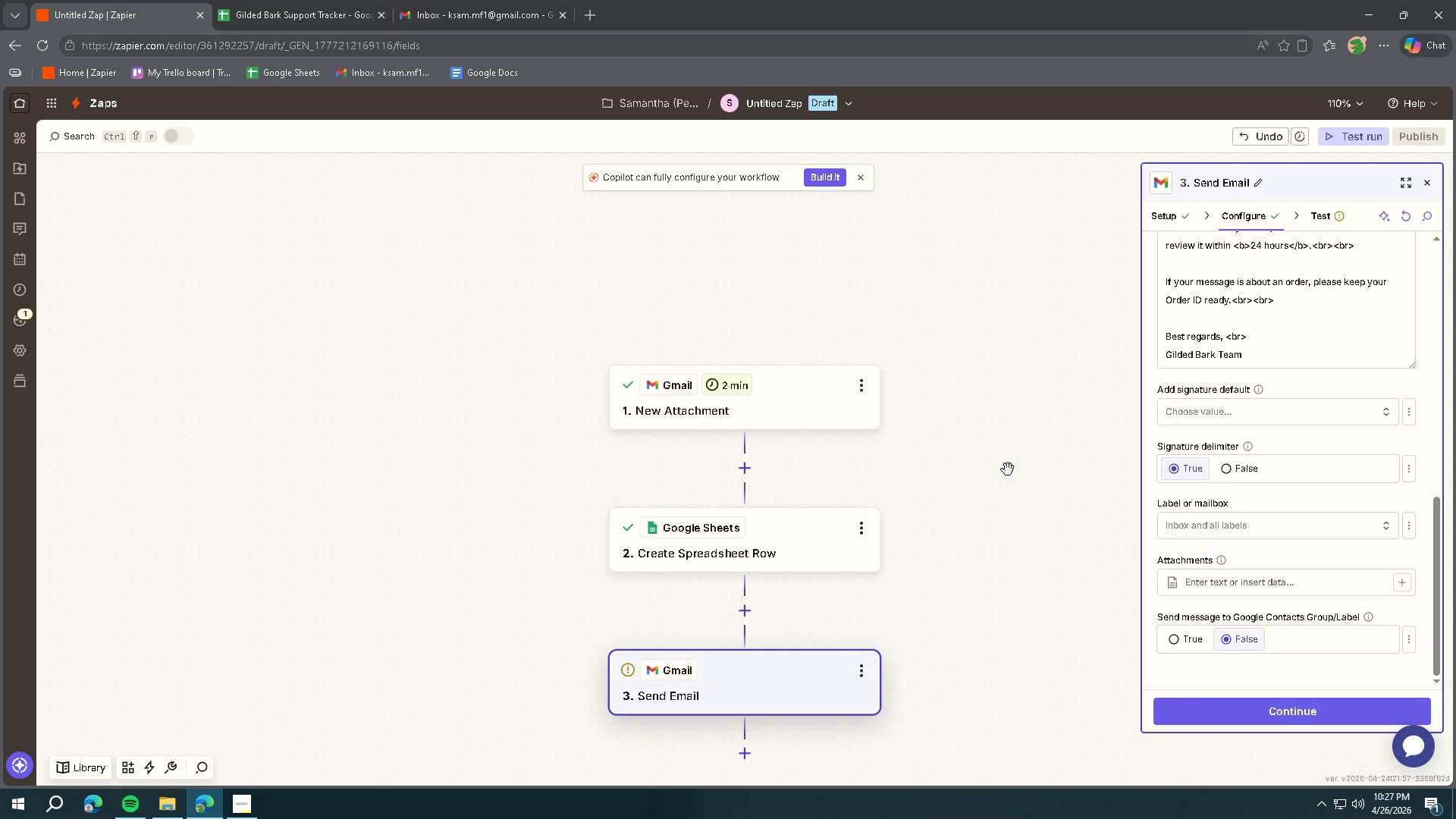 
left_click([1246, 714])
 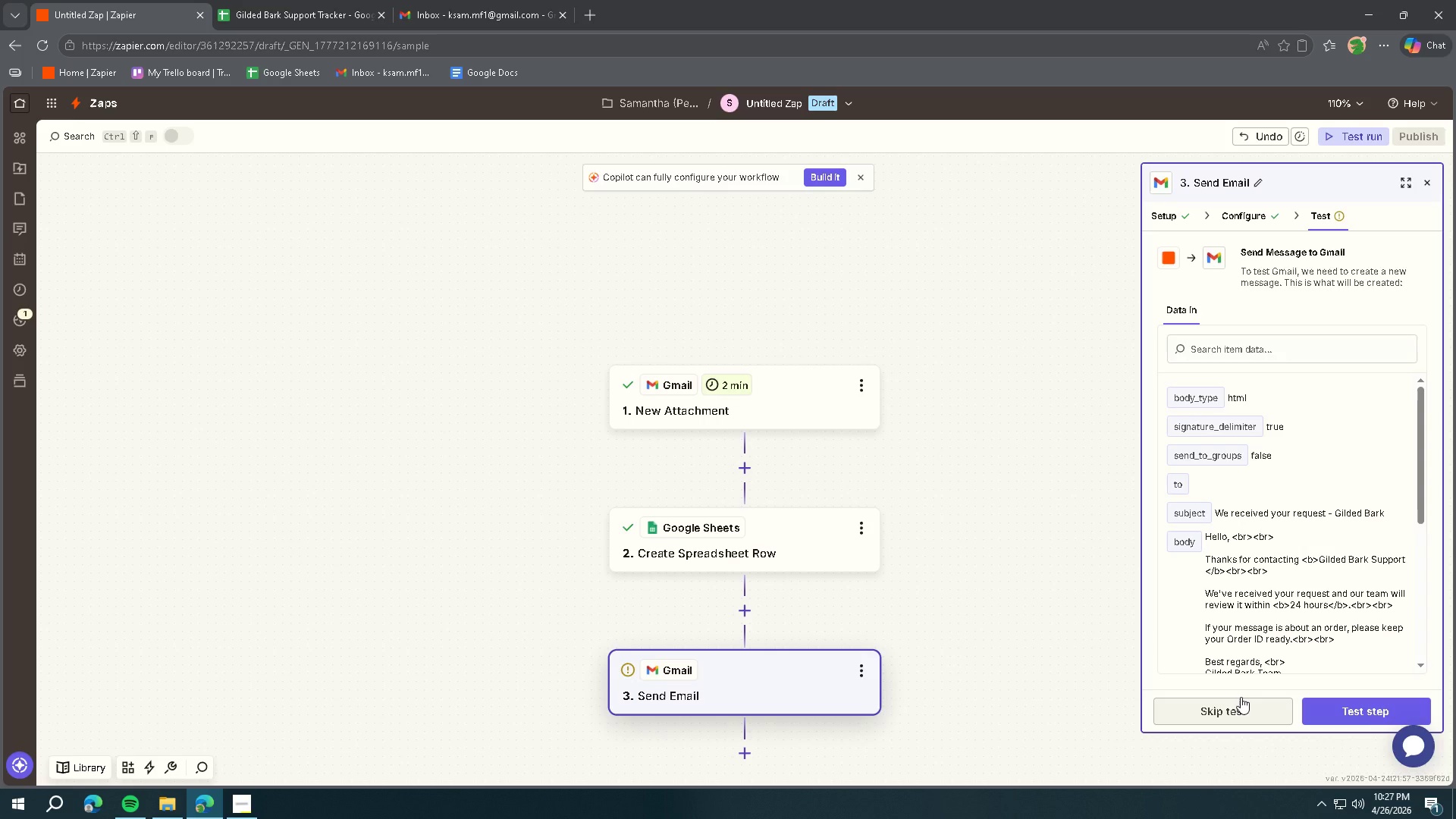 
wait(10.64)
 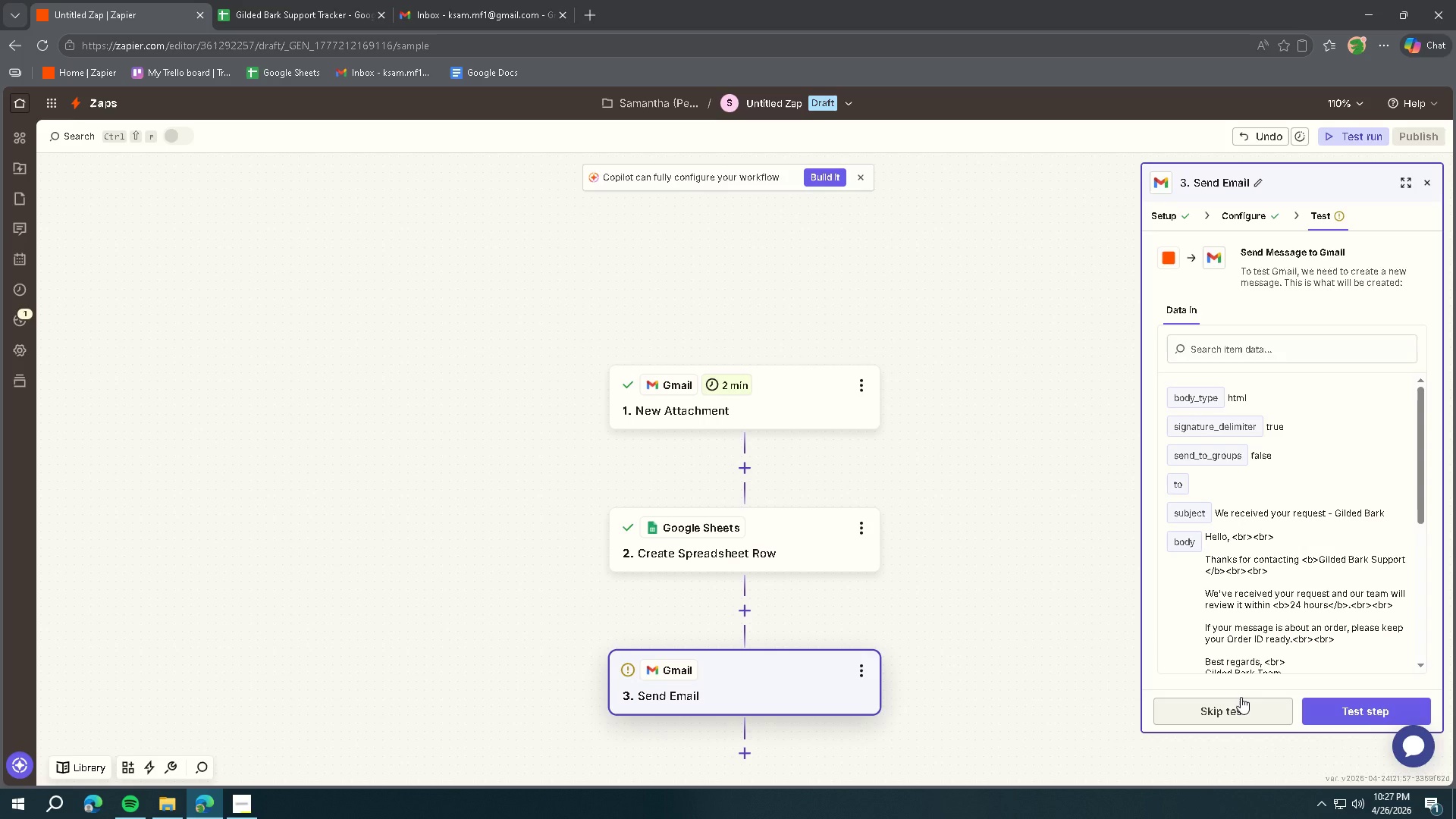 
left_click([1237, 281])
 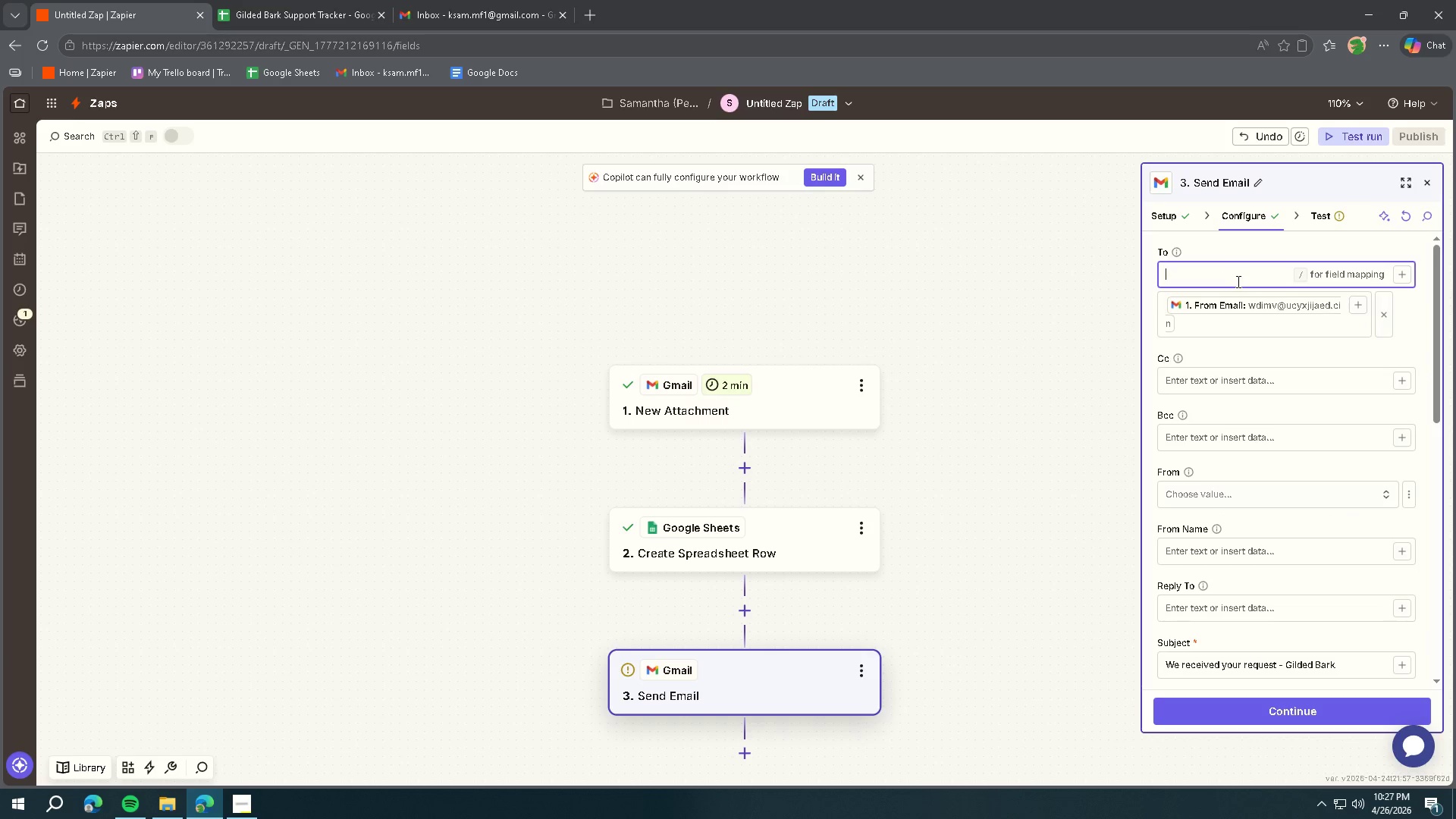 
type(ksa.)
key(Backspace)
type(m.mf@gma)
key(Backspace)
key(Backspace)
key(Backspace)
key(Backspace)
type(1@gmail.com)
 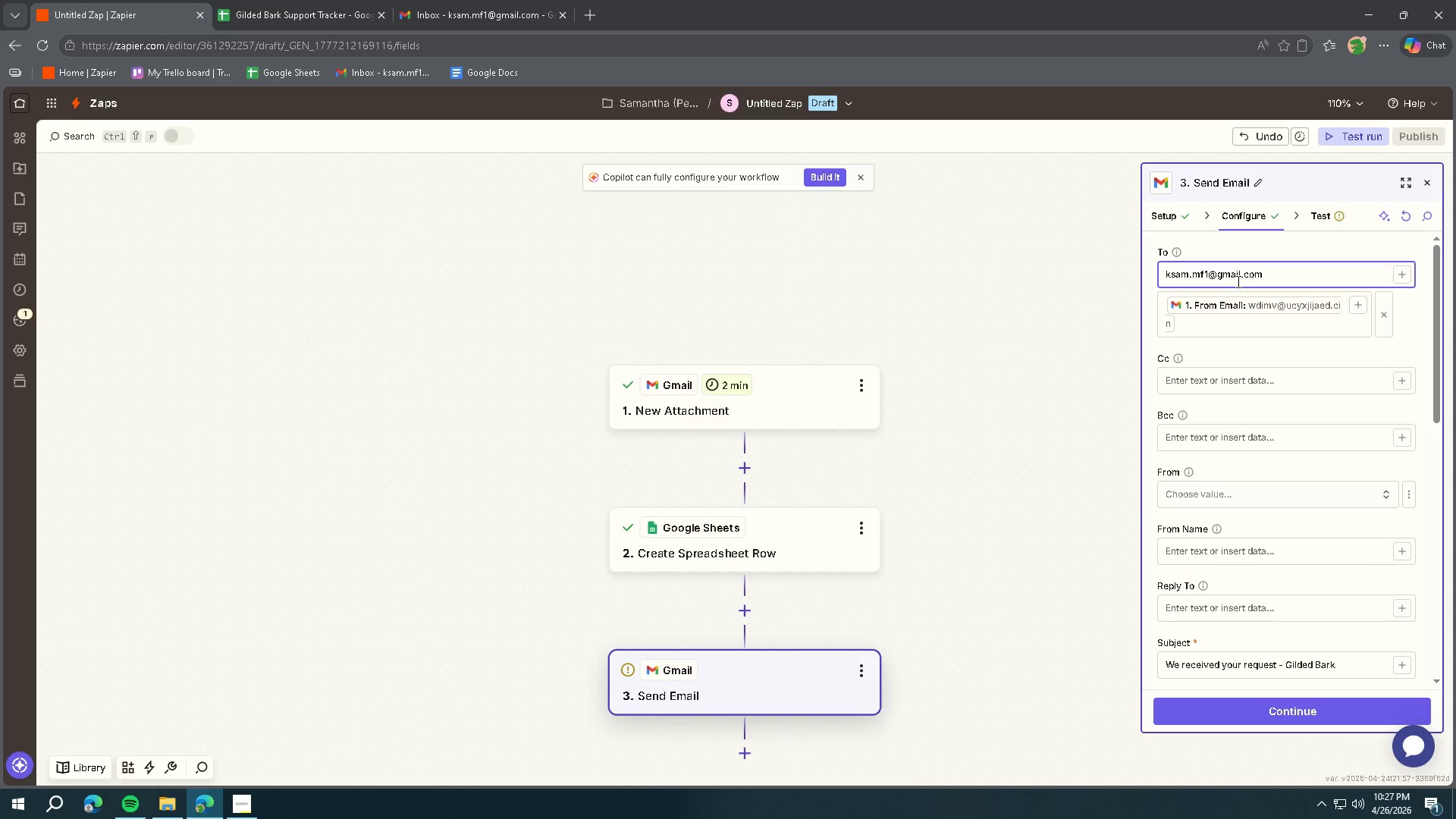 
scroll: coordinate [1224, 500], scroll_direction: down, amount: 12.0
 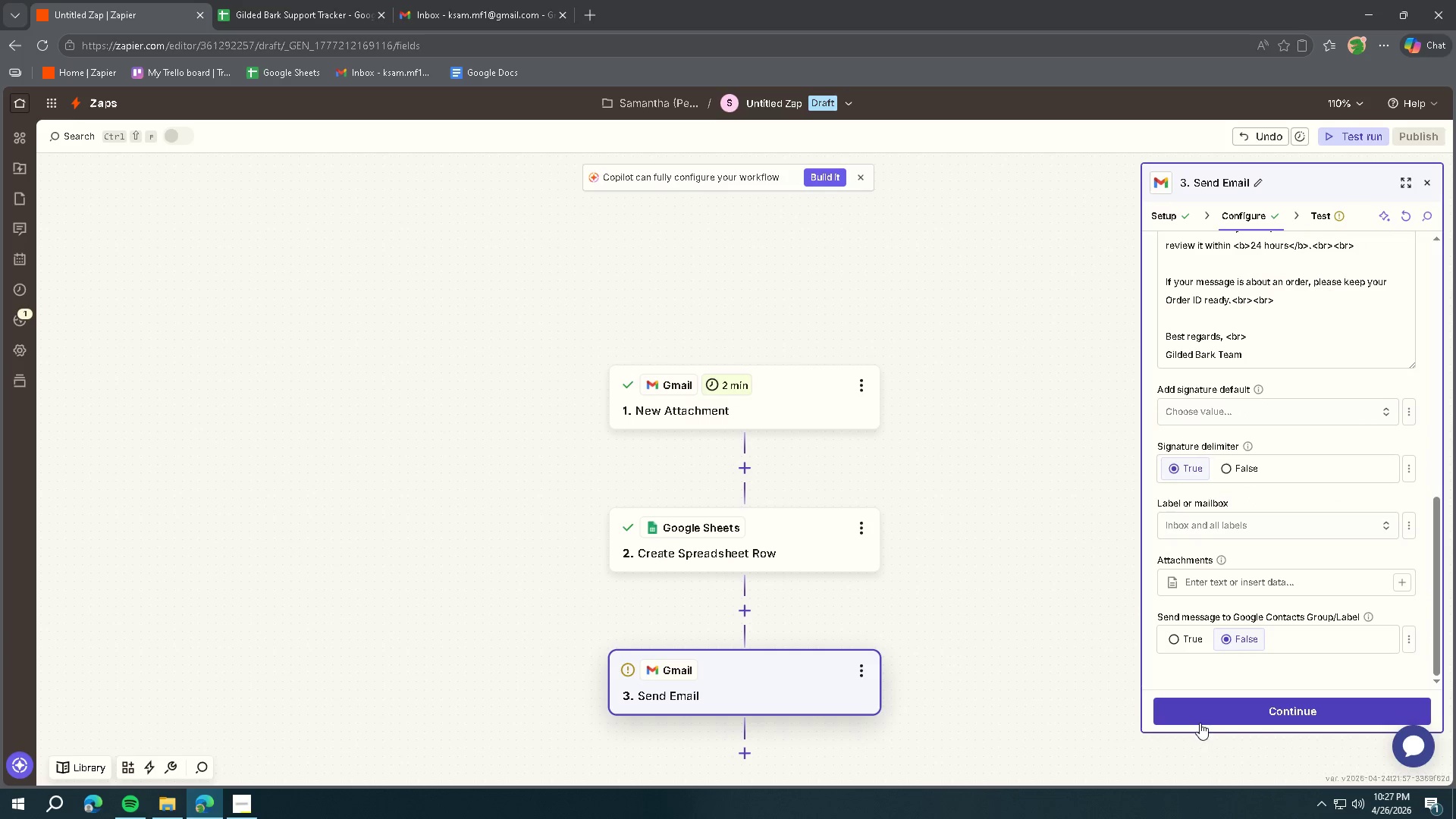 
left_click([1205, 708])
 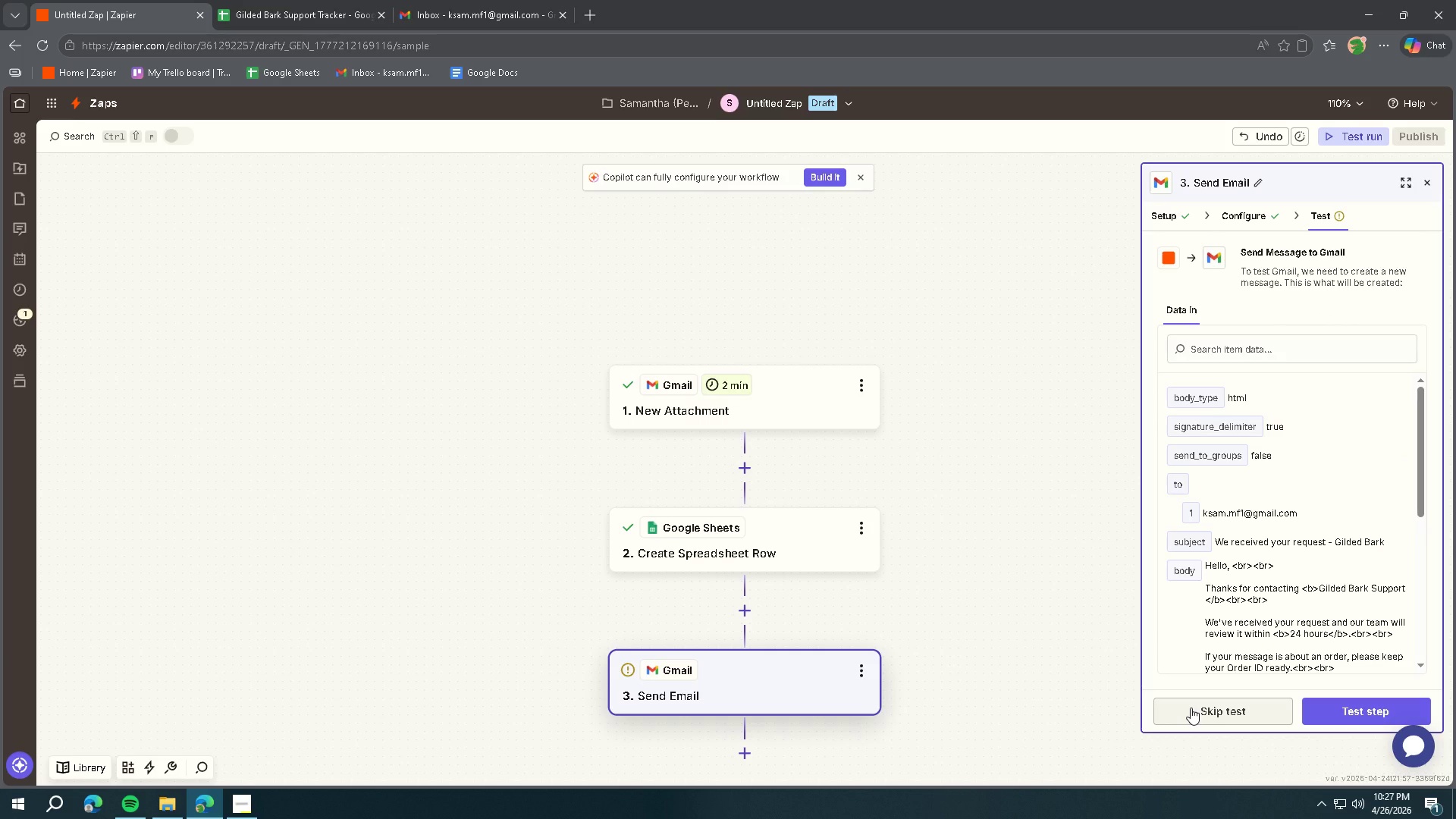 
left_click([1332, 706])
 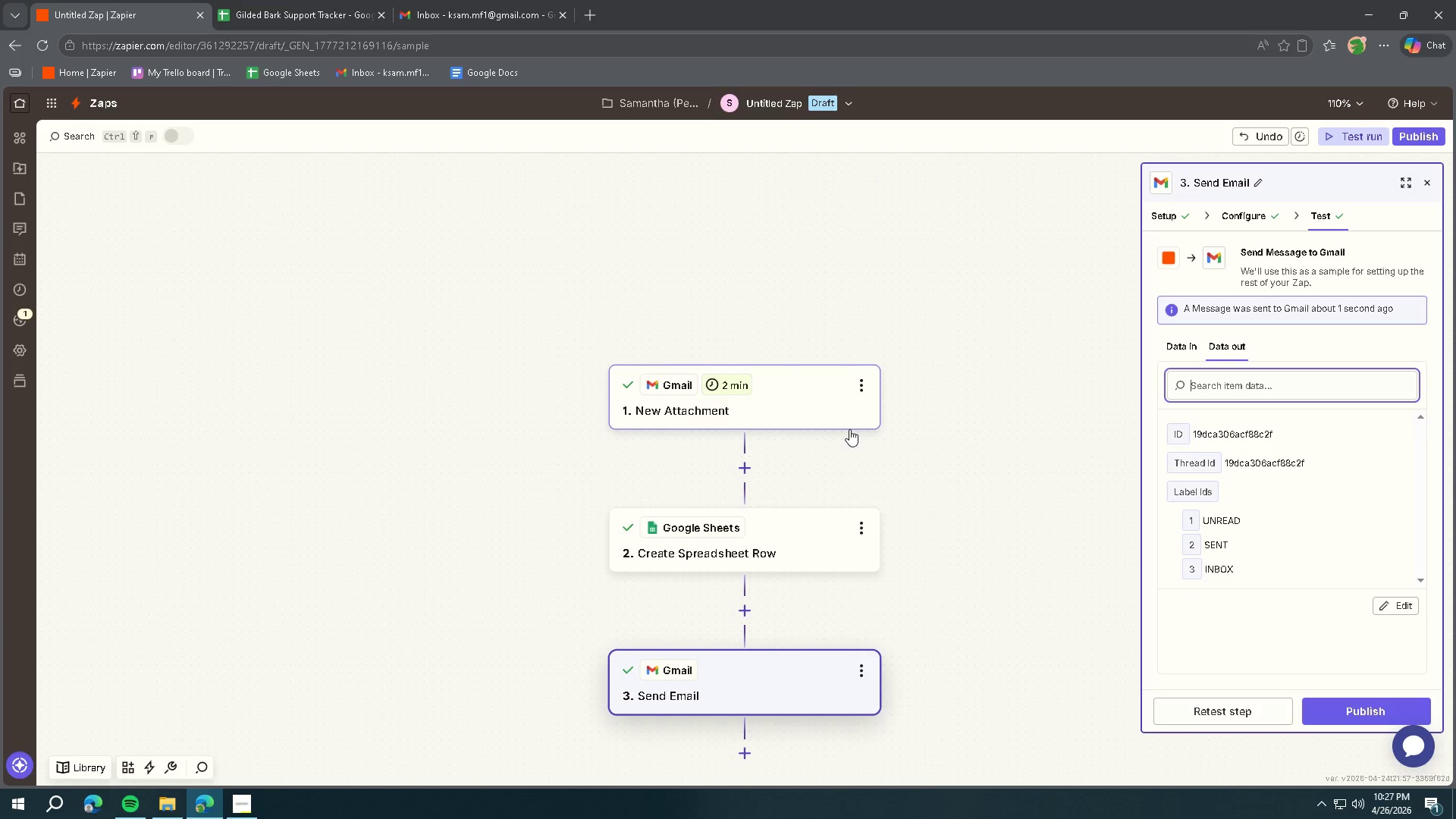 
left_click([504, 18])
 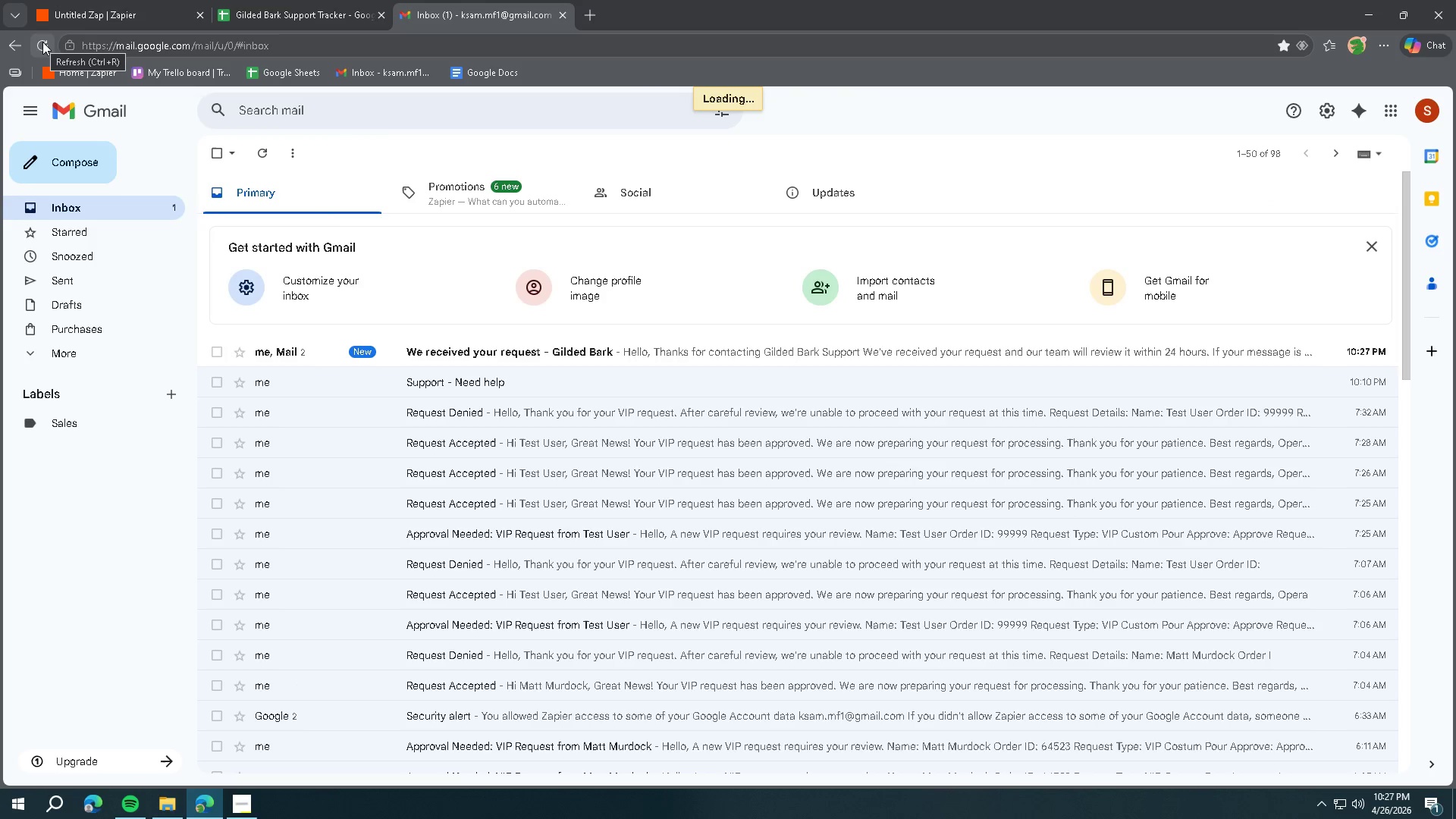 
left_click([553, 353])
 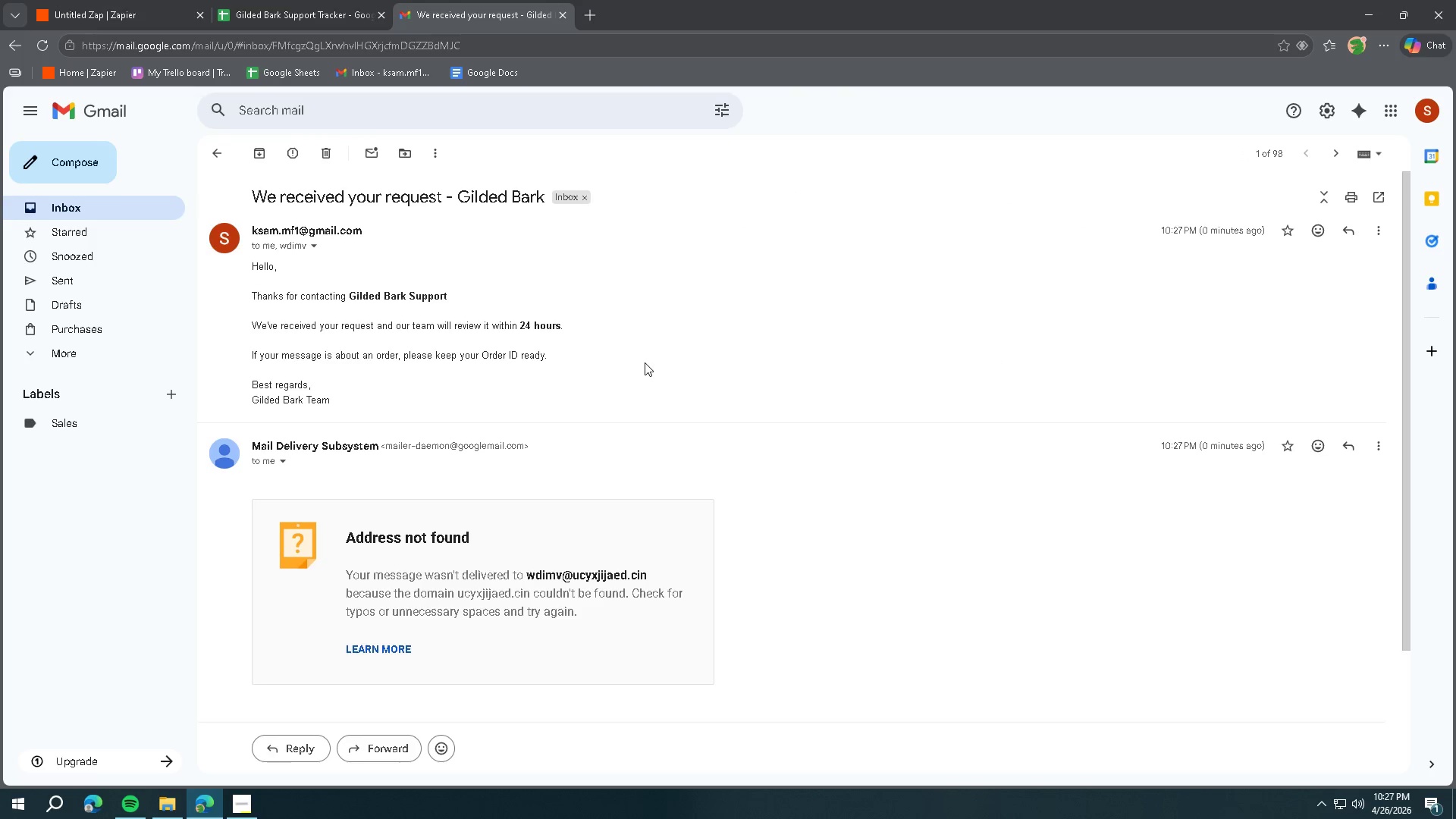 
scroll: coordinate [642, 357], scroll_direction: down, amount: 1.0
 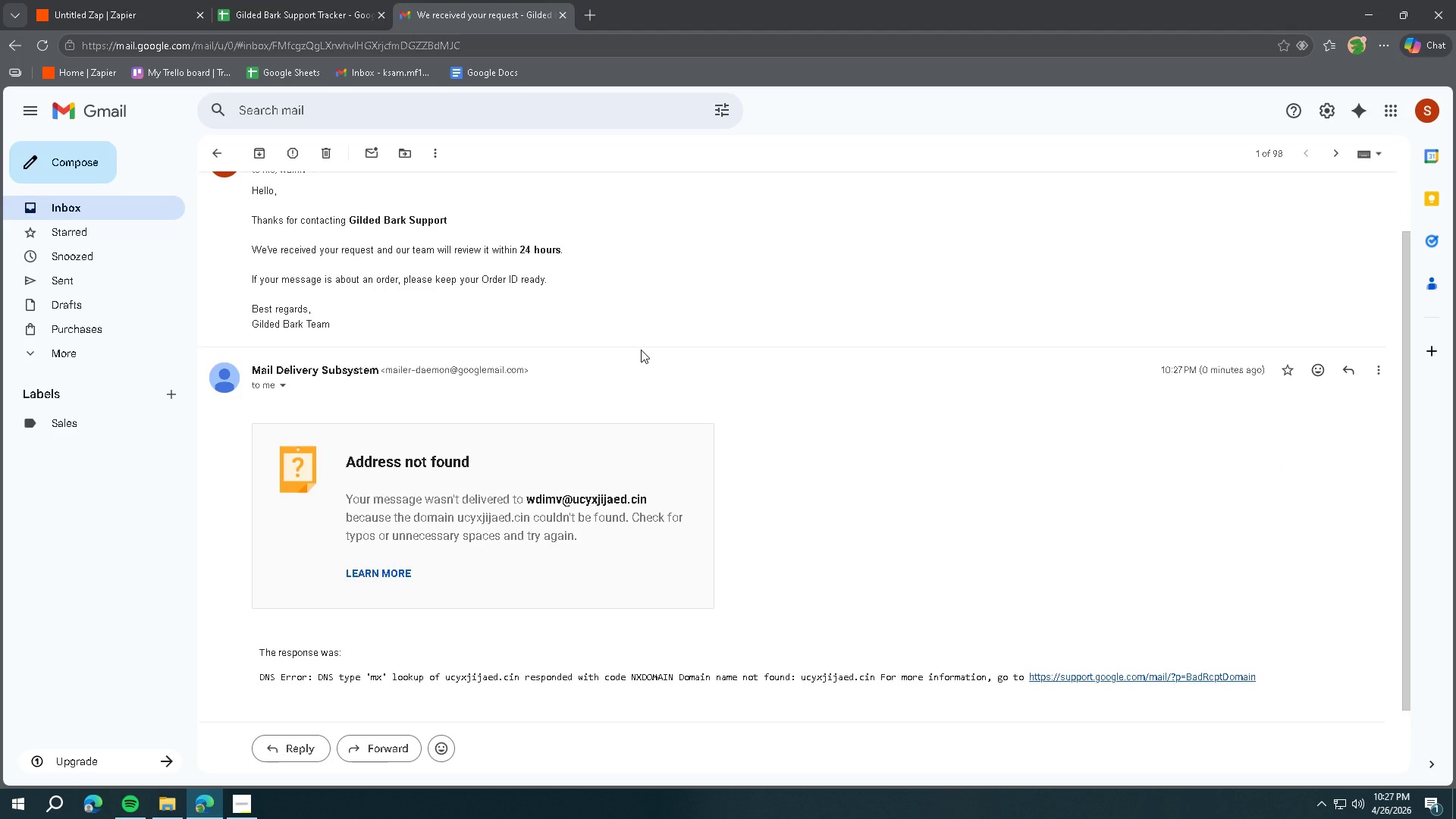 
scroll: coordinate [642, 358], scroll_direction: up, amount: 6.0
 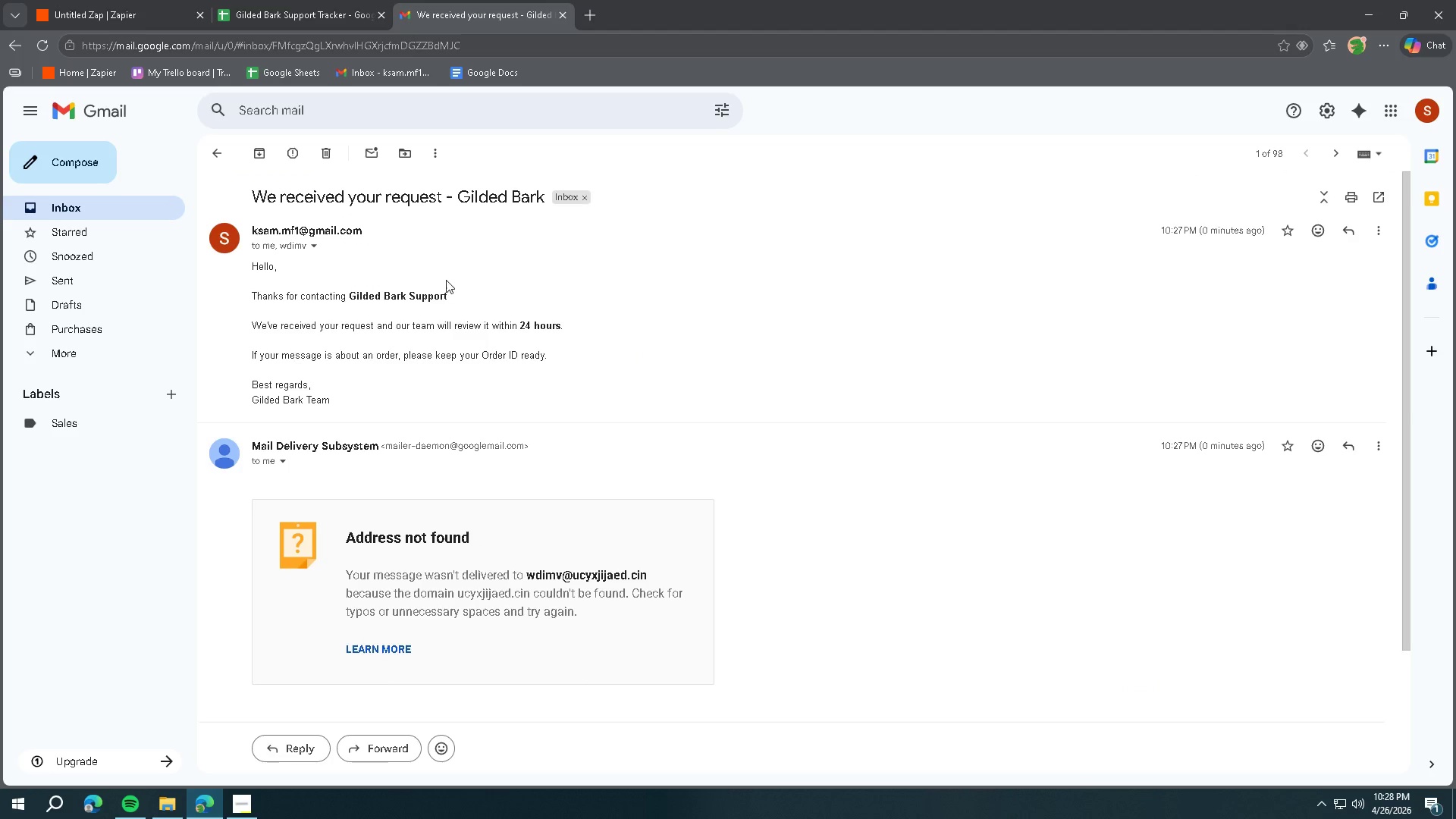 
left_click([283, 11])
 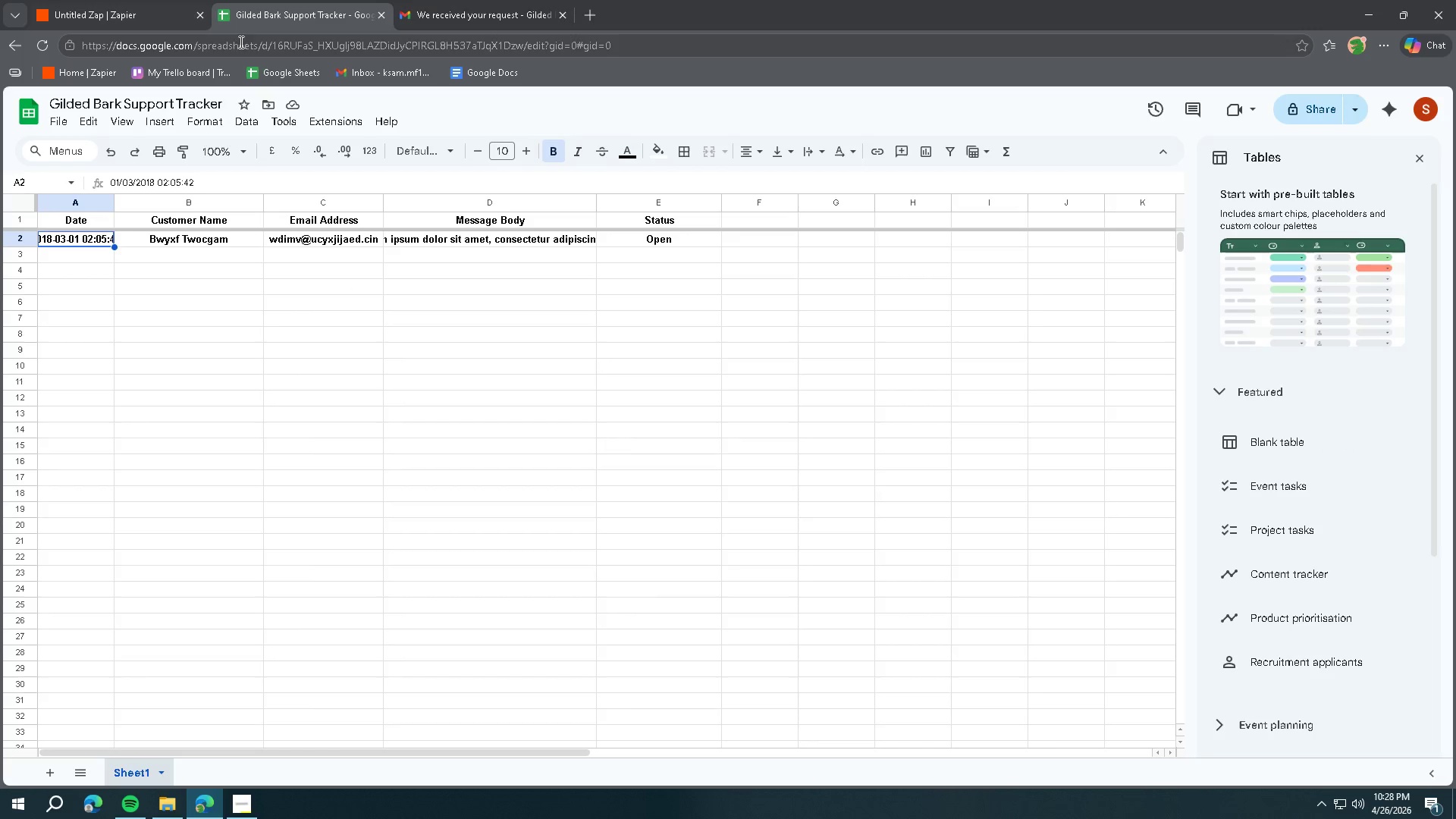 
left_click([128, 14])
 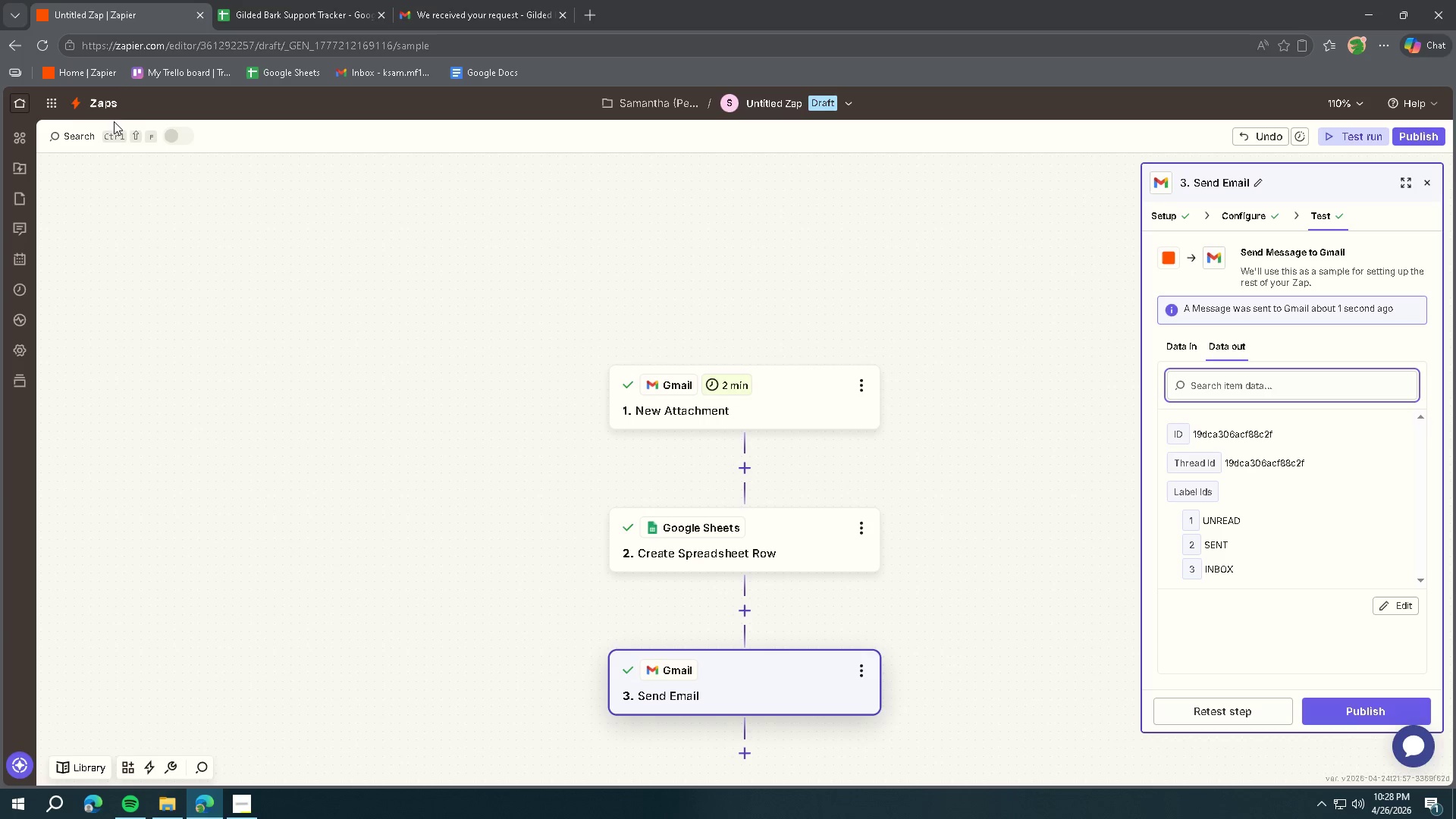 
right_click([90, 102])
 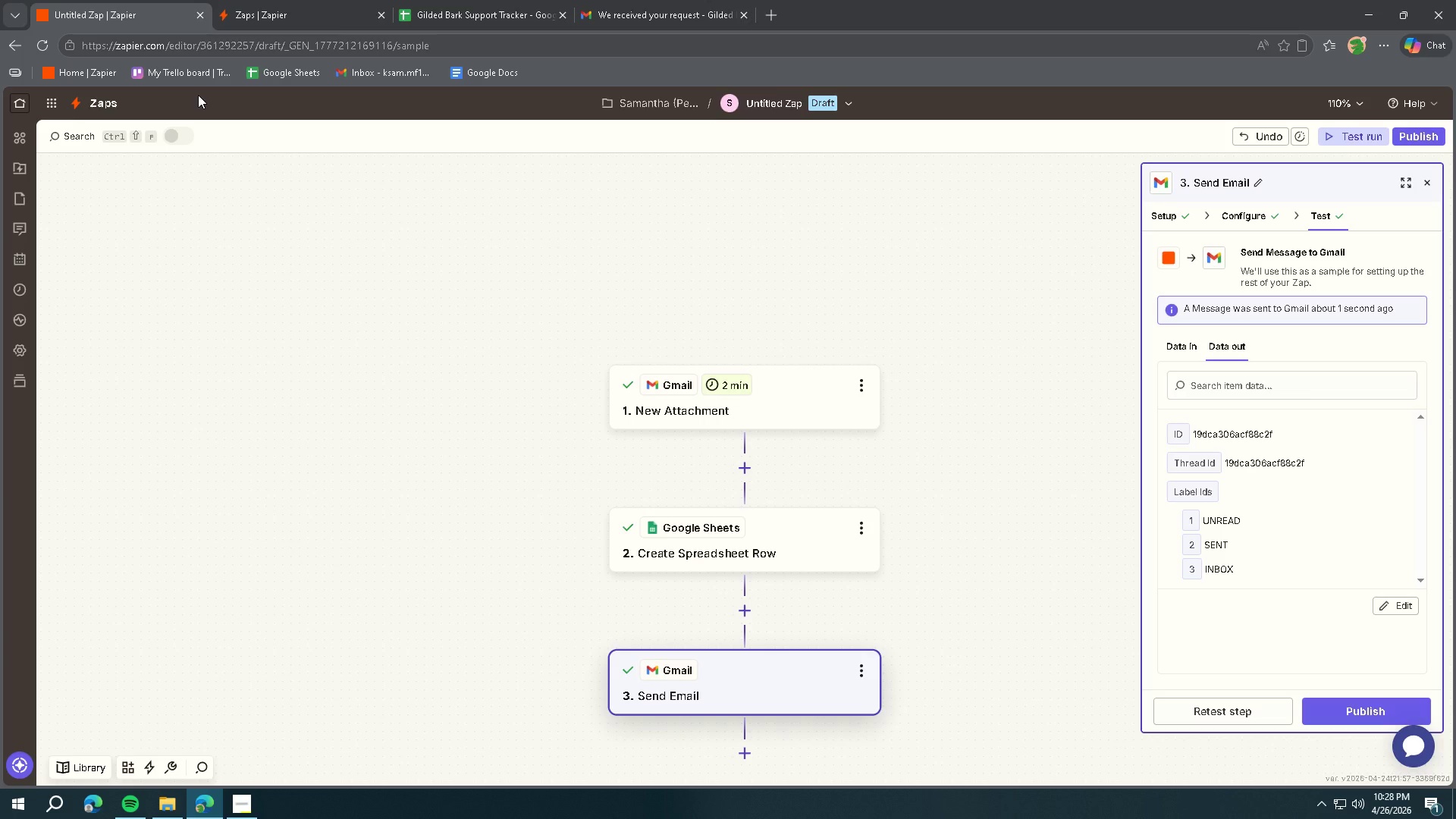 
wait(53.25)
 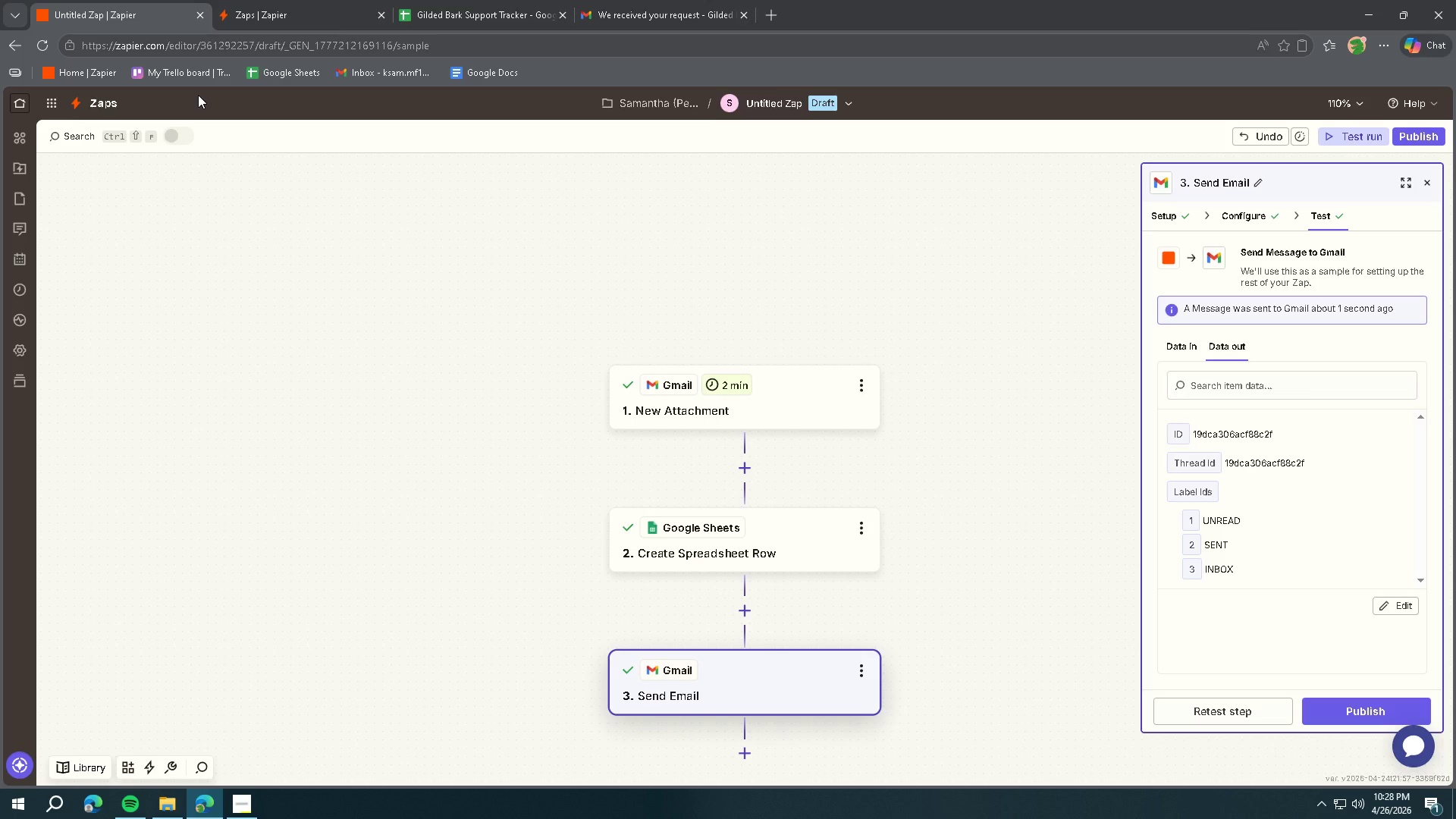 
left_click([243, 0])
 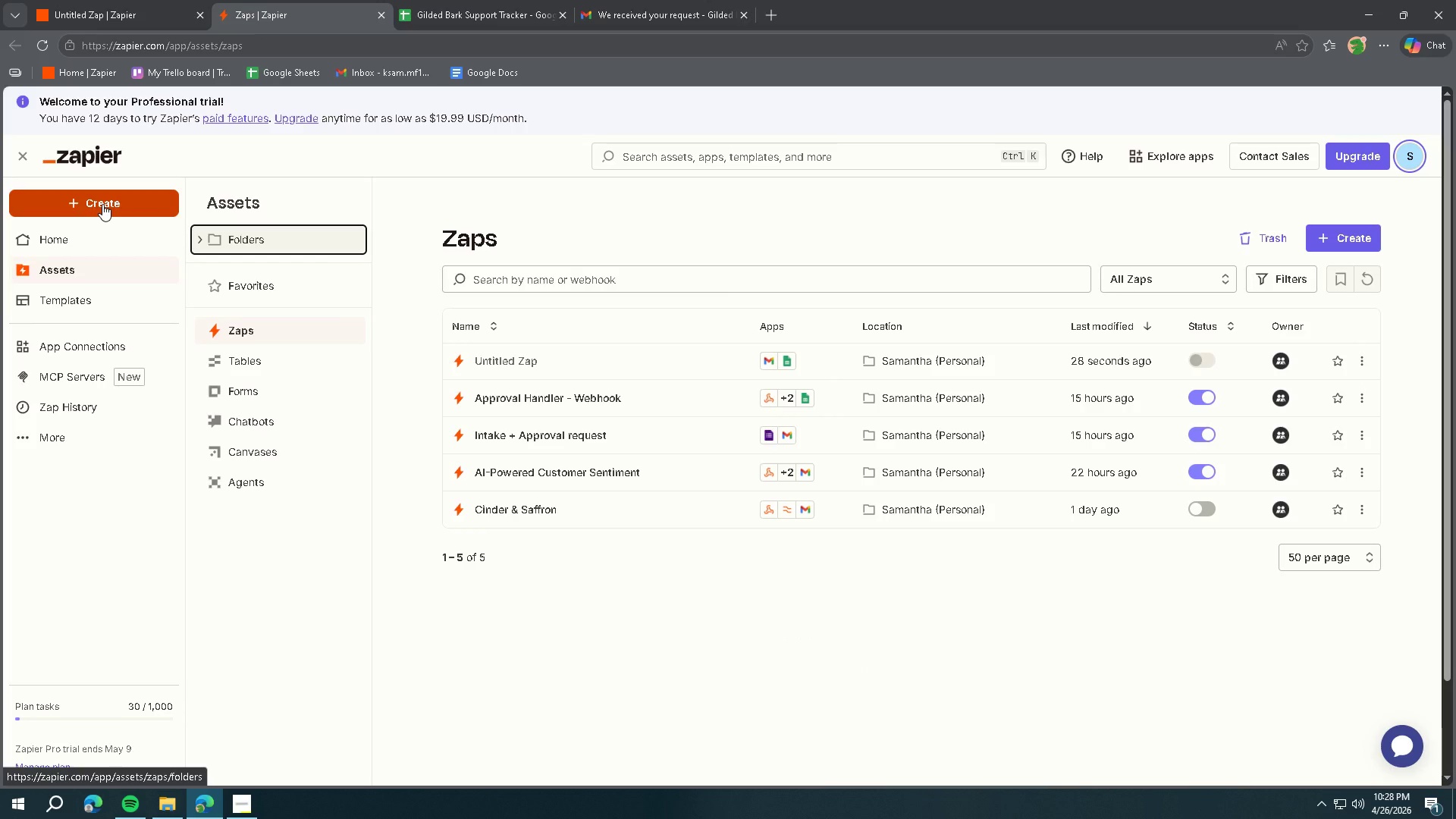 
left_click([102, 204])
 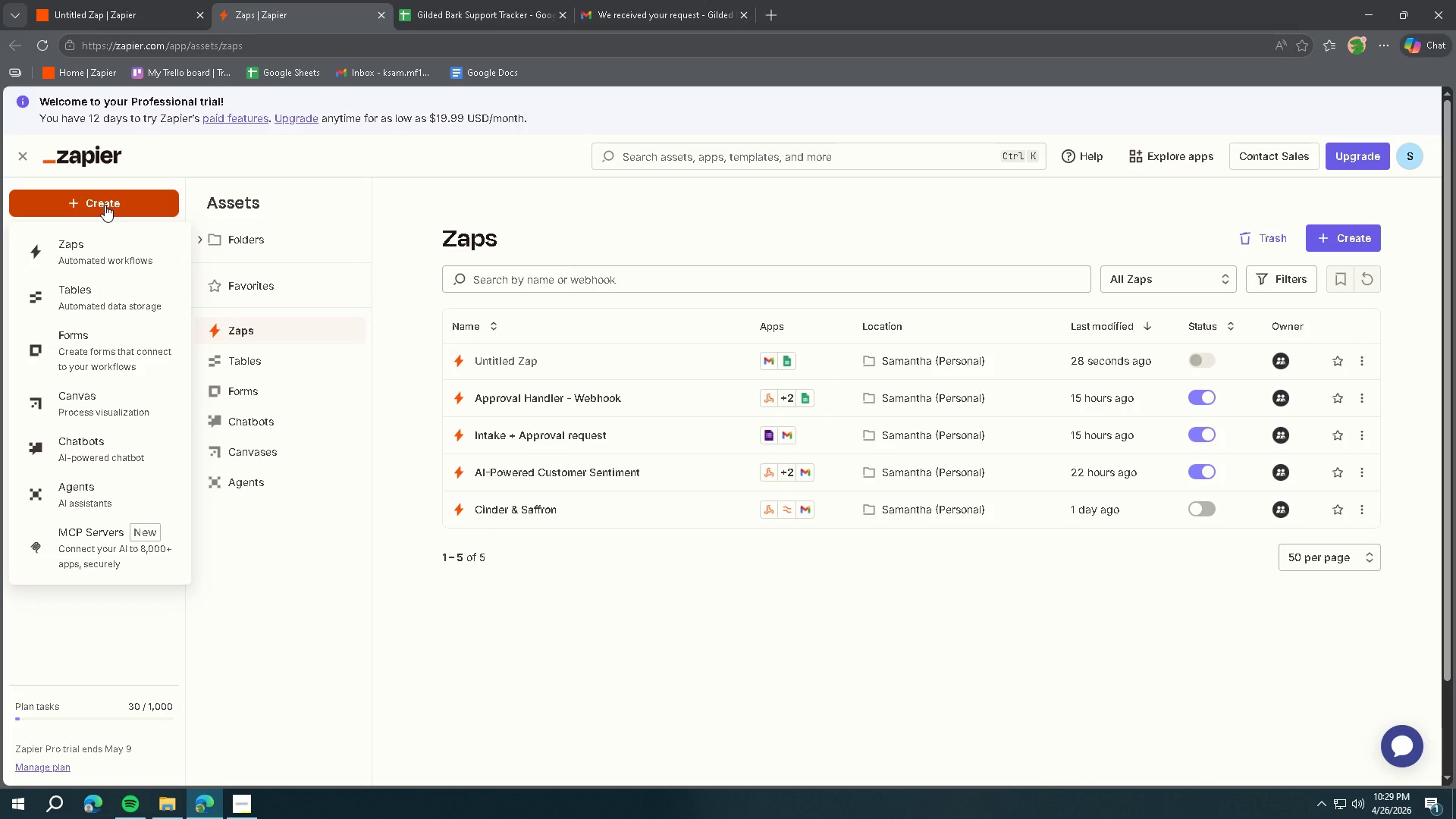 
left_click([77, 251])
 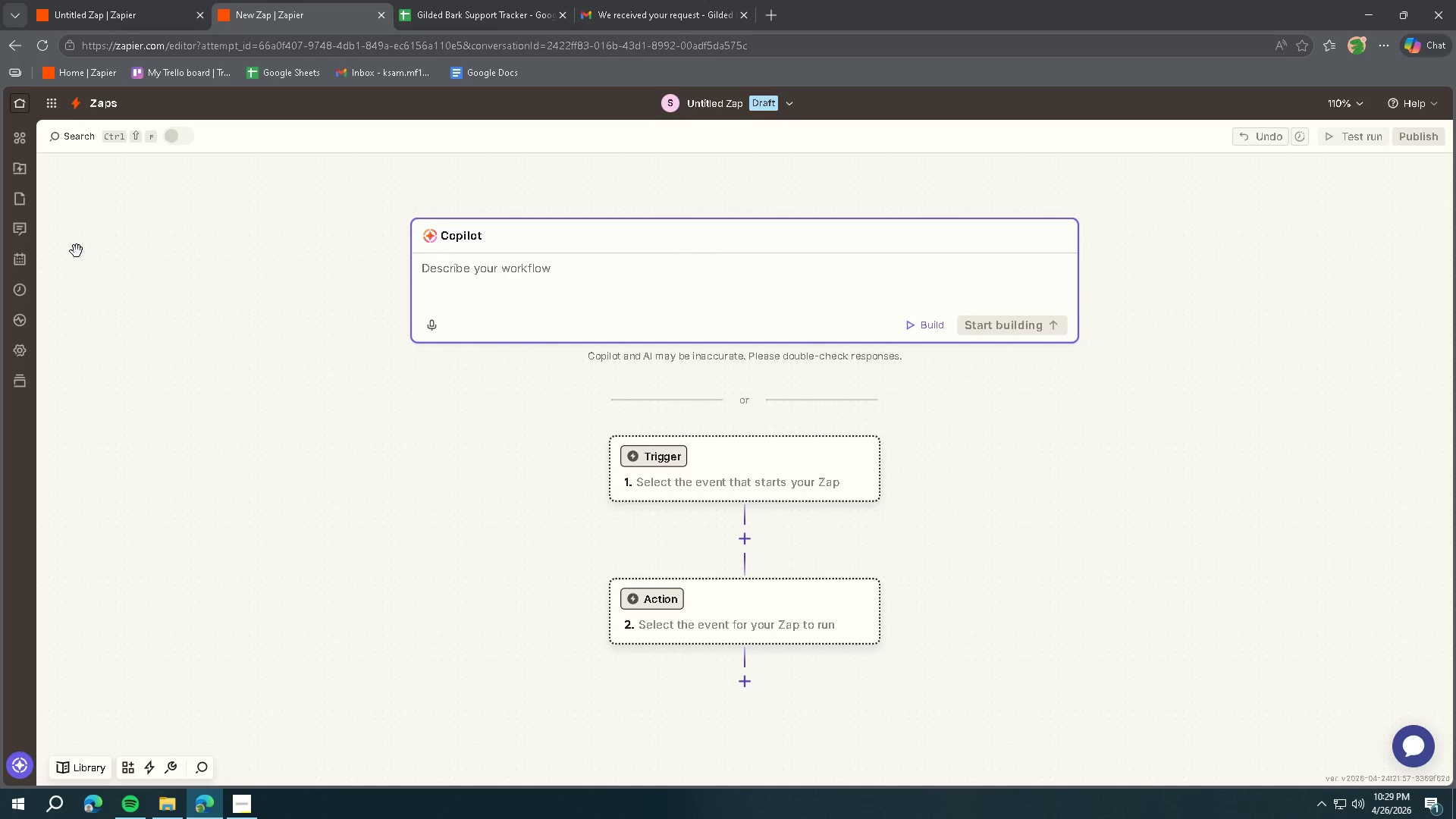 
wait(34.41)
 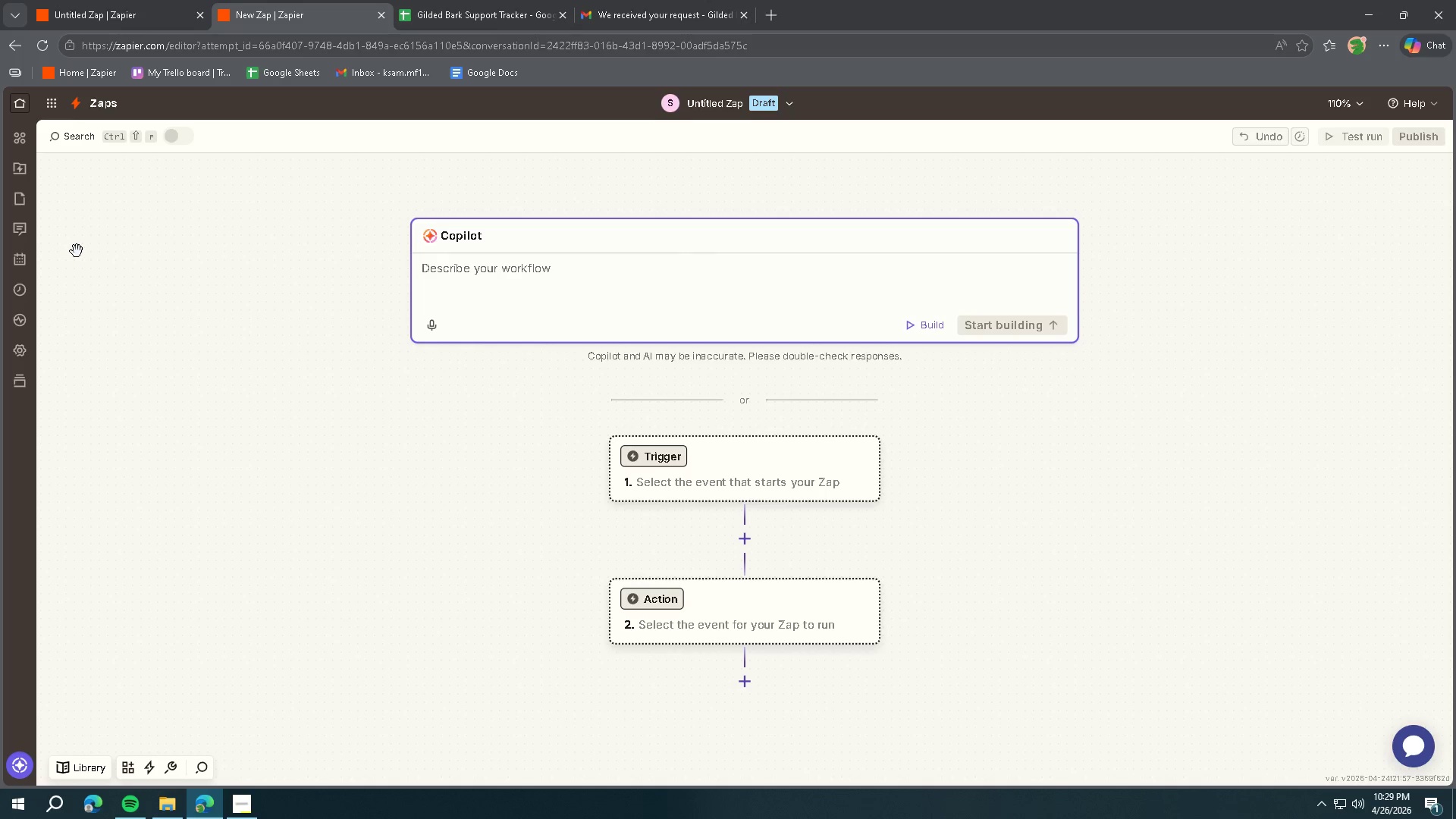 
left_click([651, 457])
 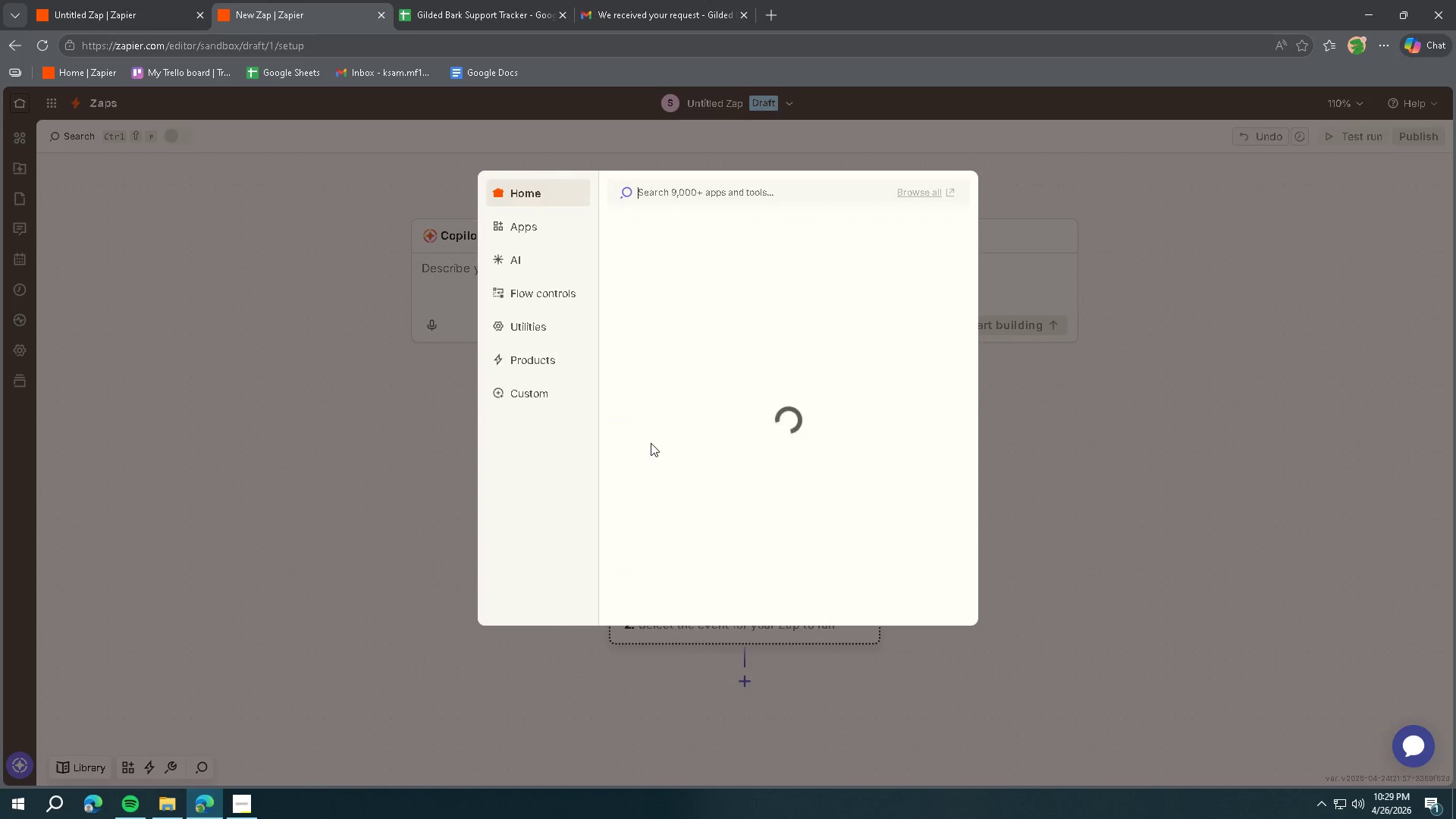 
mouse_move([671, 433])
 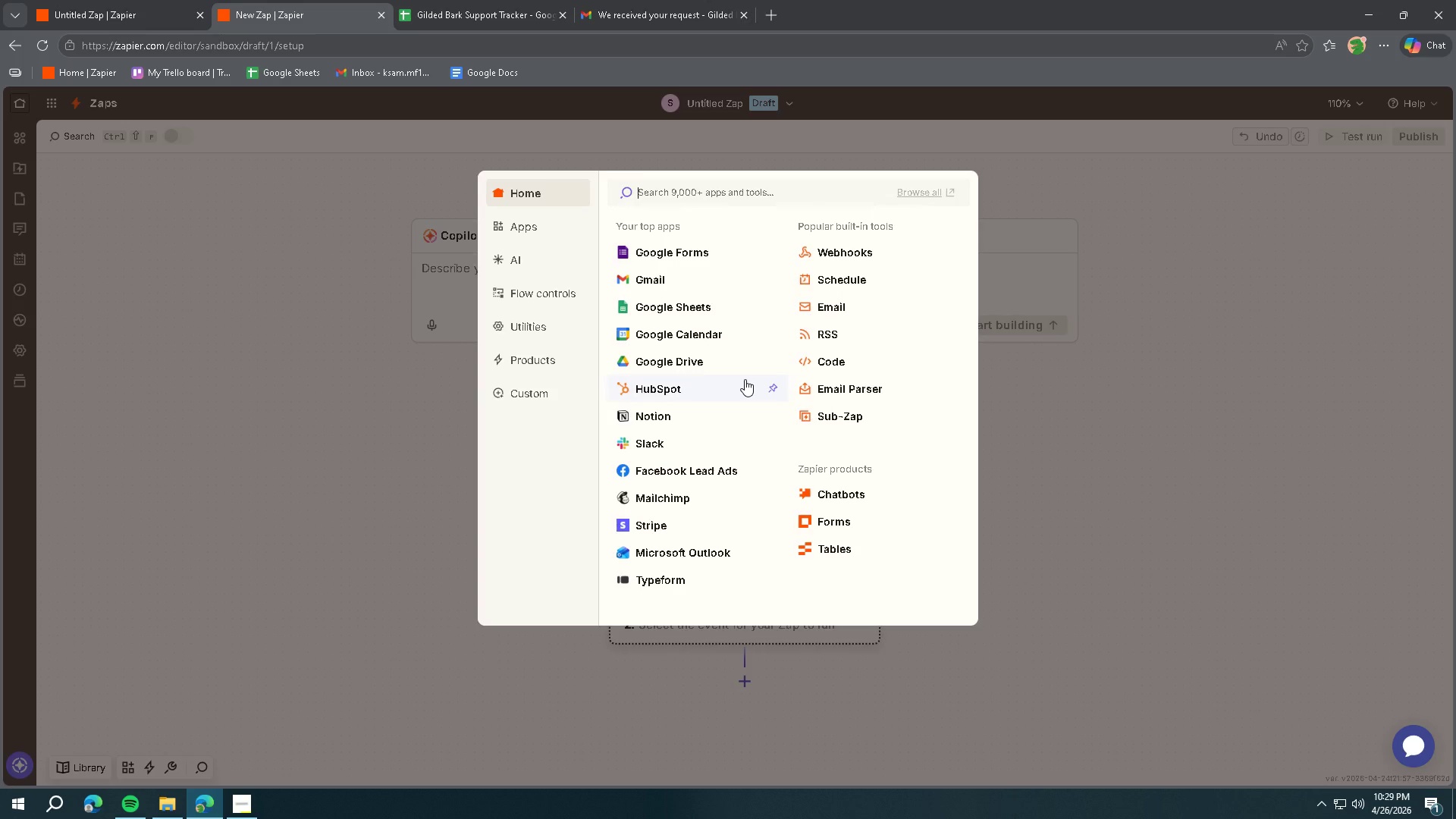 
type(Trigger)
 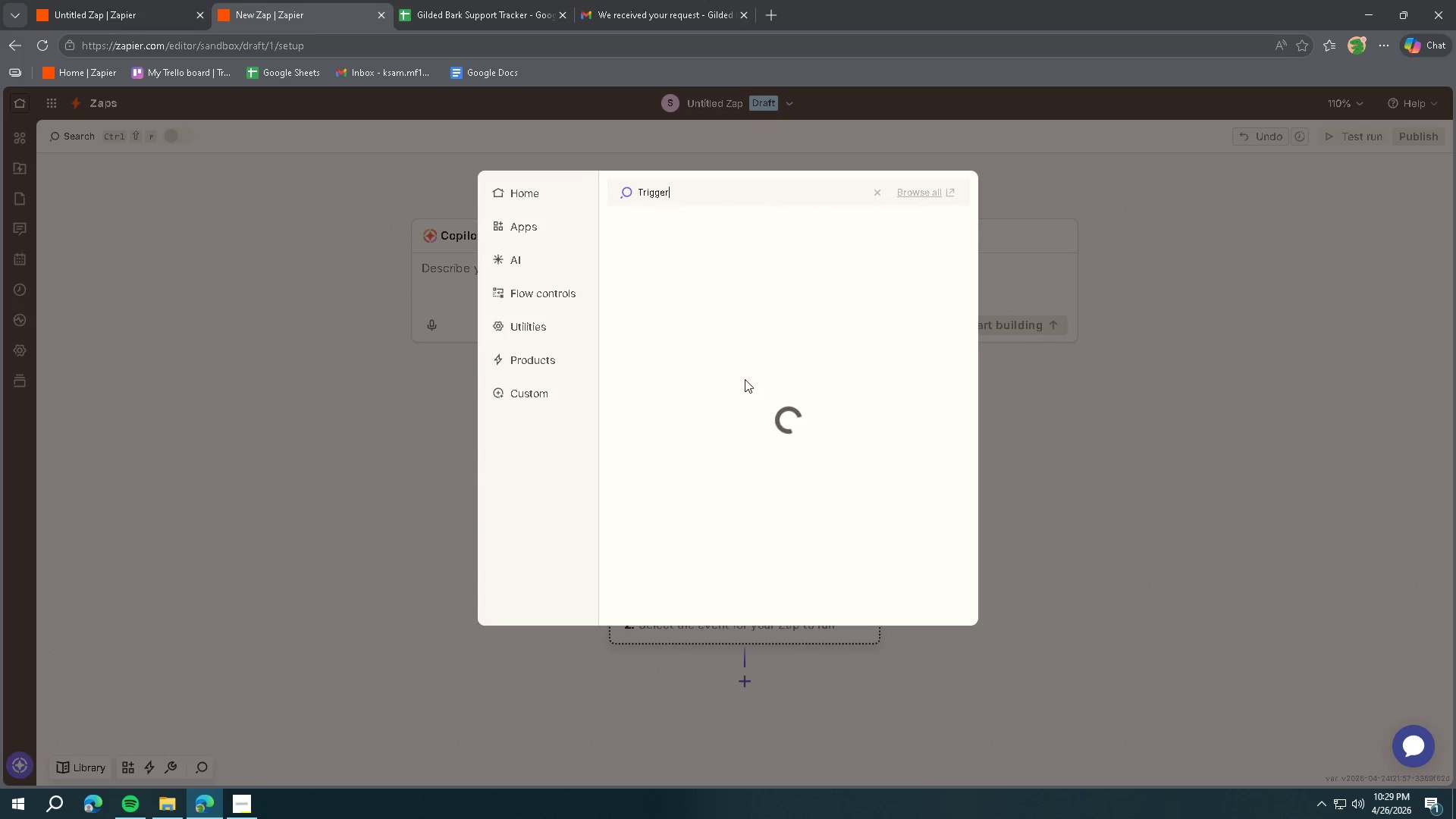 
key(Control+ControlLeft)
 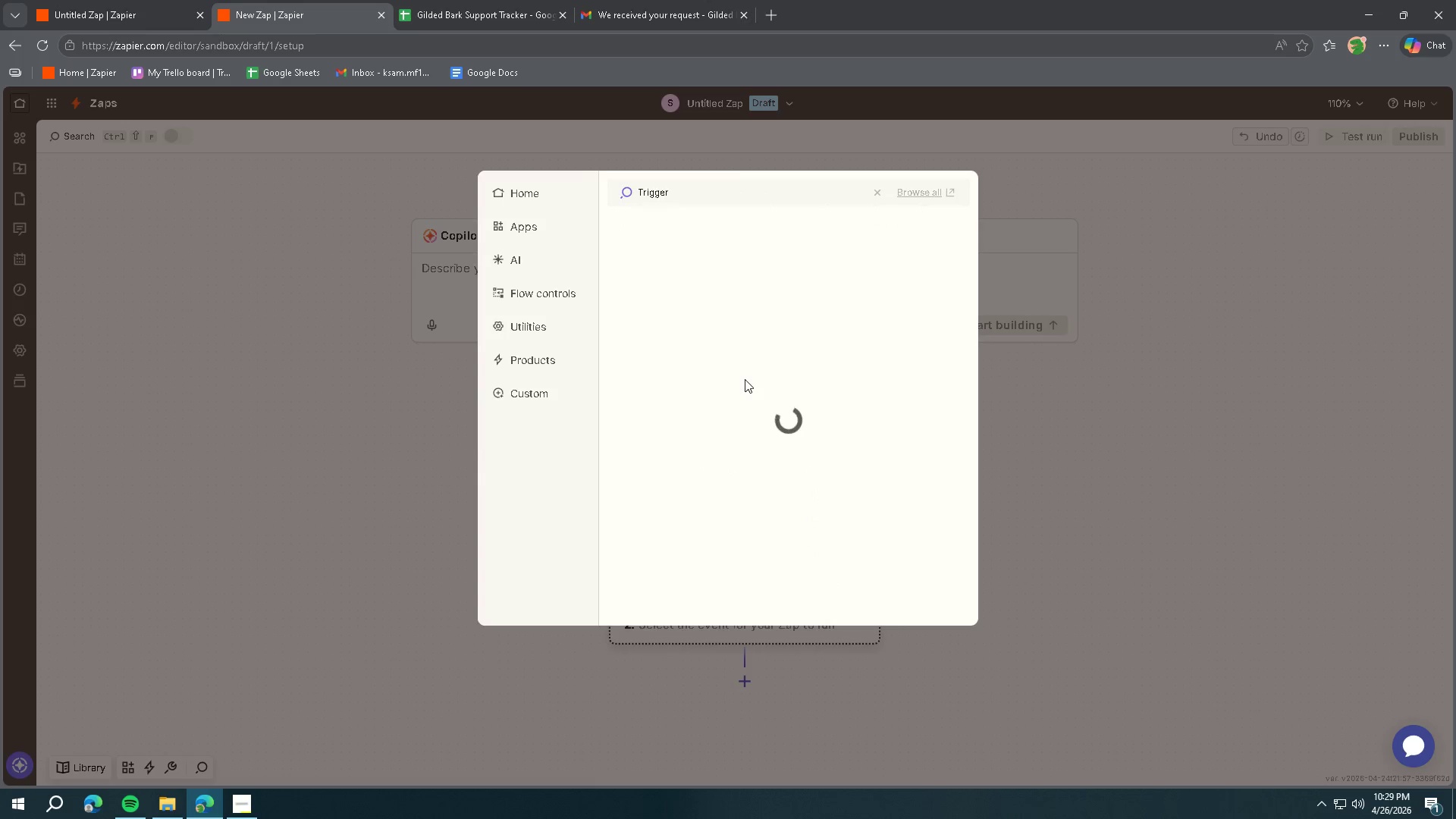 
key(Control+A)
 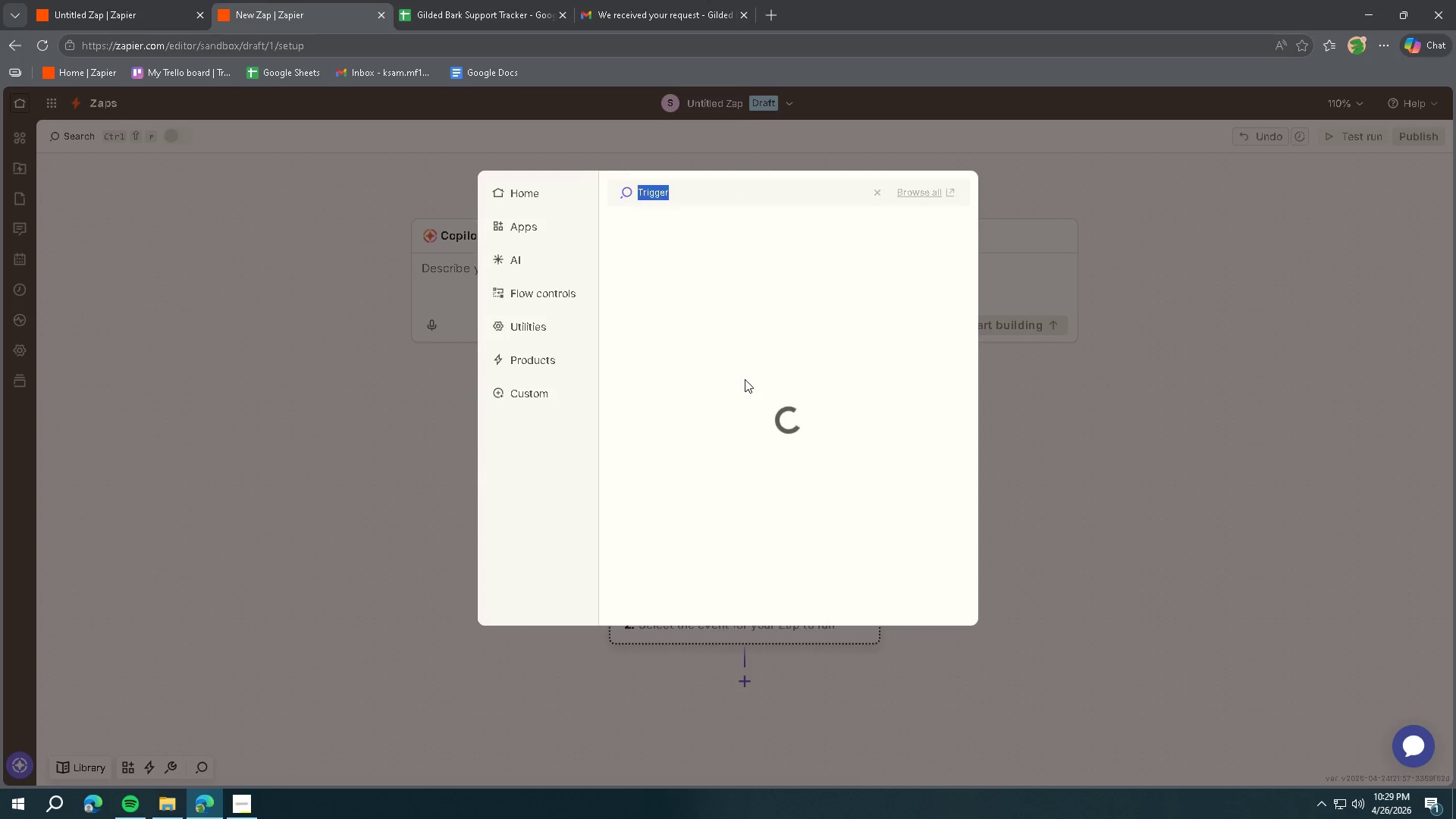 
type(schedu)
 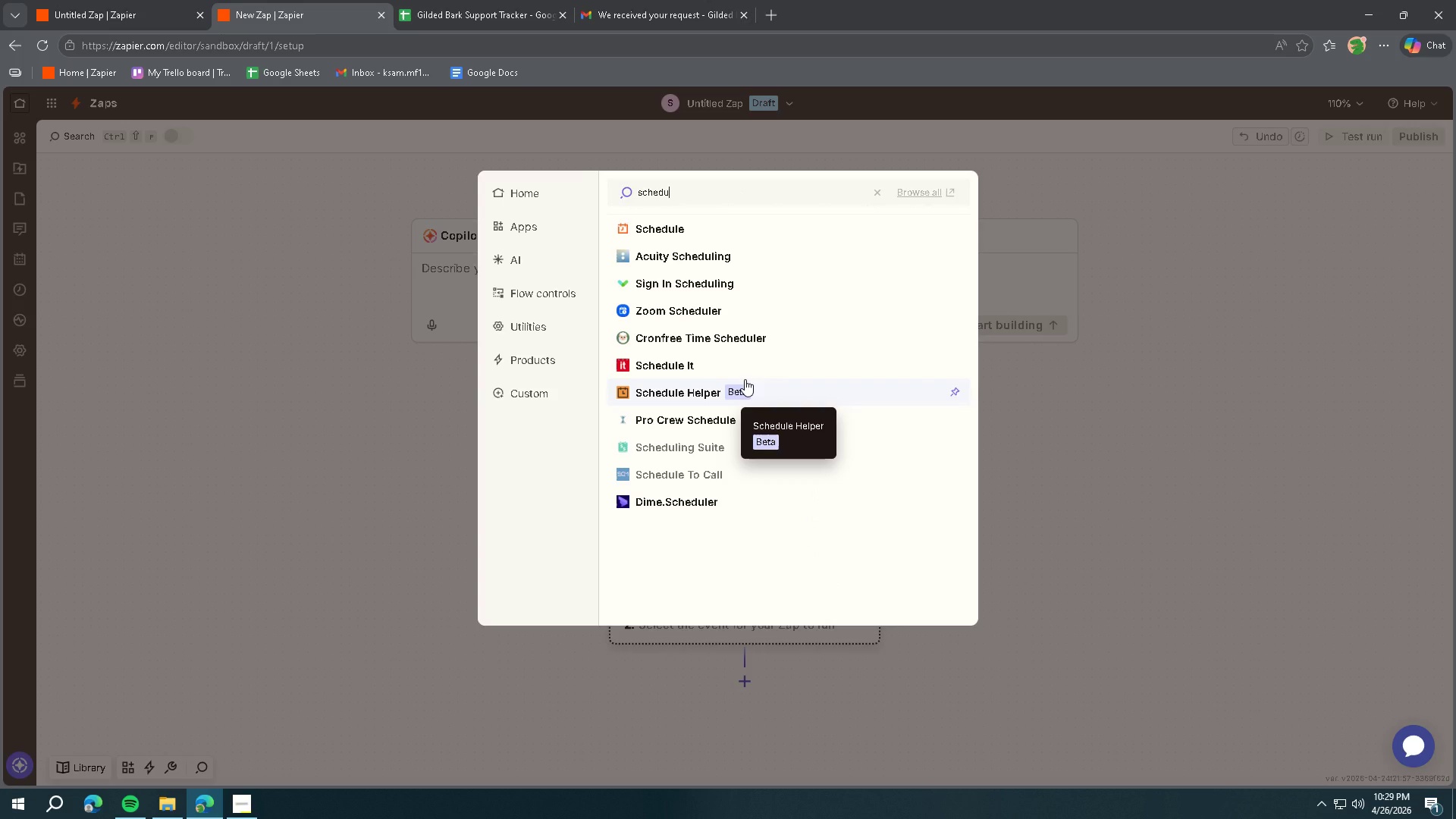 
left_click([691, 227])
 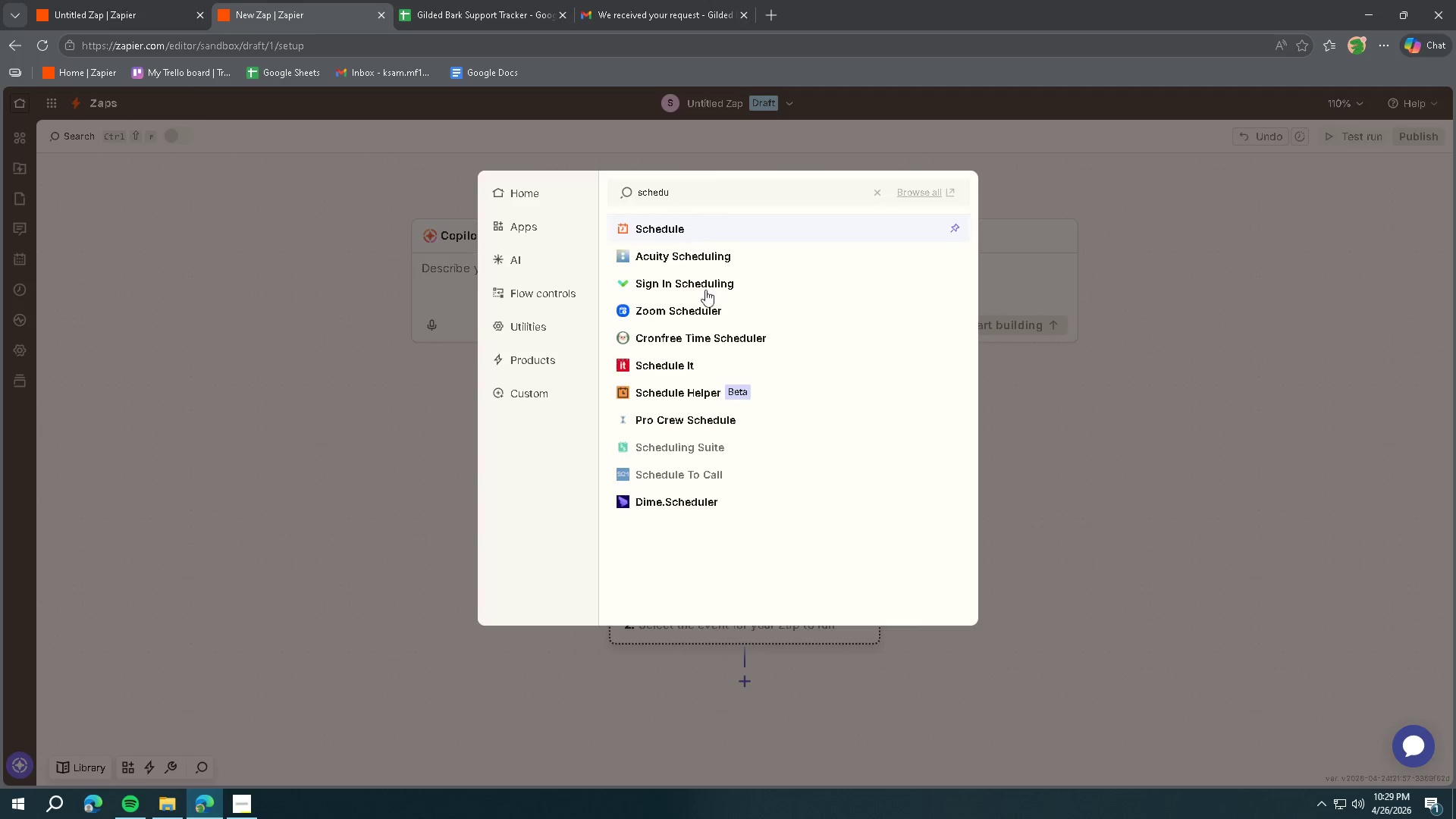 
mouse_move([752, 375])
 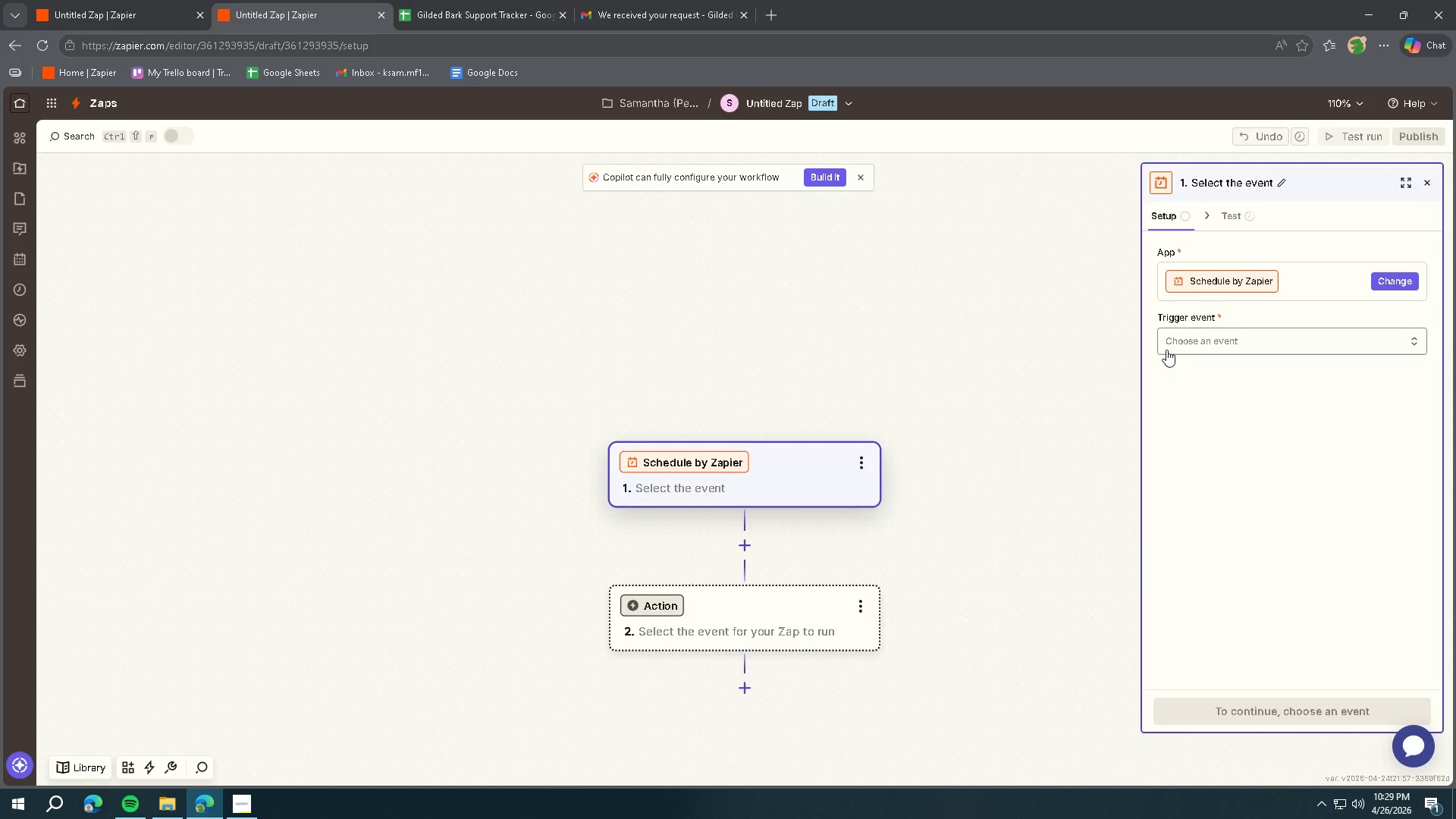 
left_click([1169, 350])
 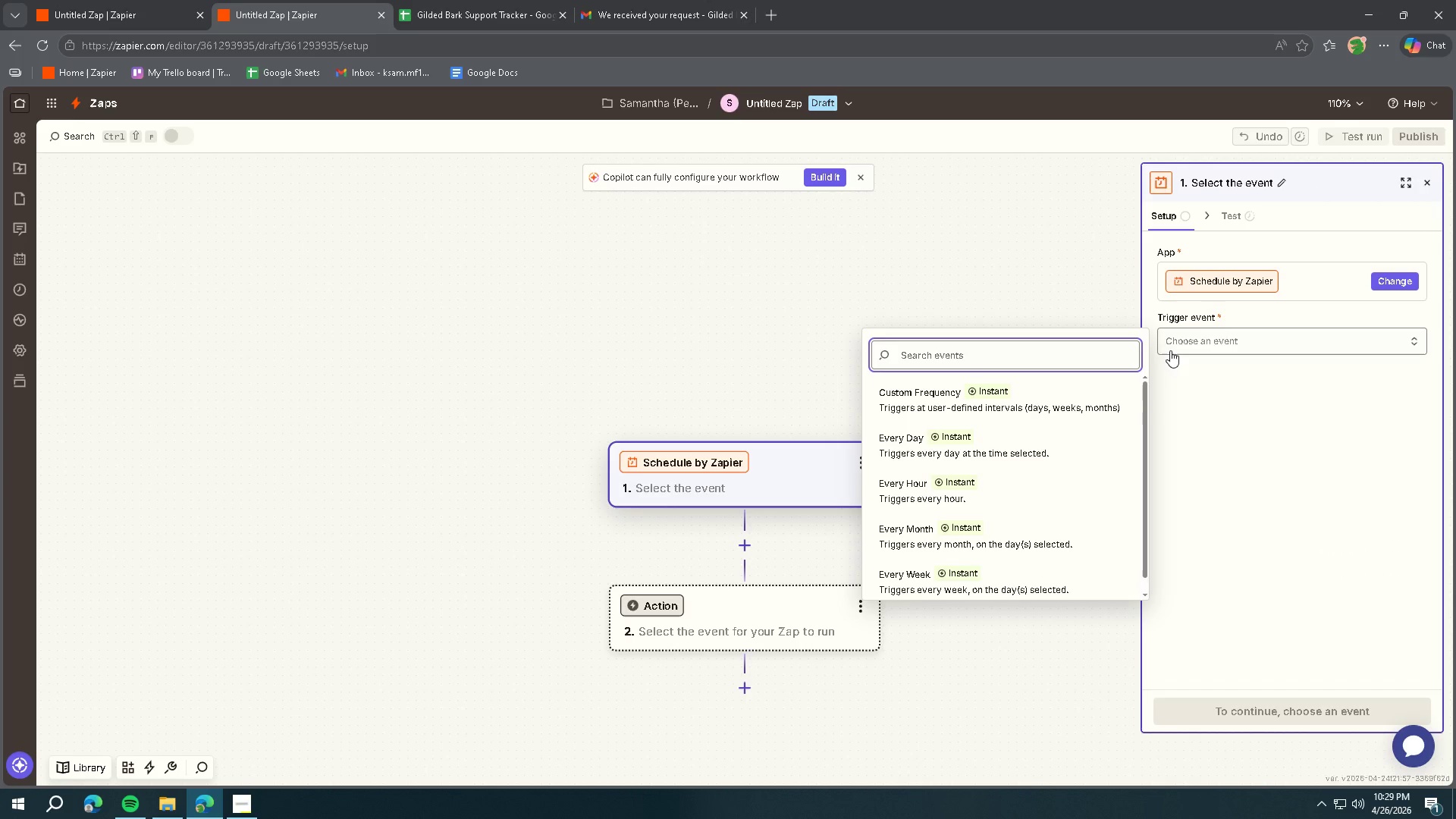 
left_click([1018, 430])
 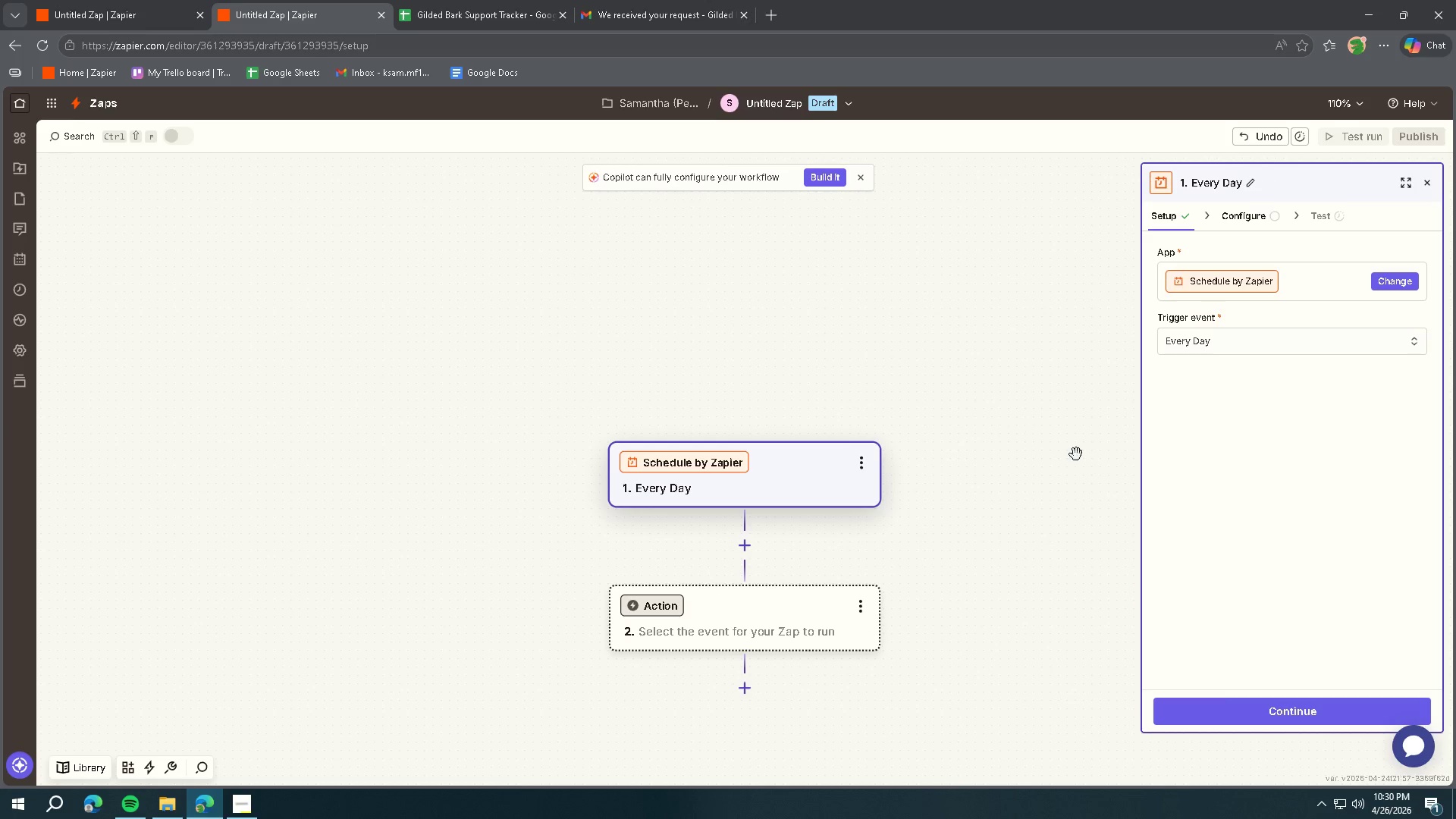 
left_click([1208, 714])
 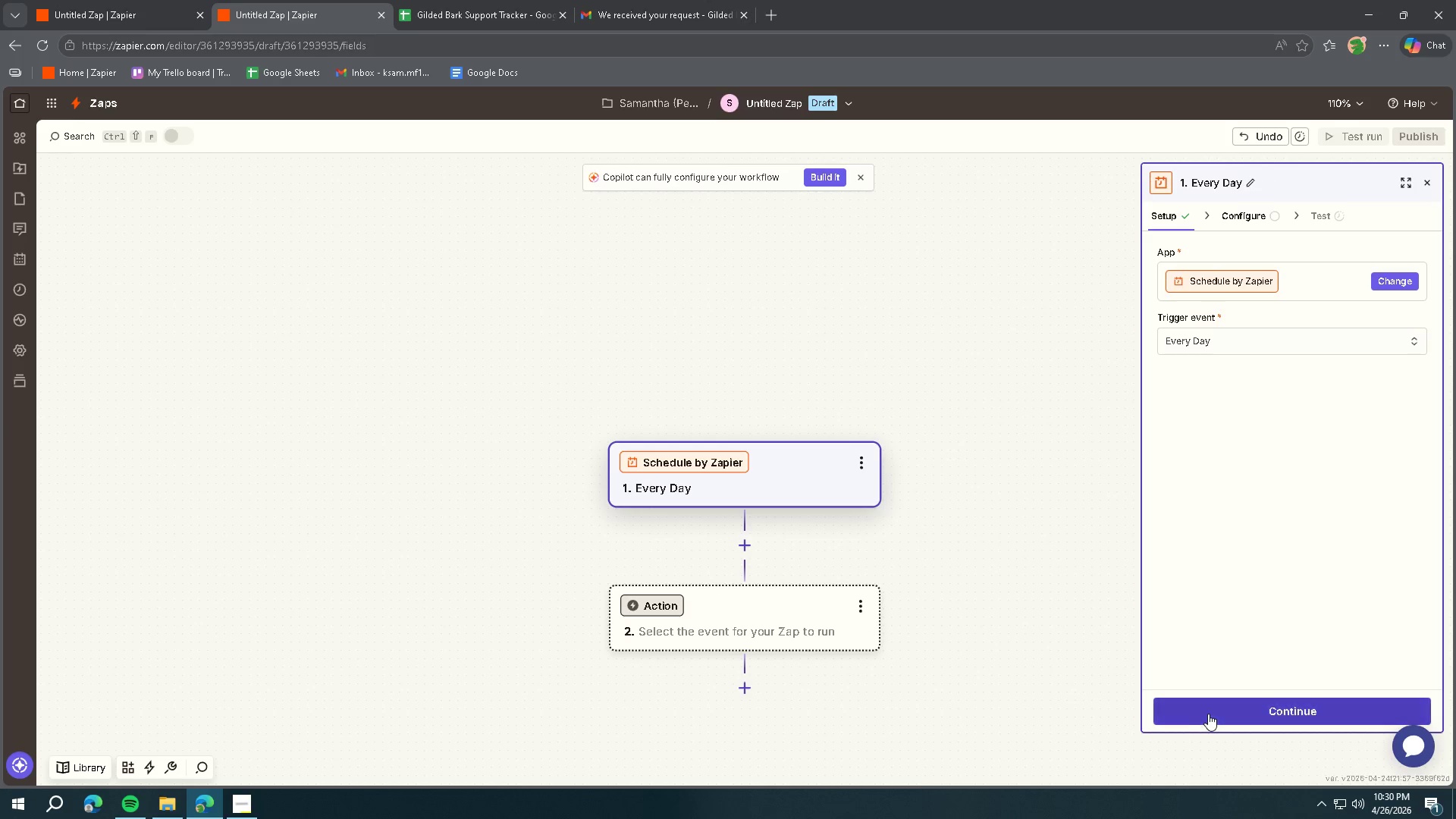 
mouse_move([1199, 698])
 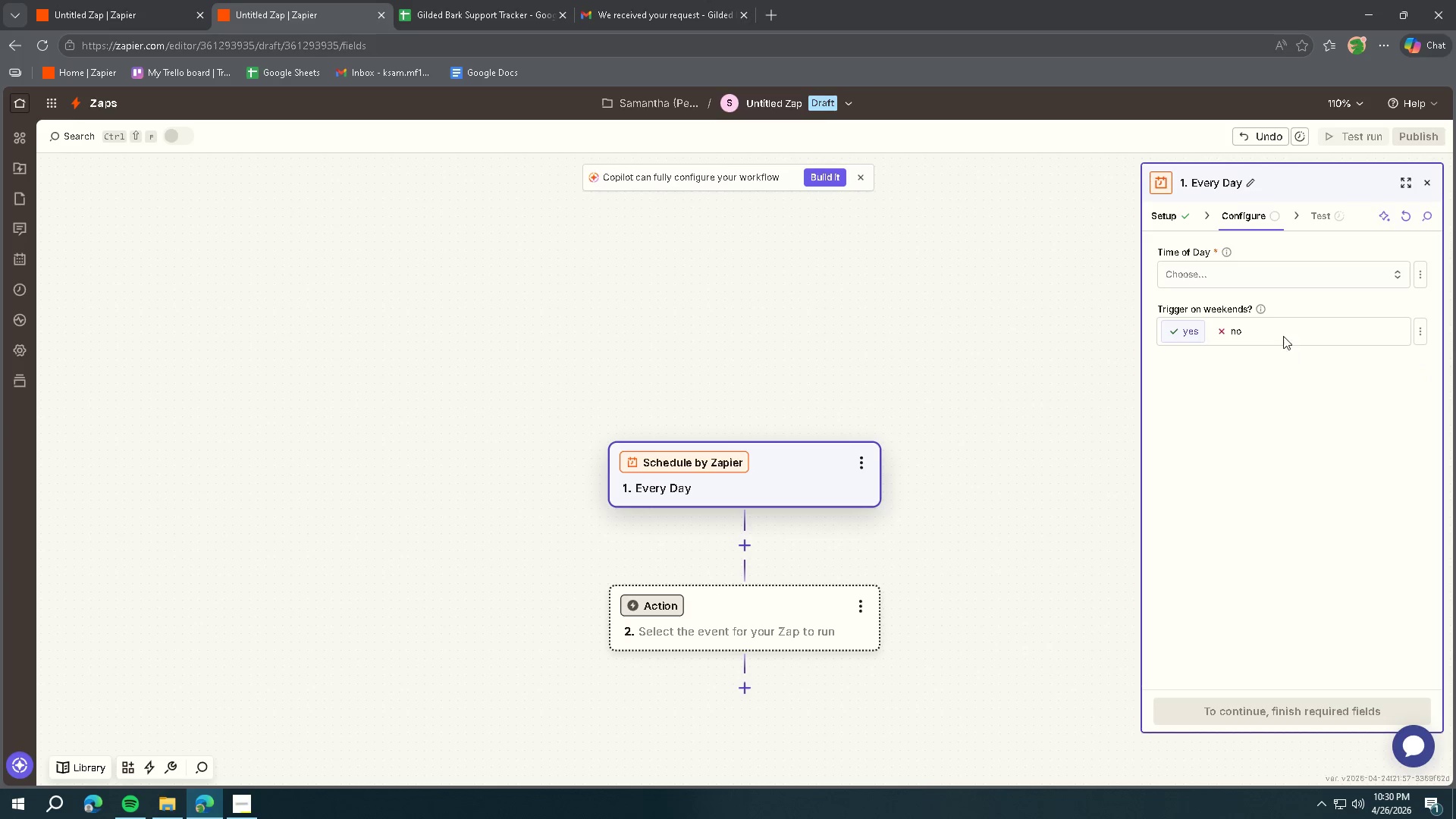 
left_click([1280, 268])
 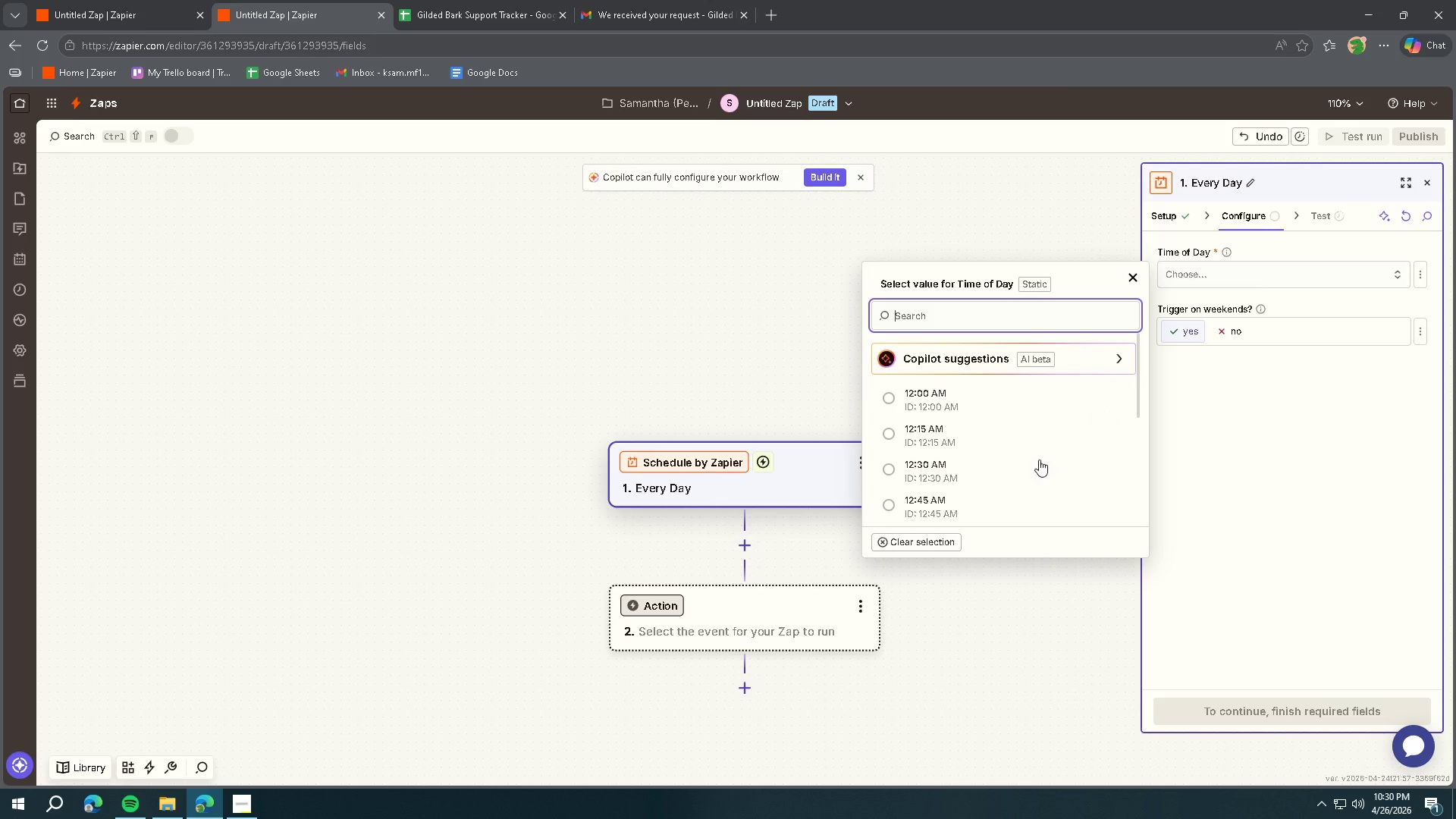 
scroll: coordinate [979, 448], scroll_direction: down, amount: 18.0
 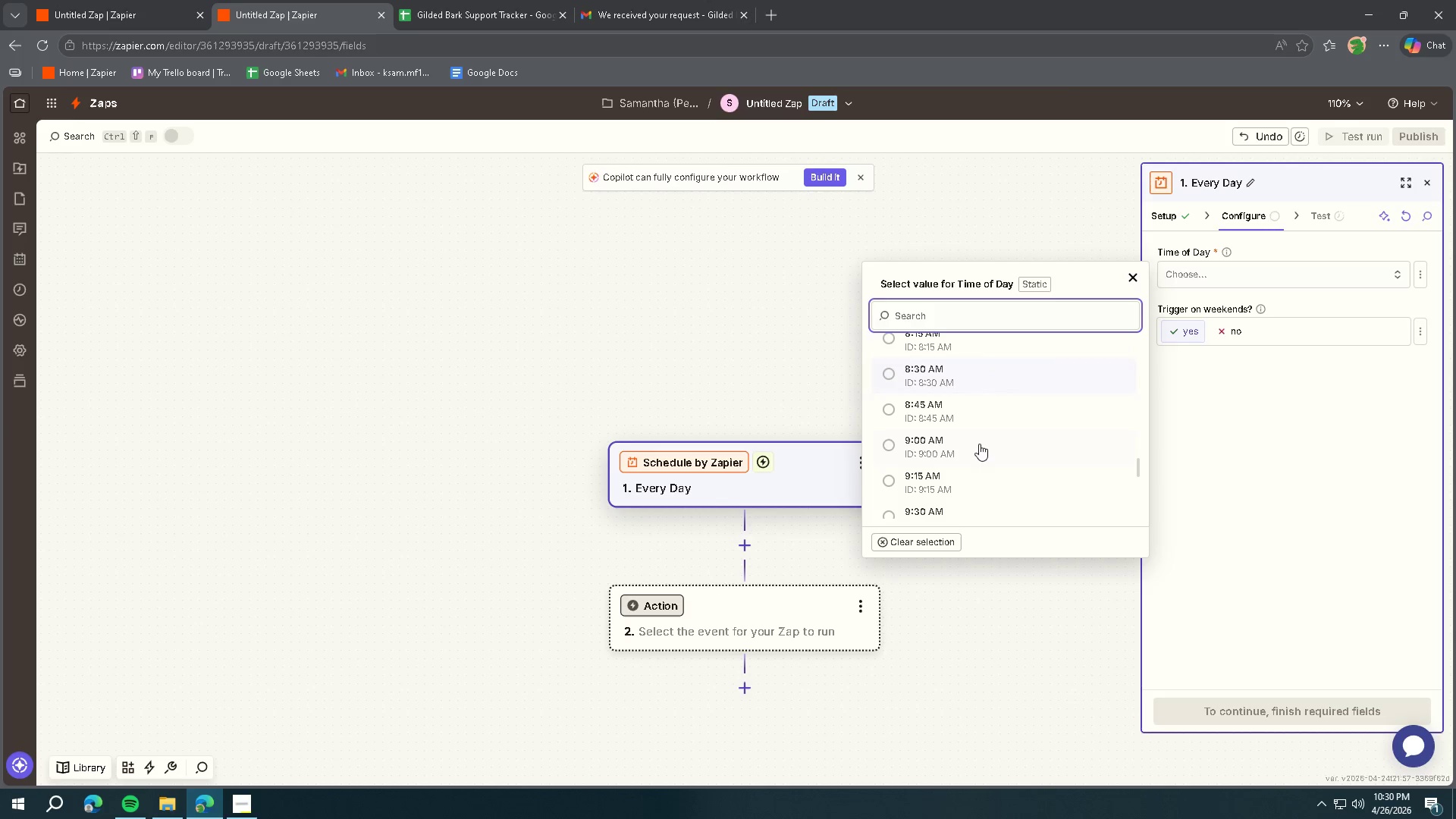 
left_click([979, 444])
 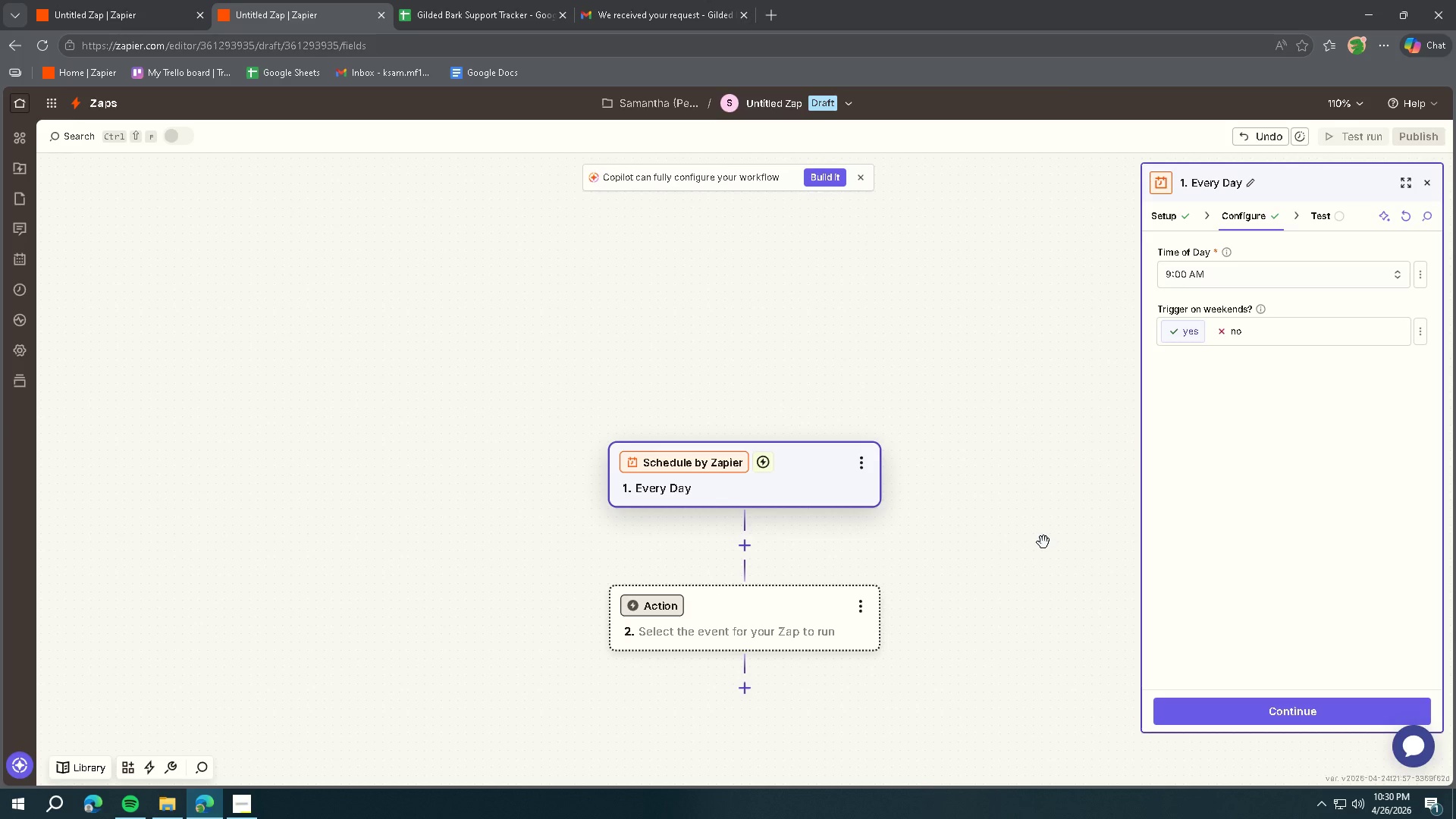 
left_click([1212, 726])
 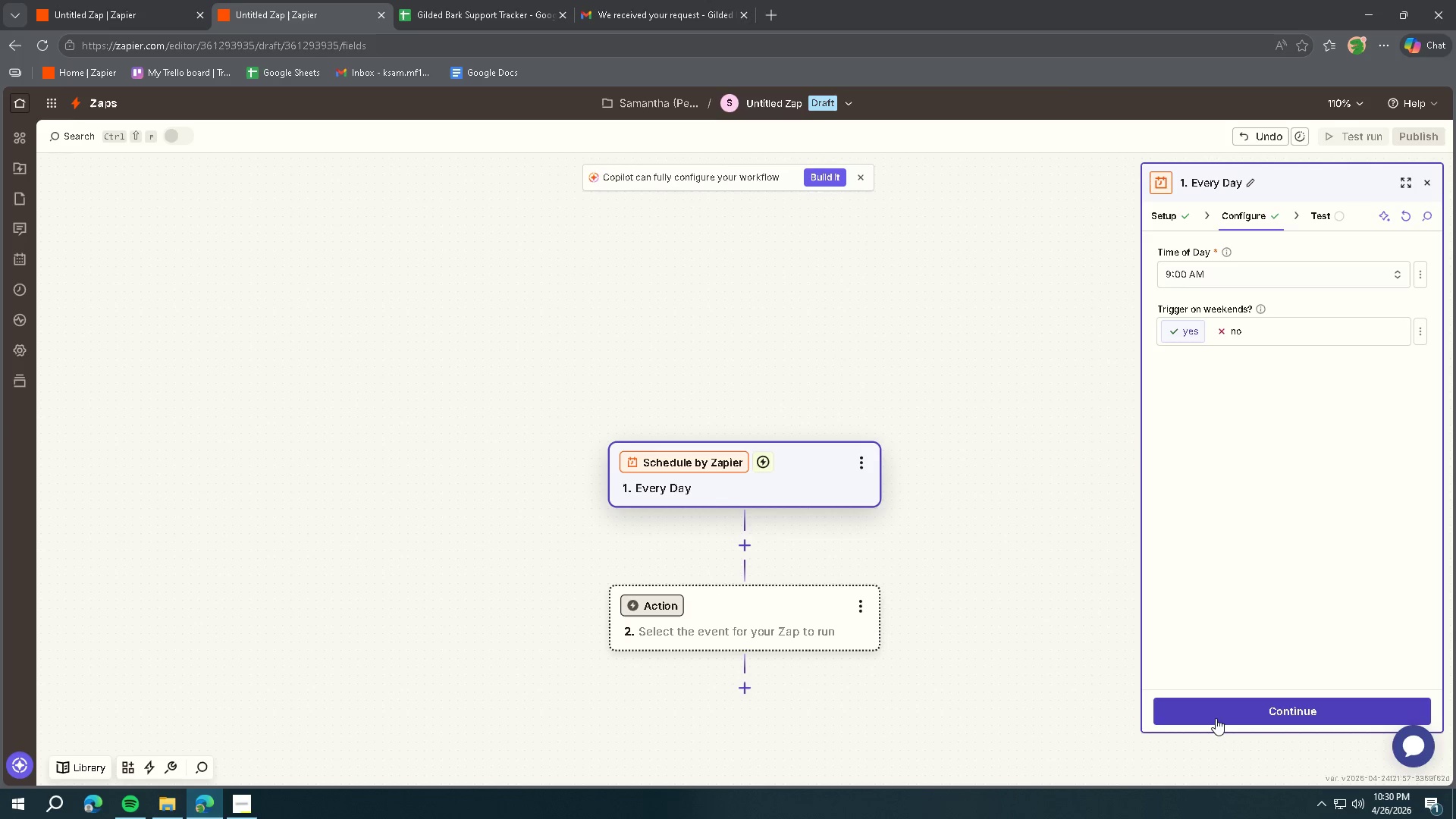 
left_click([1216, 717])
 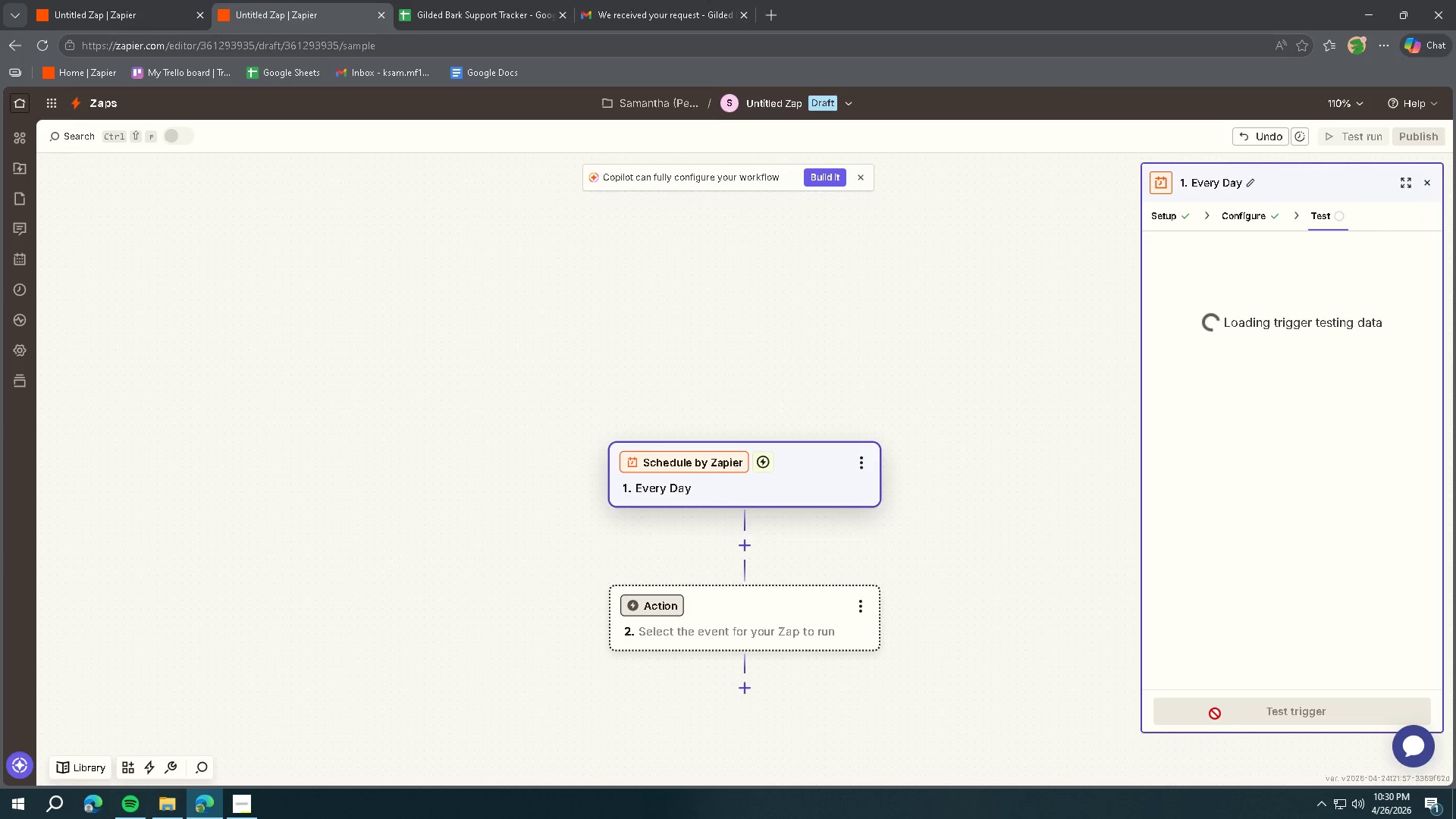 
left_click([1215, 714])
 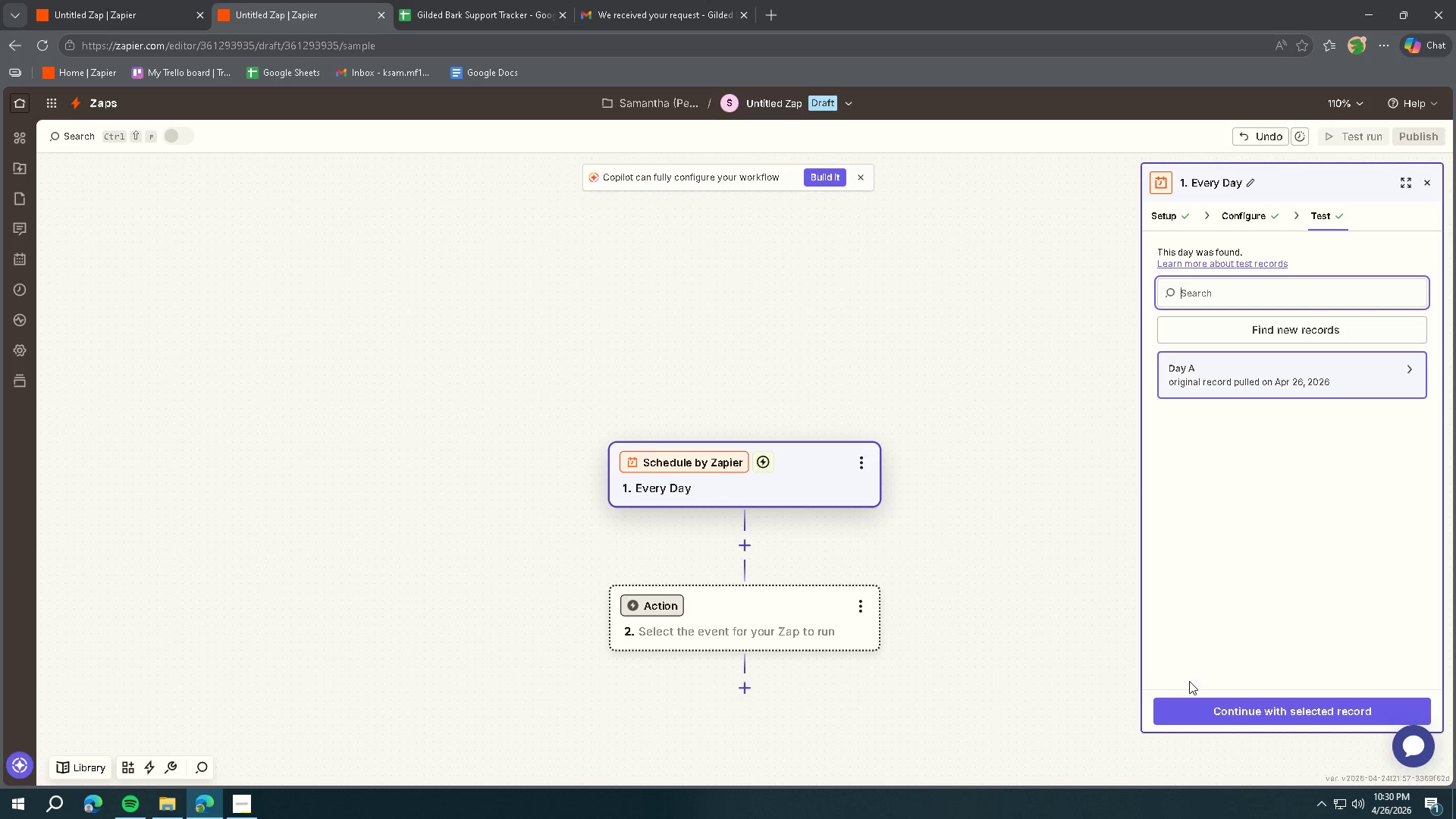 
wait(5.27)
 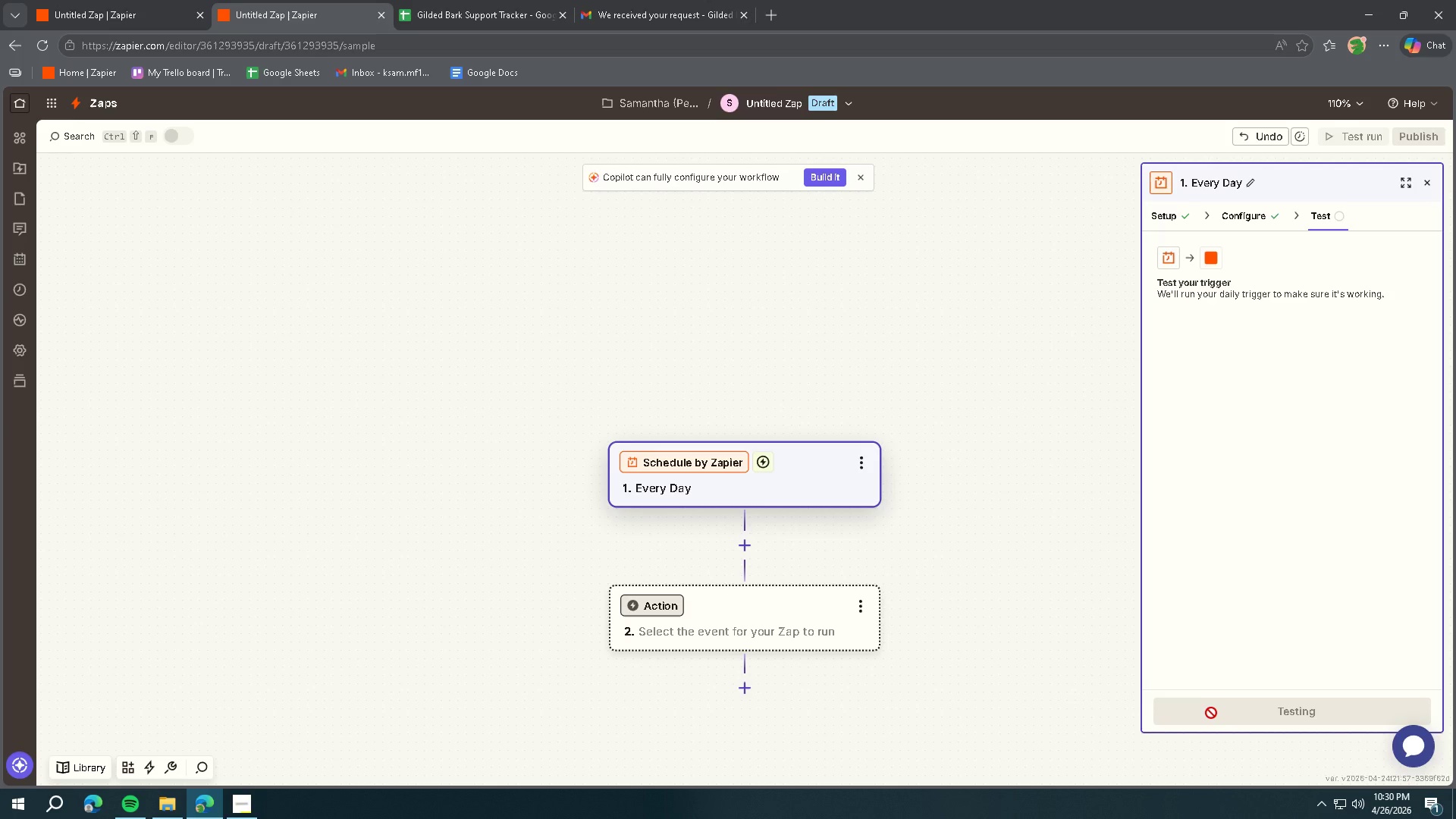 
left_click([1284, 371])
 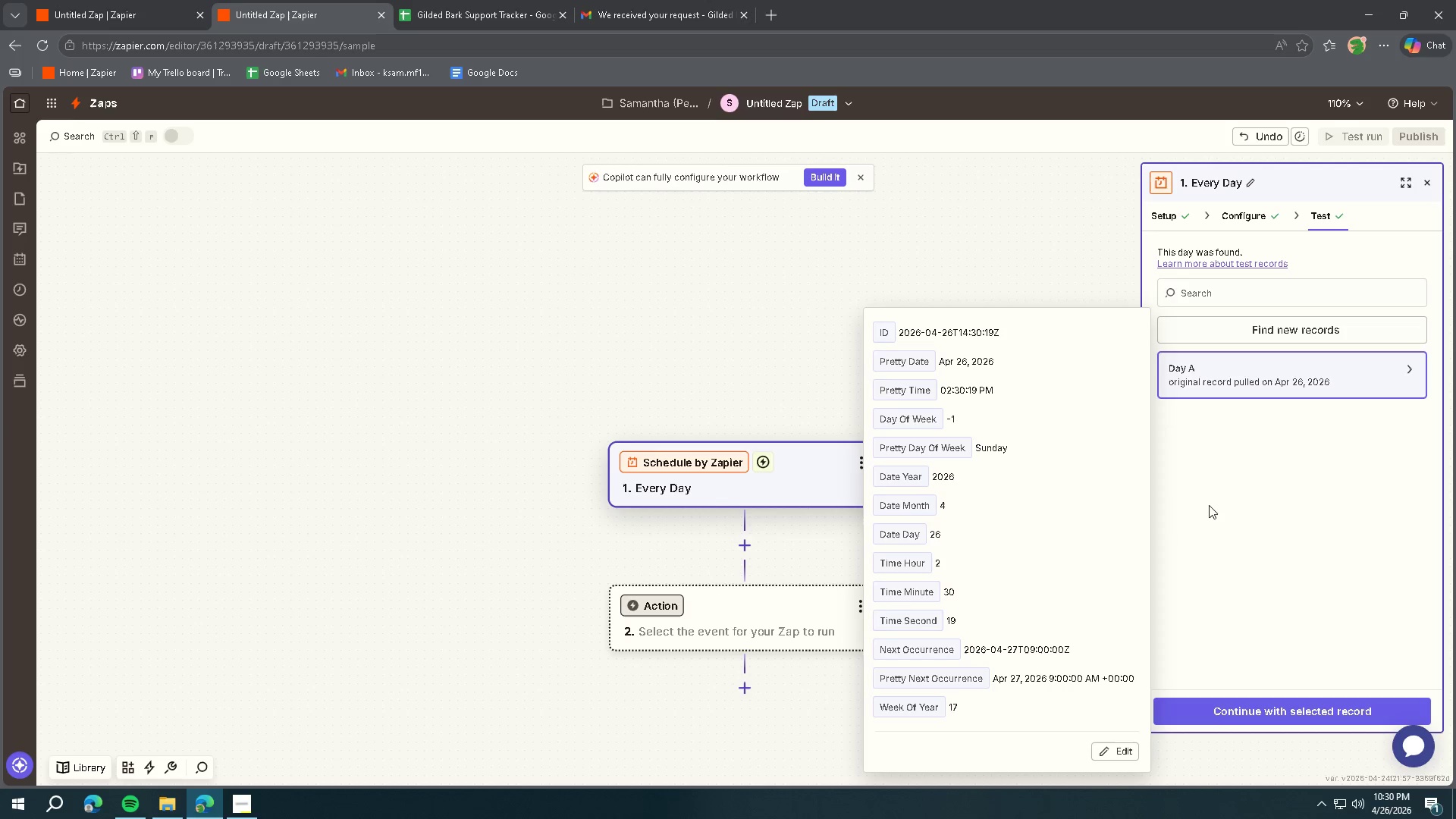 
left_click([1288, 544])
 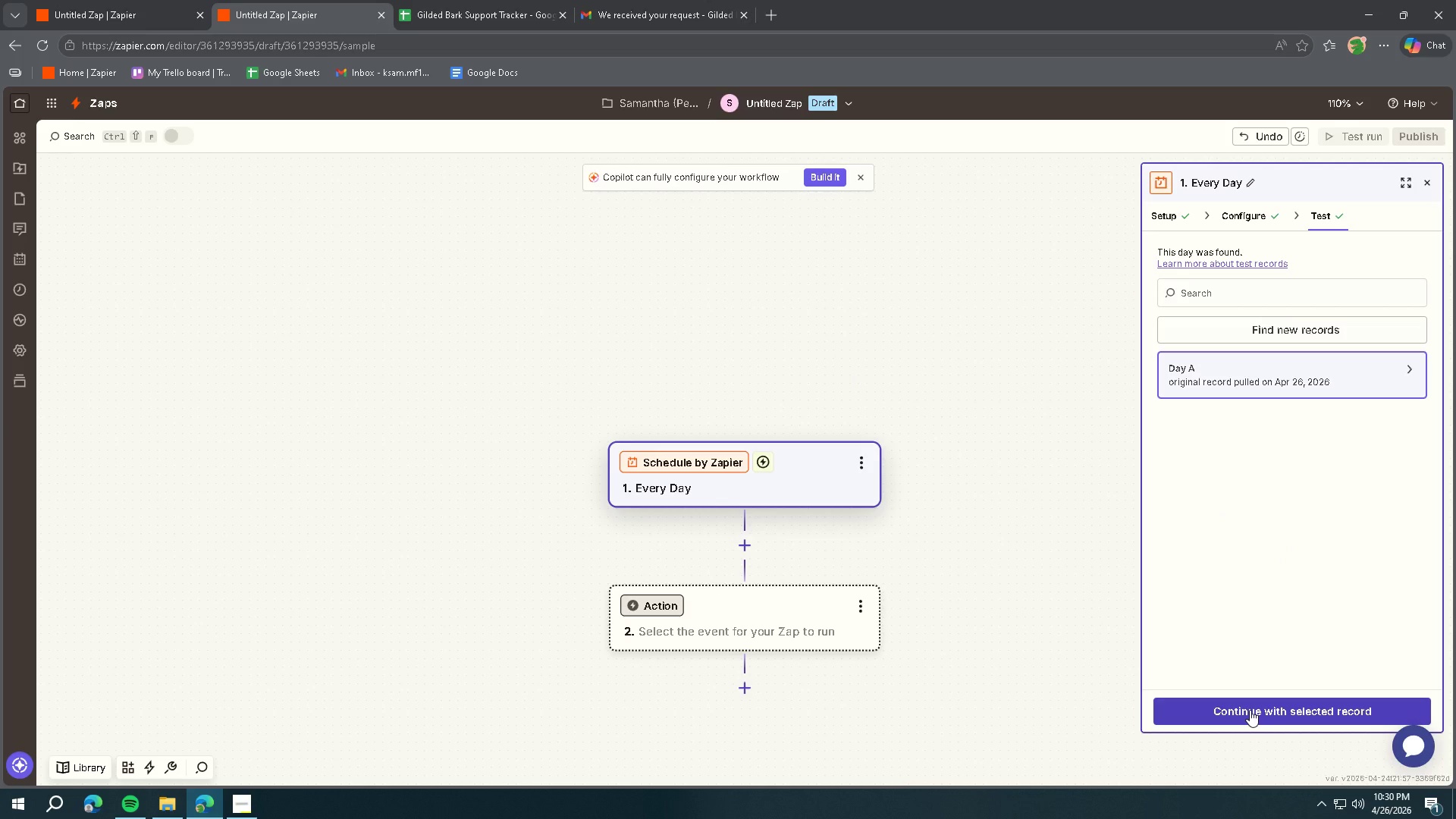 
scroll: coordinate [1090, 544], scroll_direction: down, amount: 5.0
 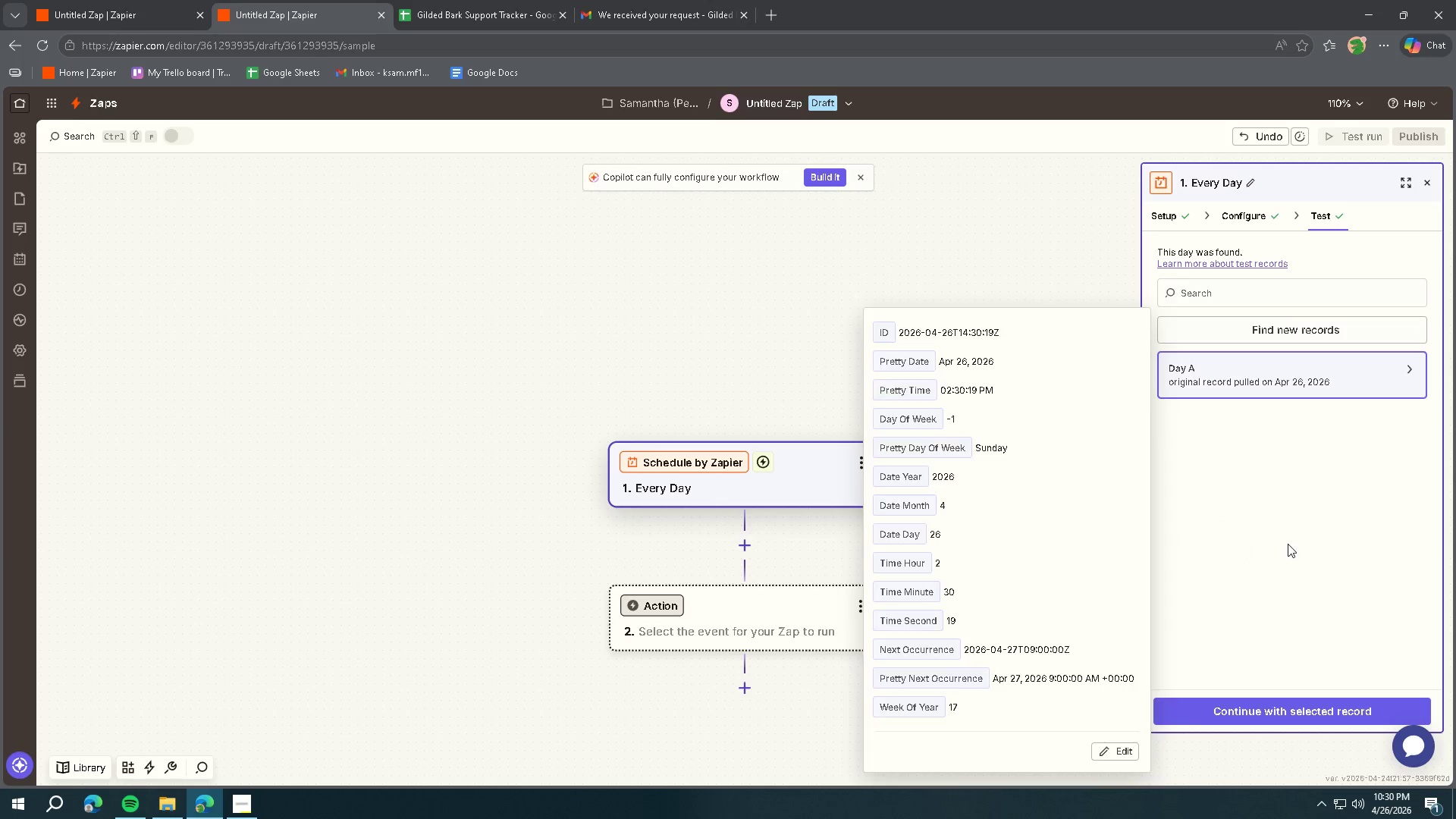 
left_click([1250, 710])
 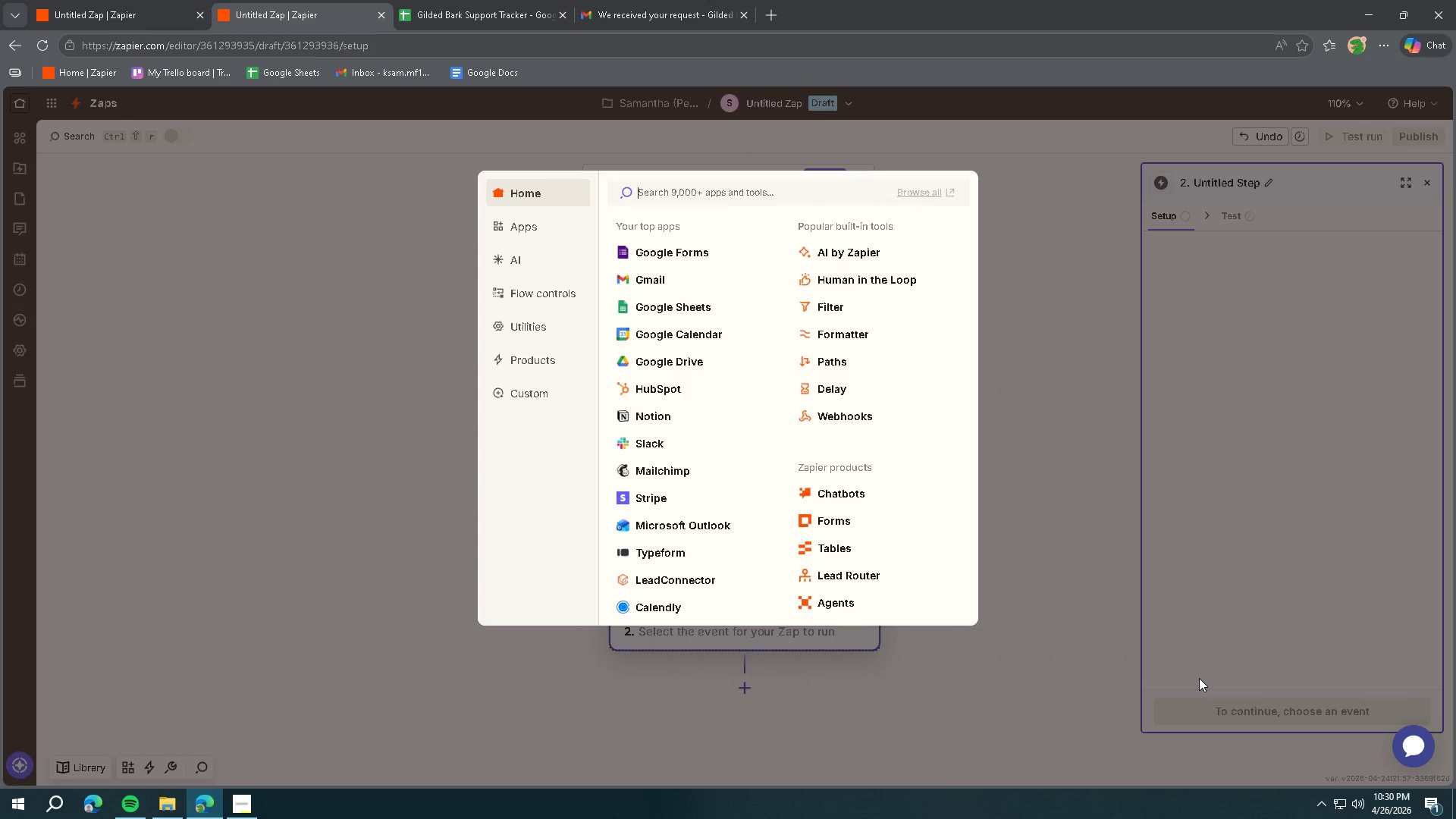 
wait(8.88)
 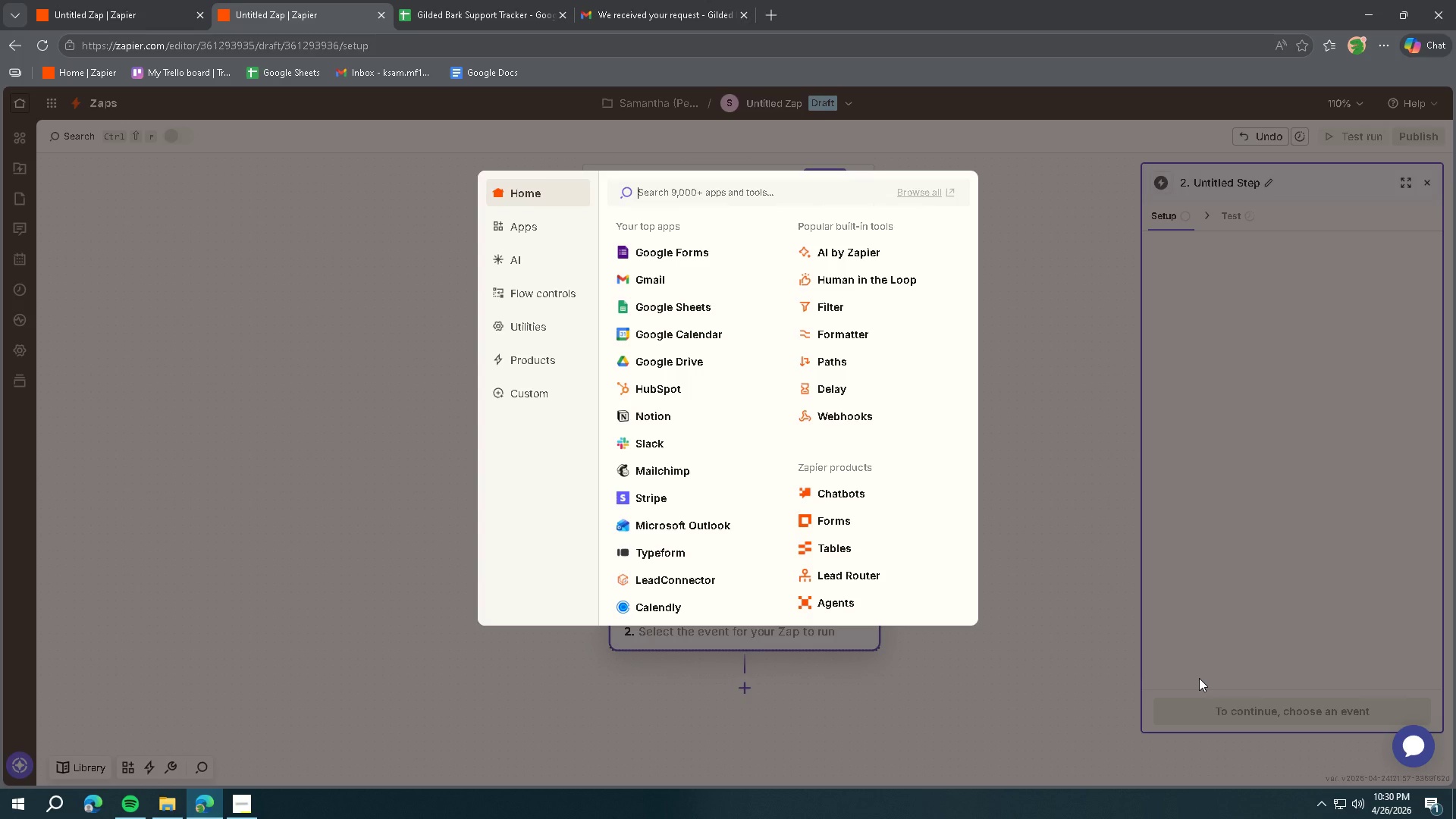 
left_click([677, 317])
 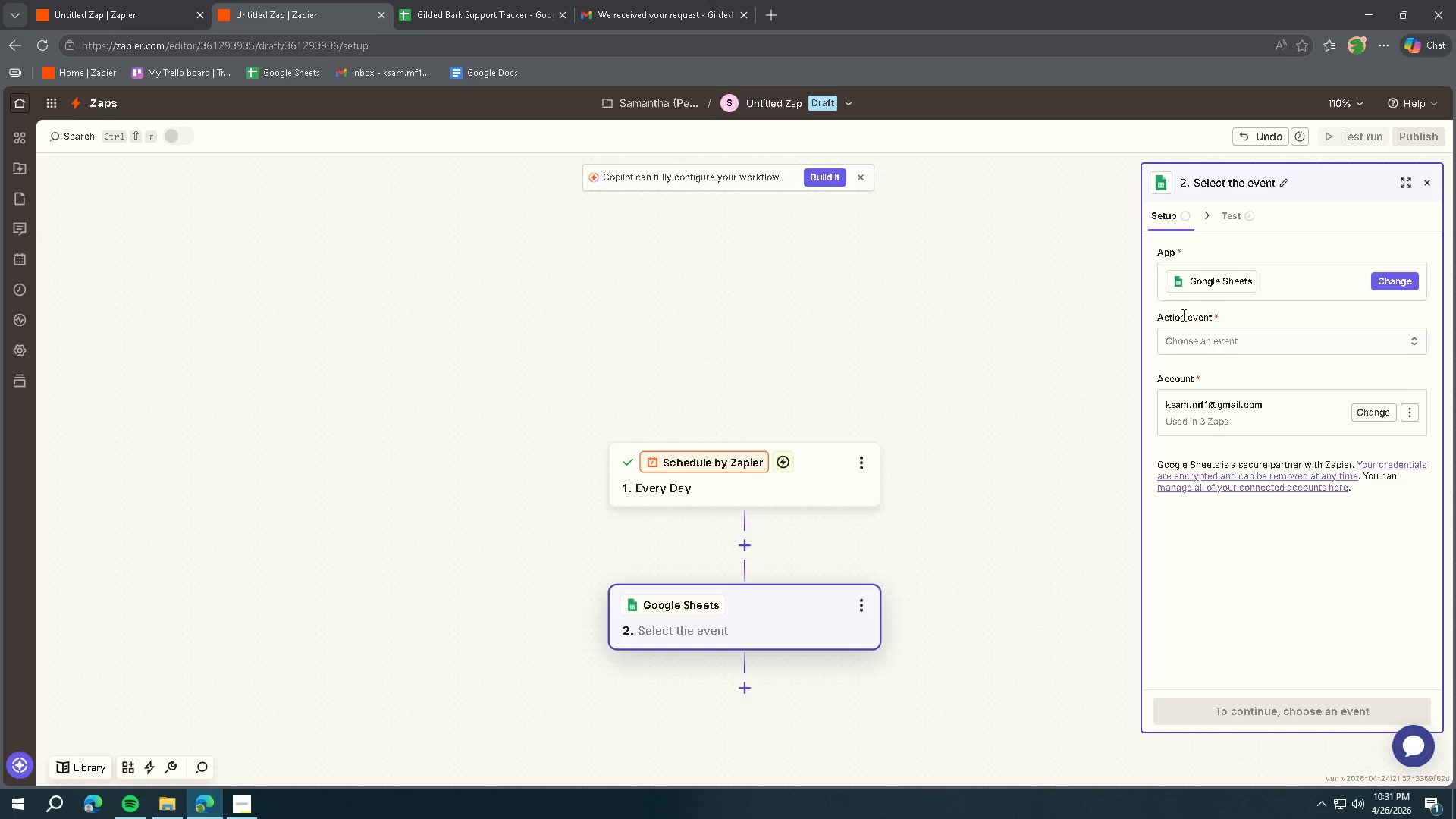 
wait(86.5)
 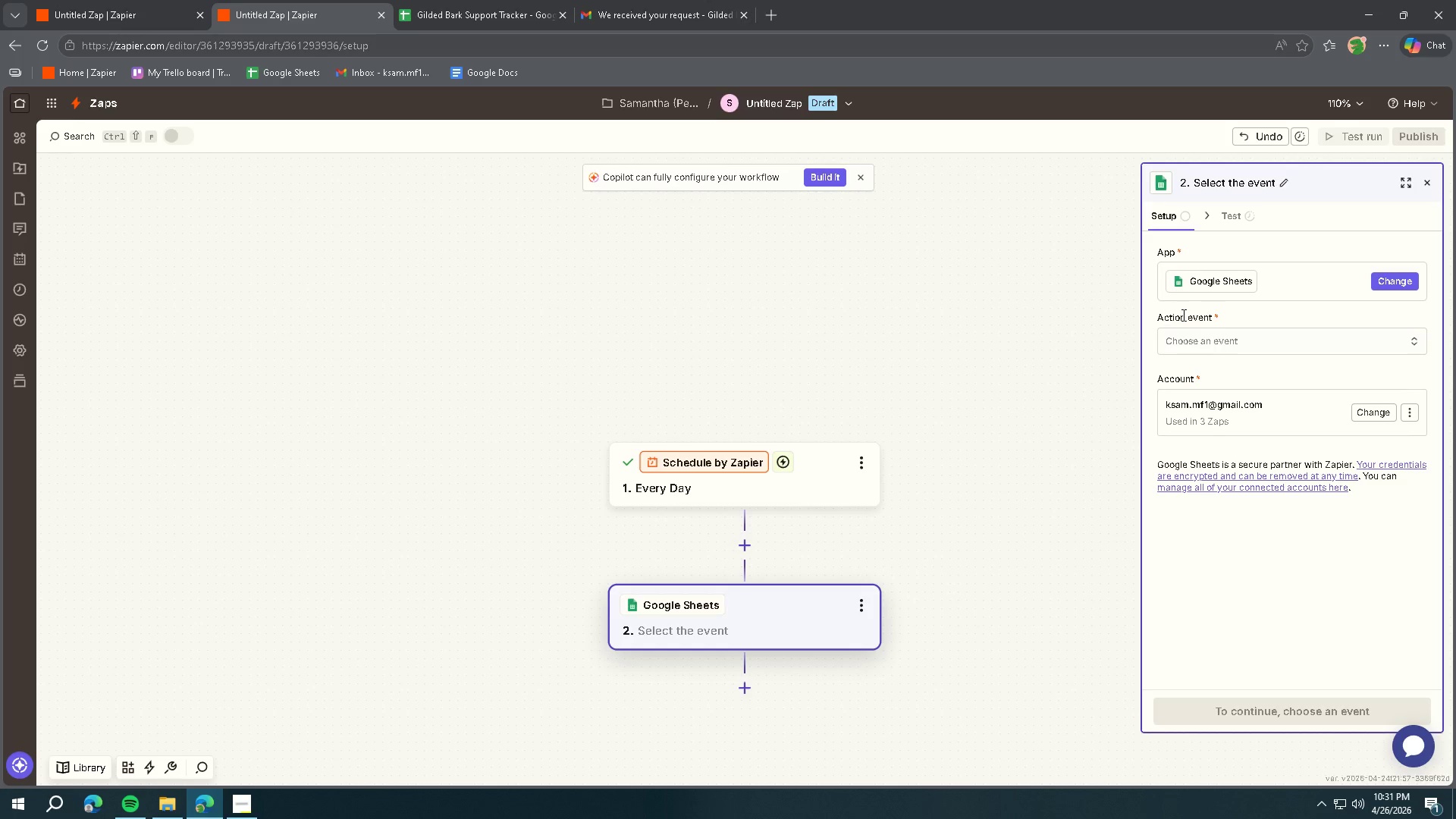 
left_click([1207, 334])
 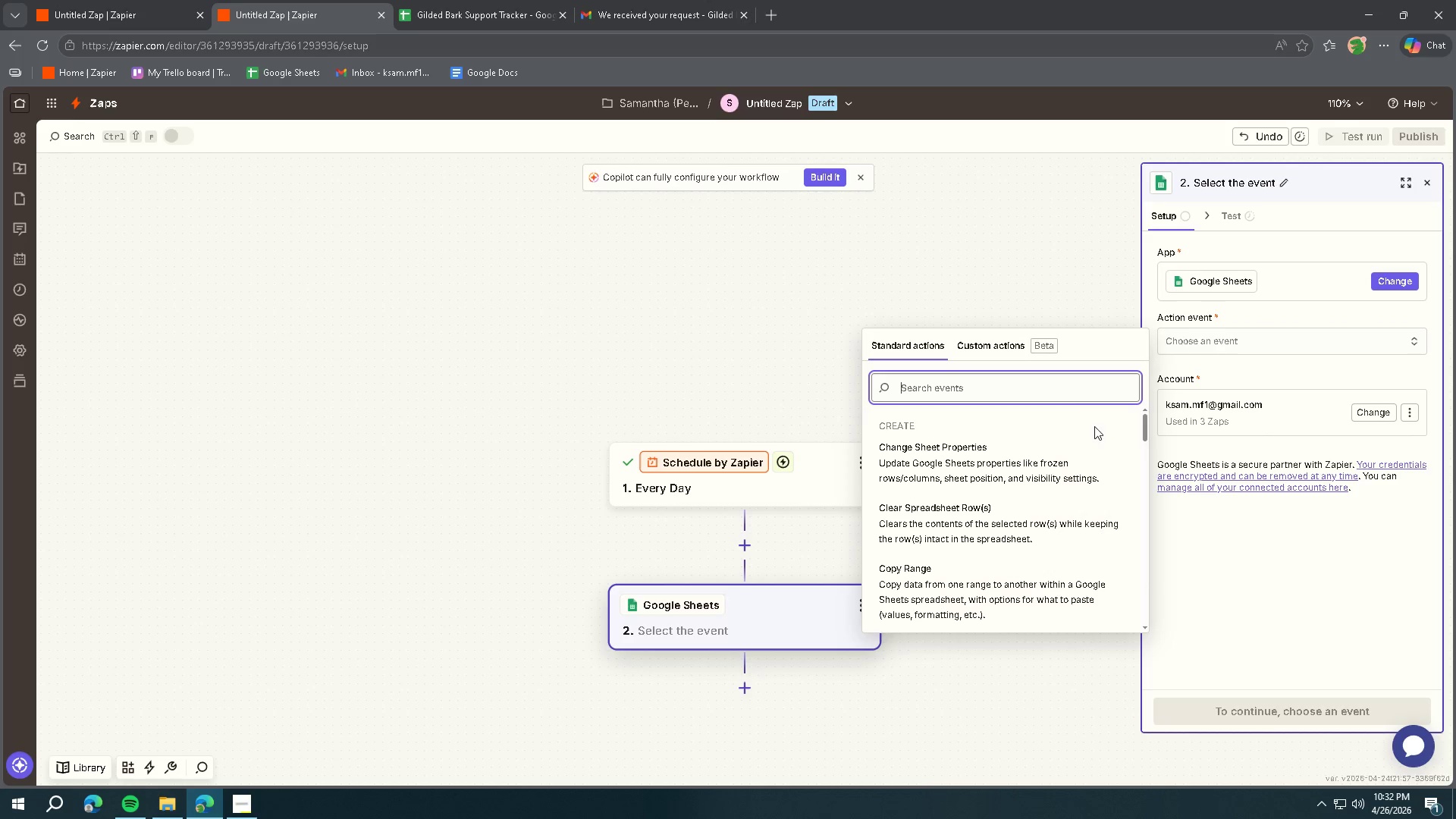 
scroll: coordinate [978, 448], scroll_direction: down, amount: 22.0
 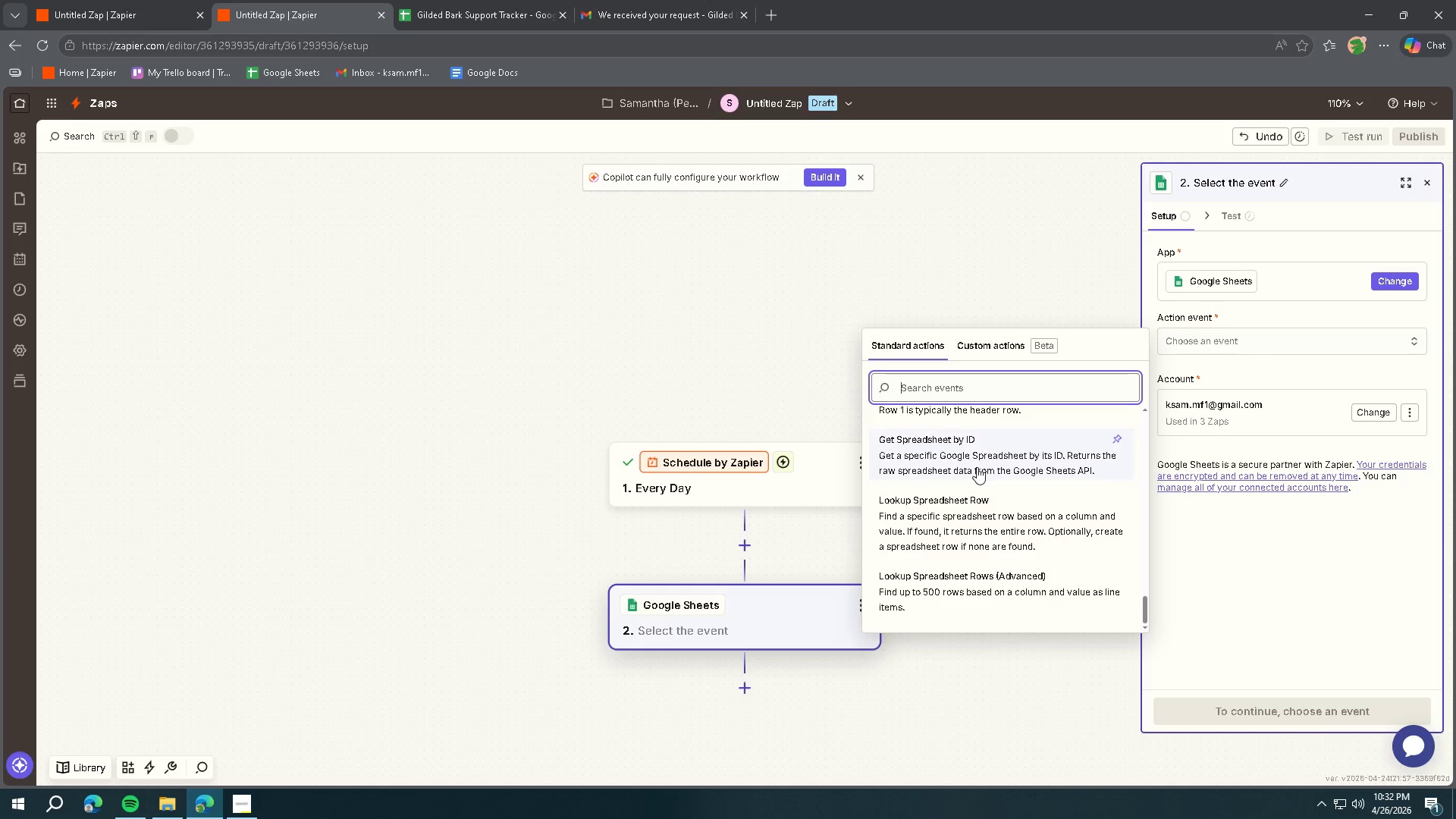 
scroll: coordinate [978, 570], scroll_direction: up, amount: 43.0
 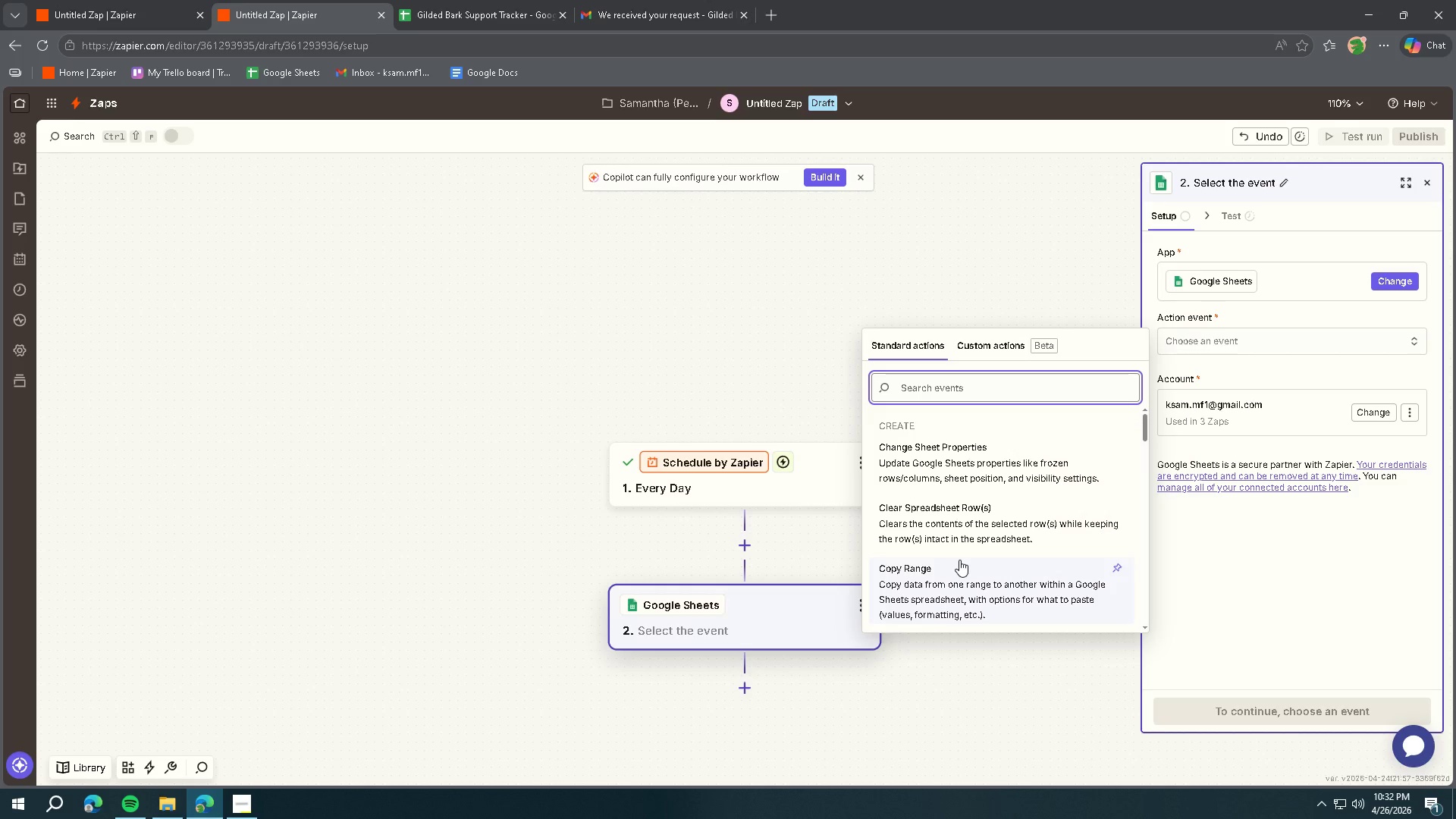 
type(find)
 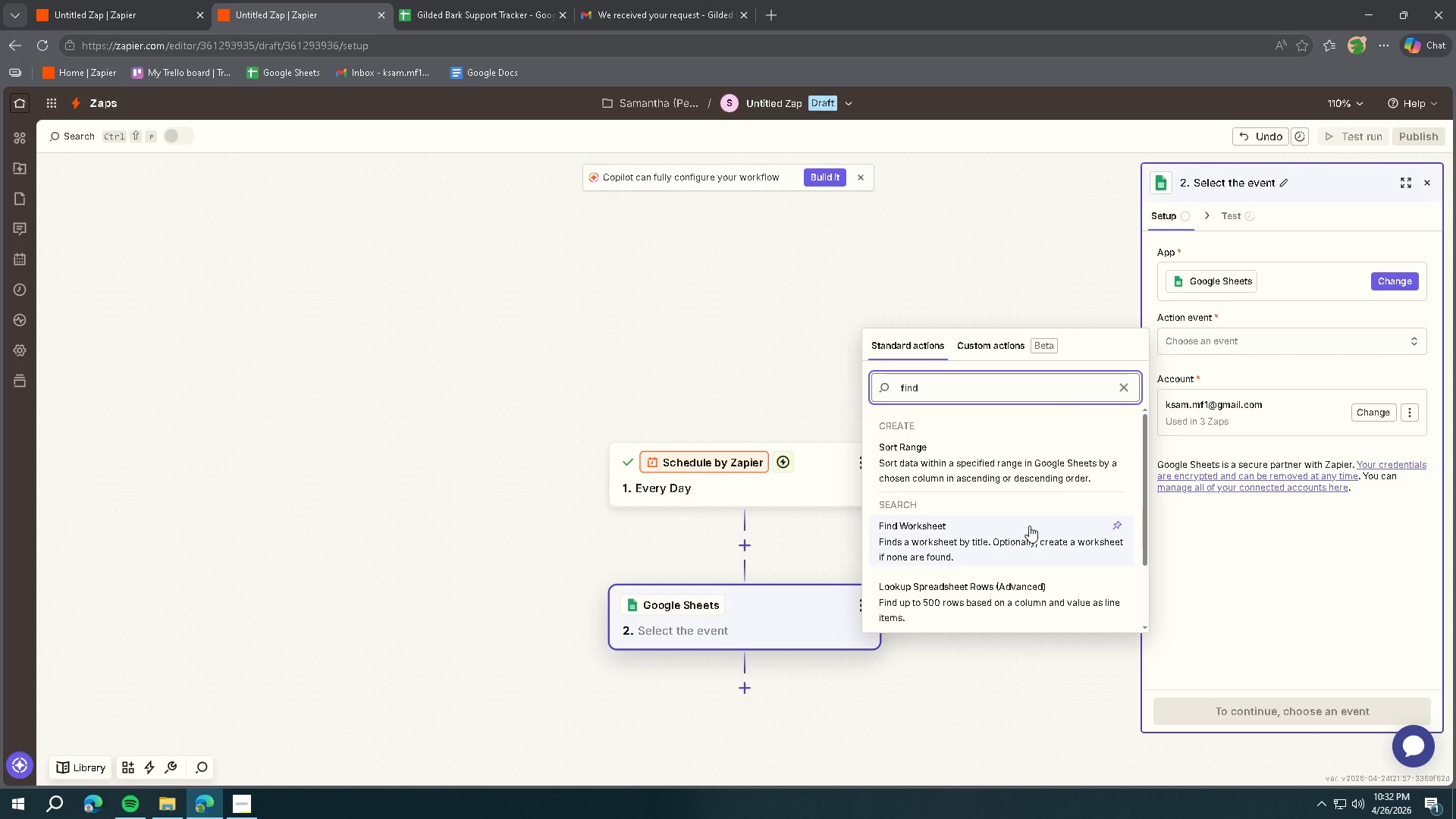 
scroll: coordinate [1028, 524], scroll_direction: down, amount: 2.0
 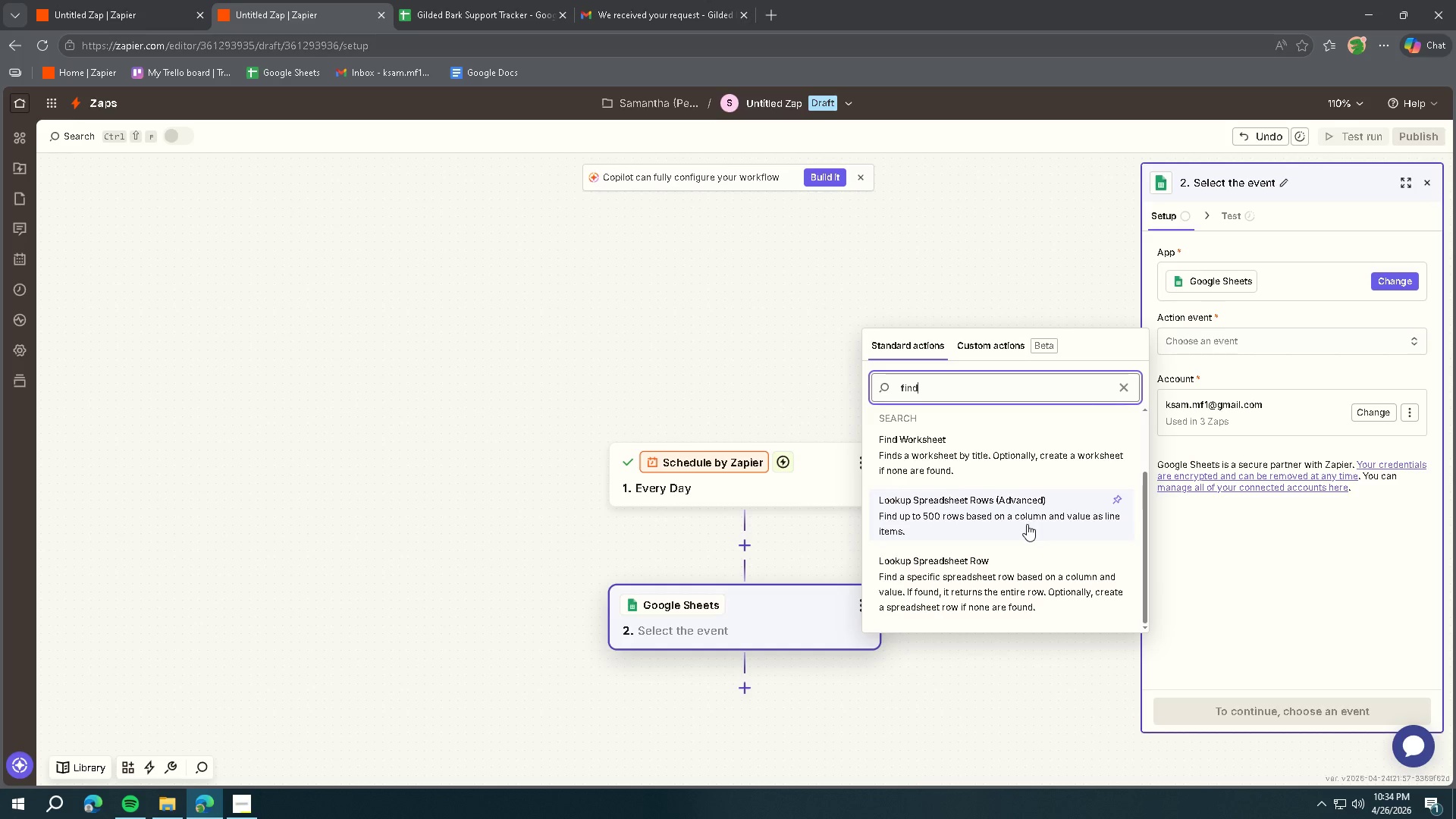 
wait(91.22)
 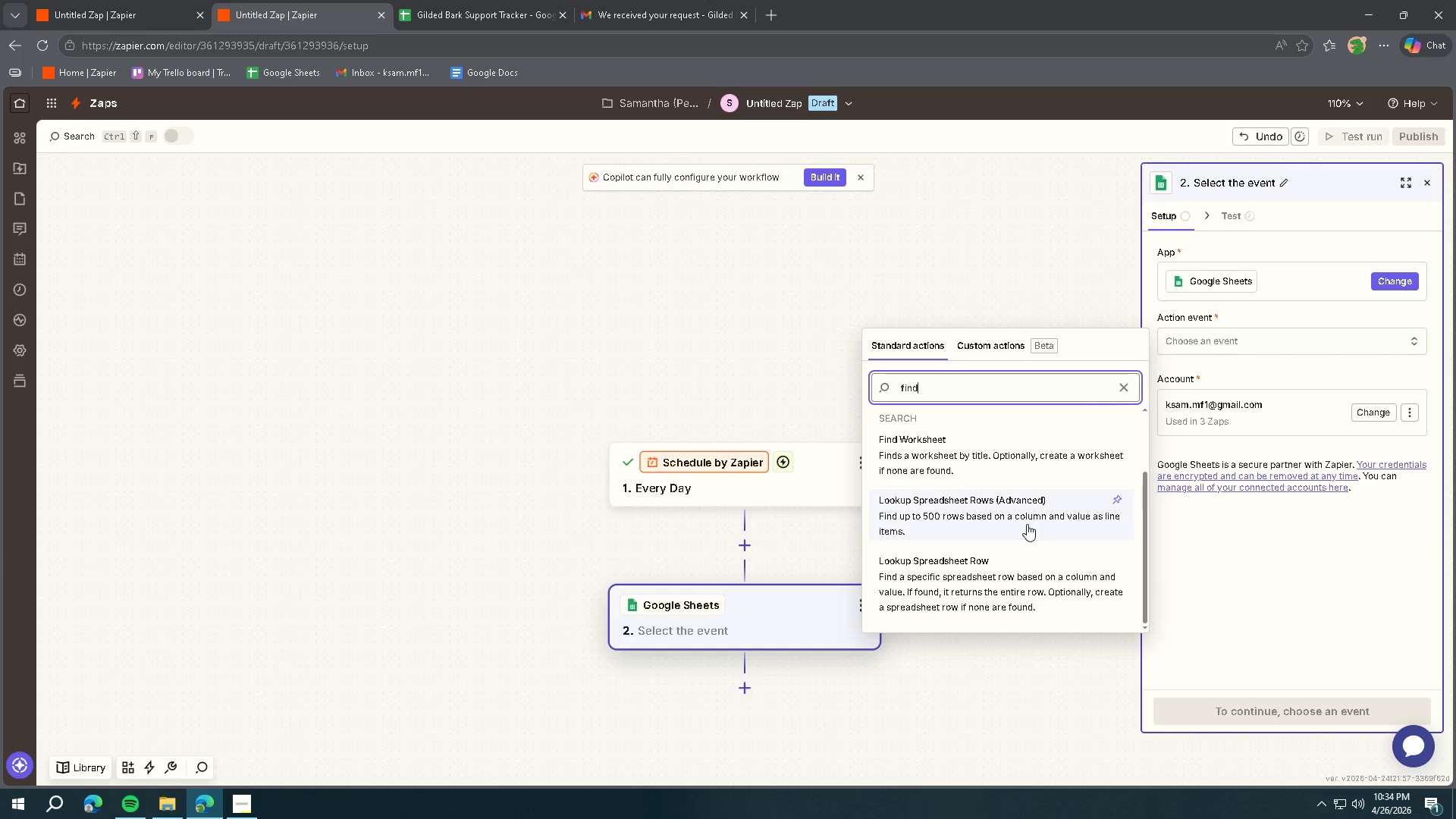 
left_click([1027, 524])
 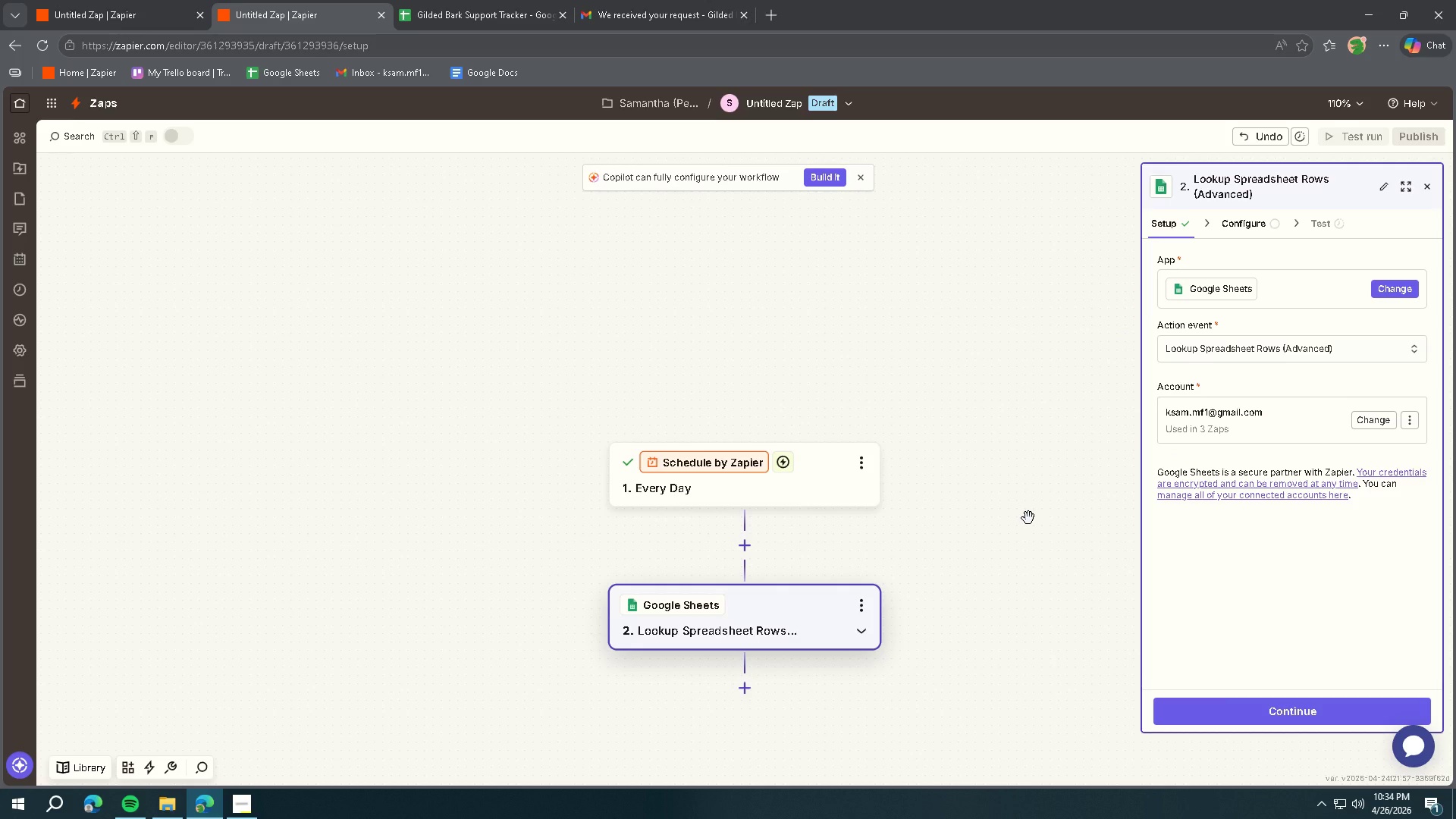 
wait(6.84)
 